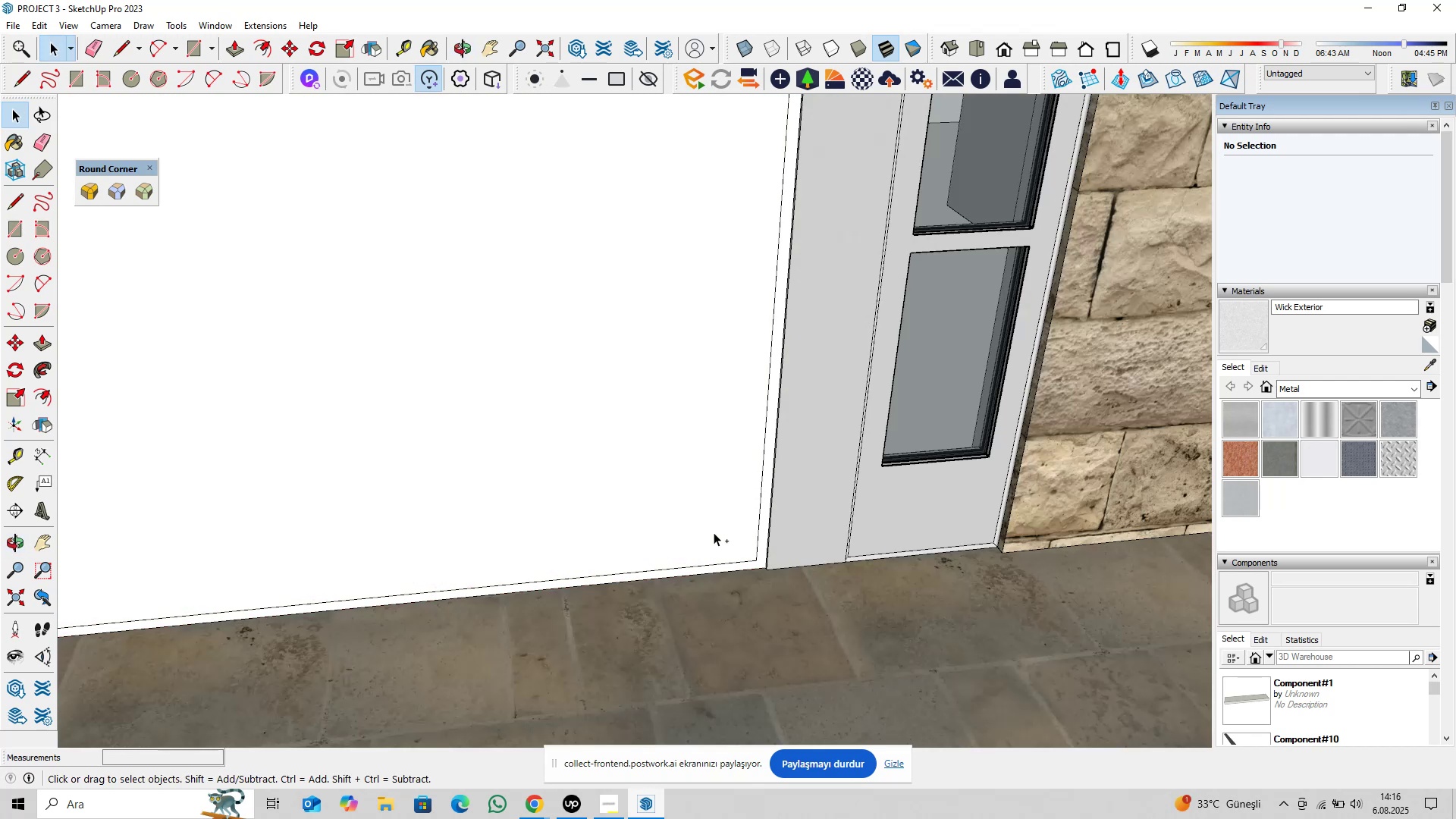 
key(Control+Z)
 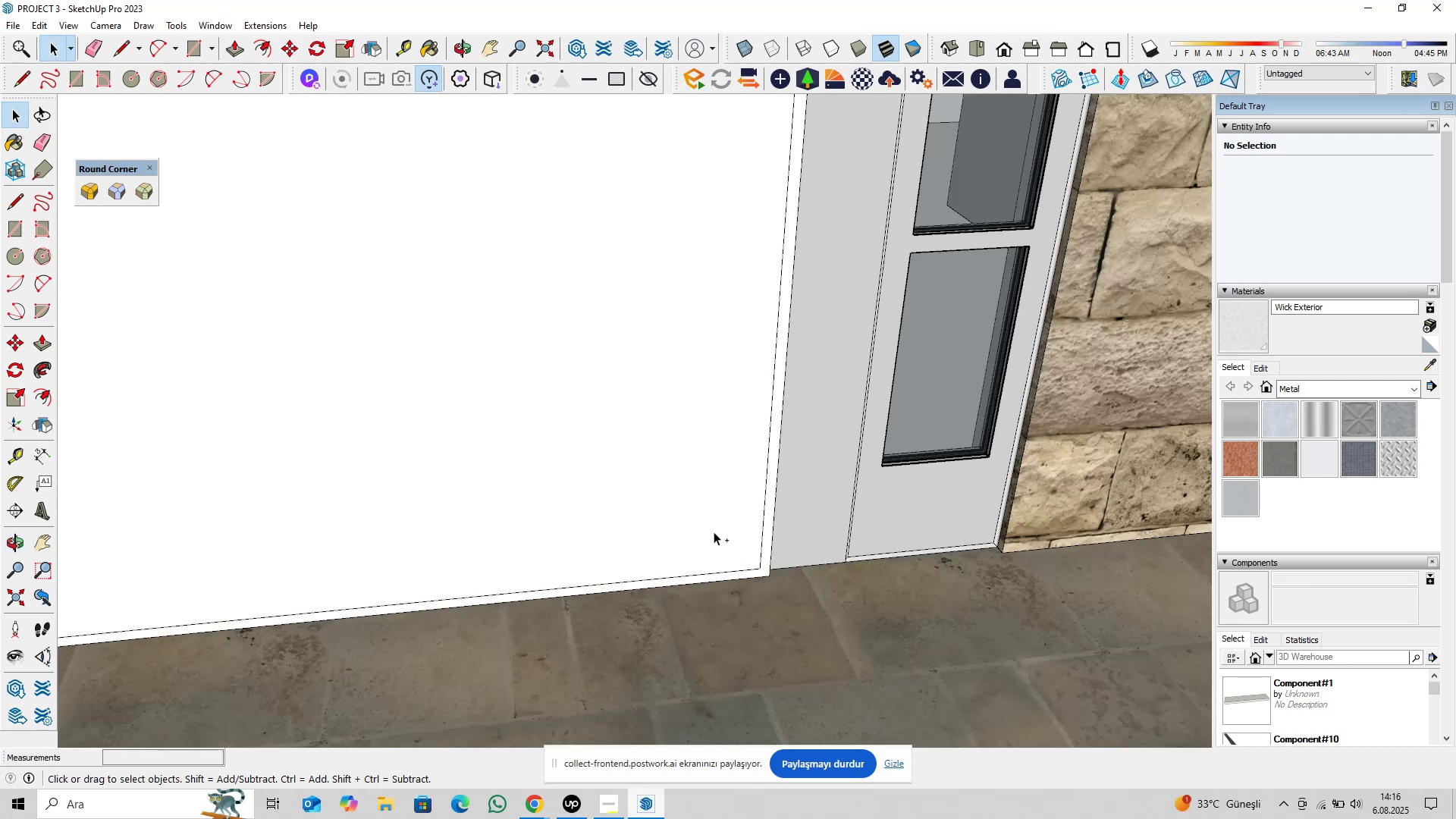 
key(Control+Z)
 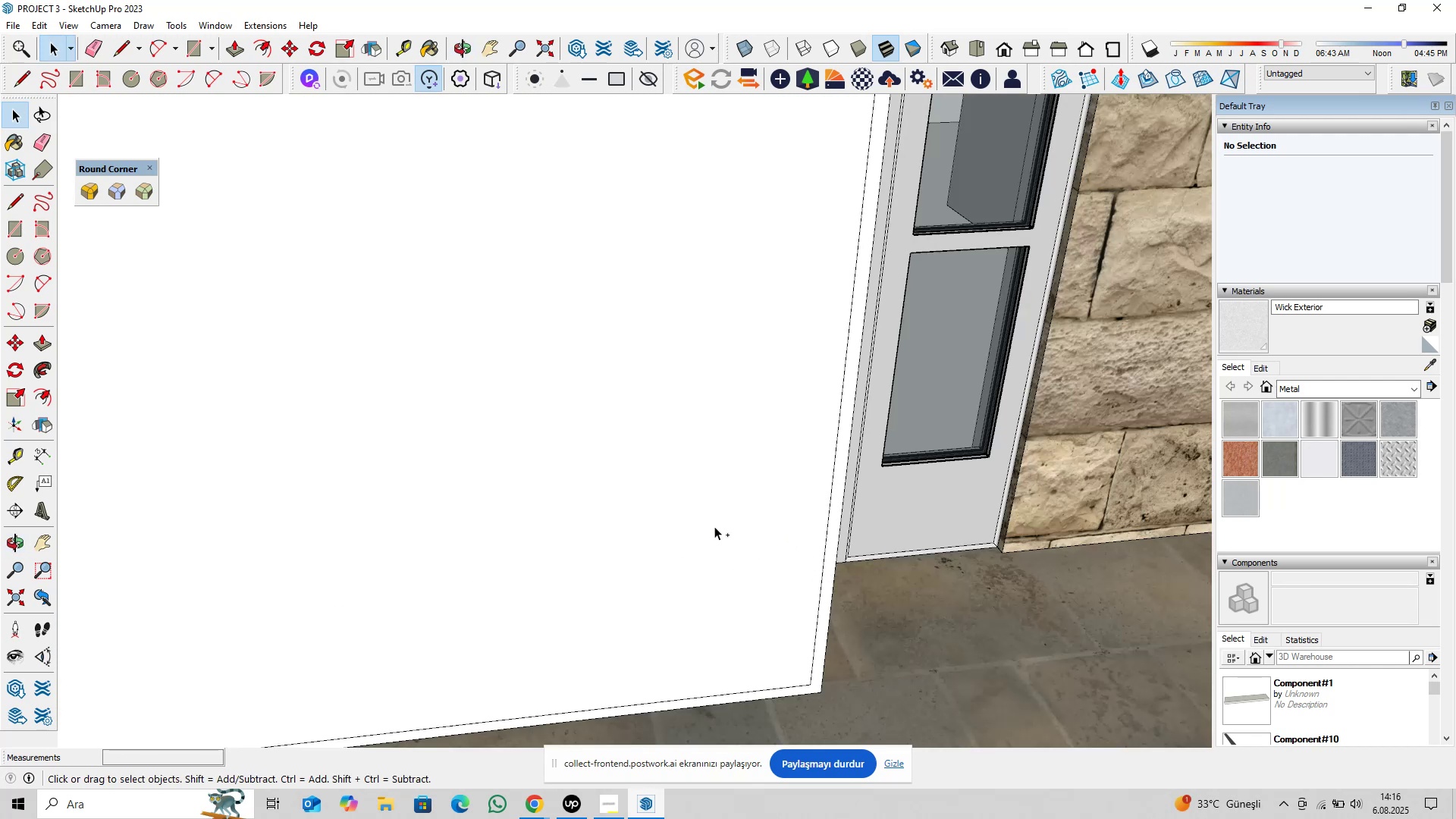 
scroll: coordinate [758, 599], scroll_direction: down, amount: 2.0
 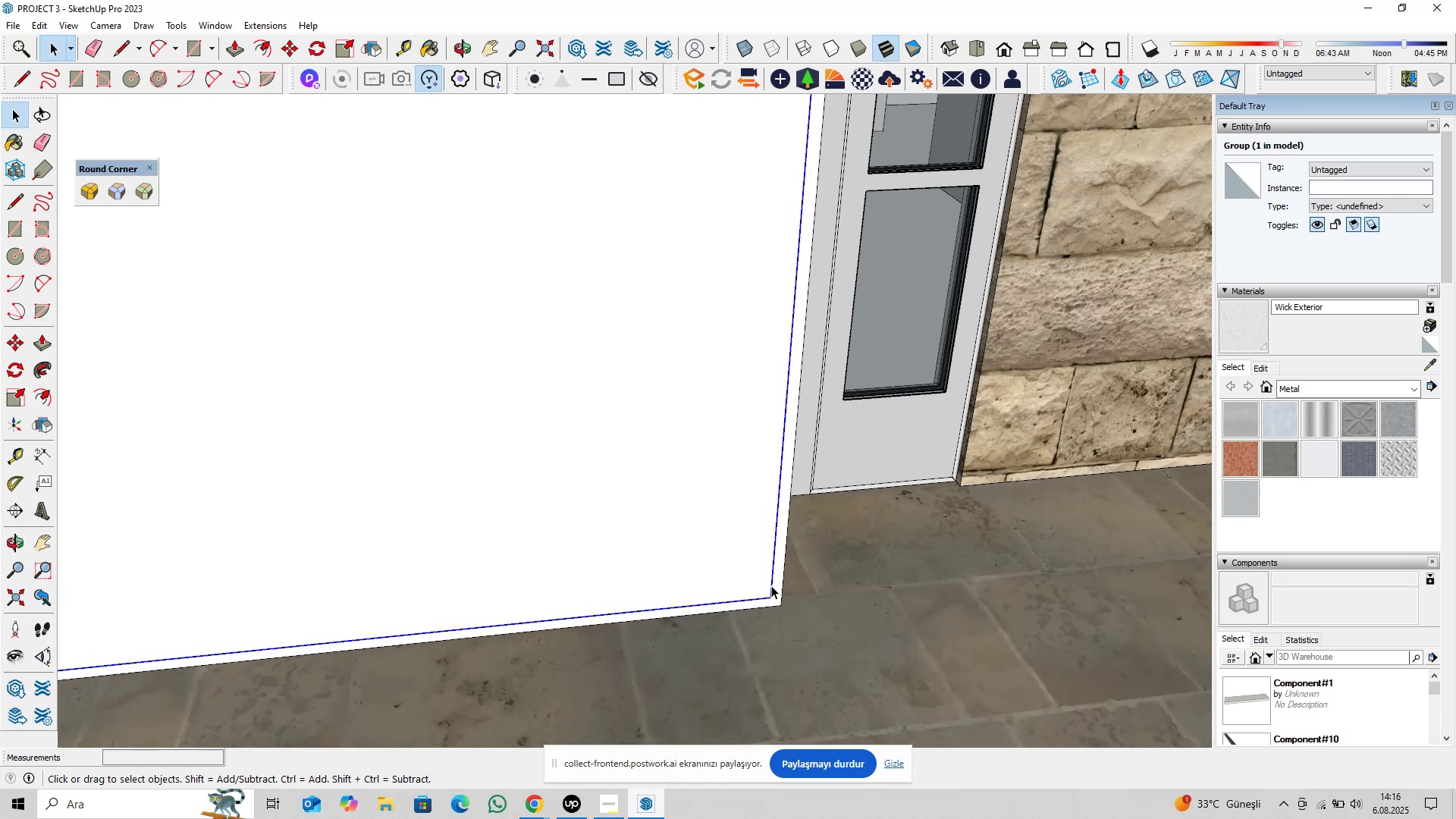 
left_click([718, 542])
 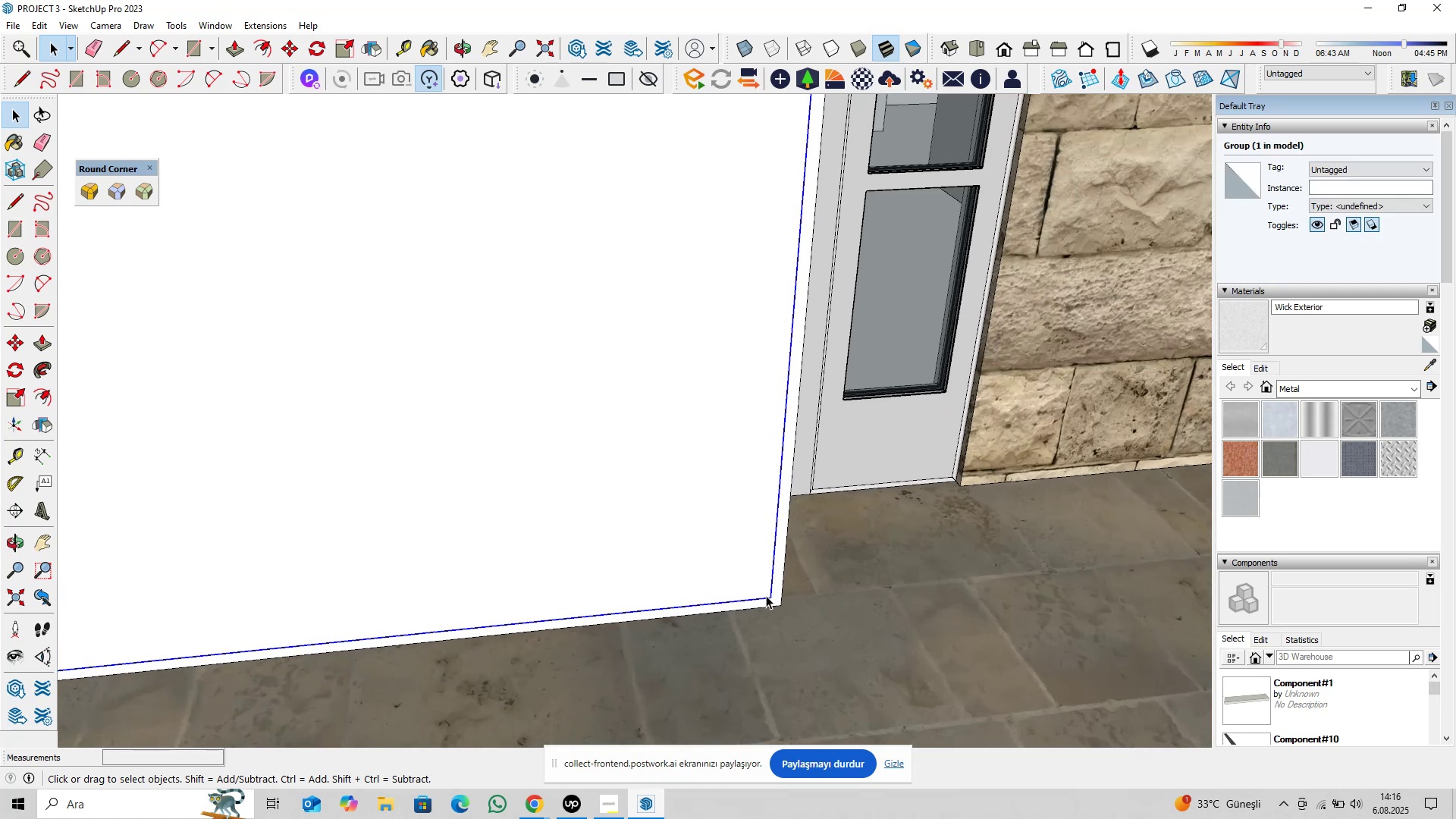 
hold_key(key=ControlLeft, duration=1.0)
left_click([773, 581])
 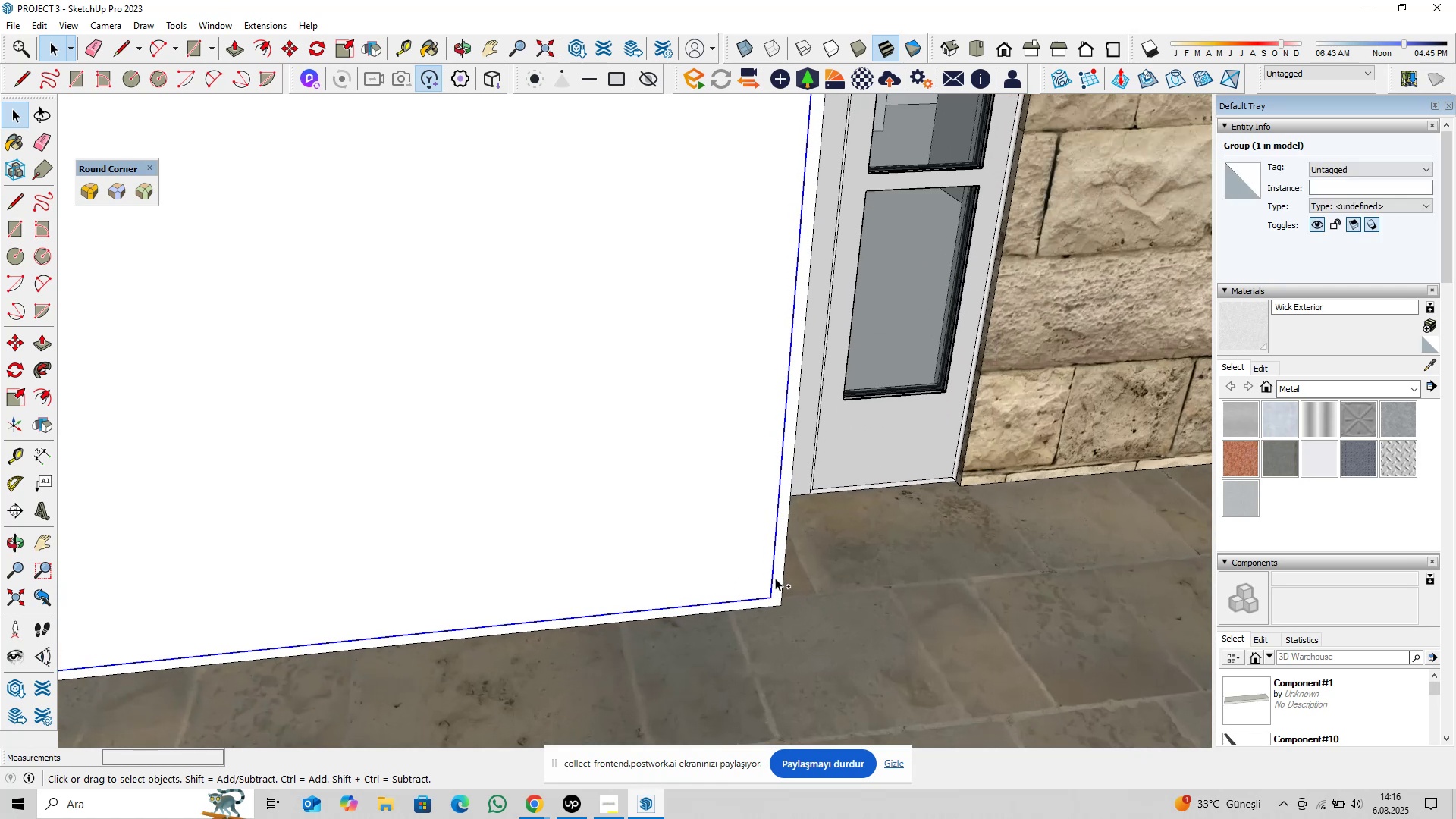 
double_click([775, 578])
 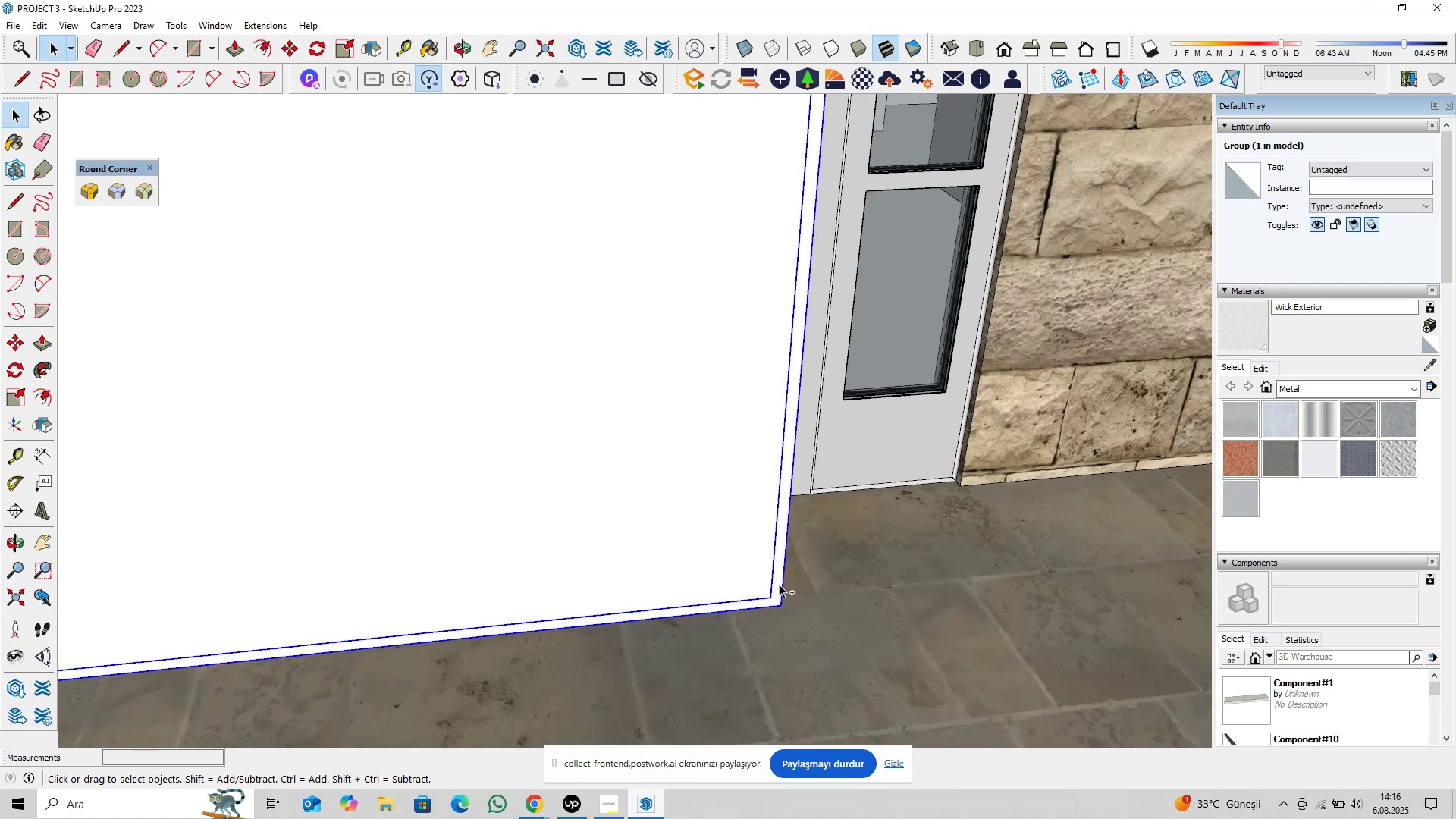 
right_click([777, 579])
 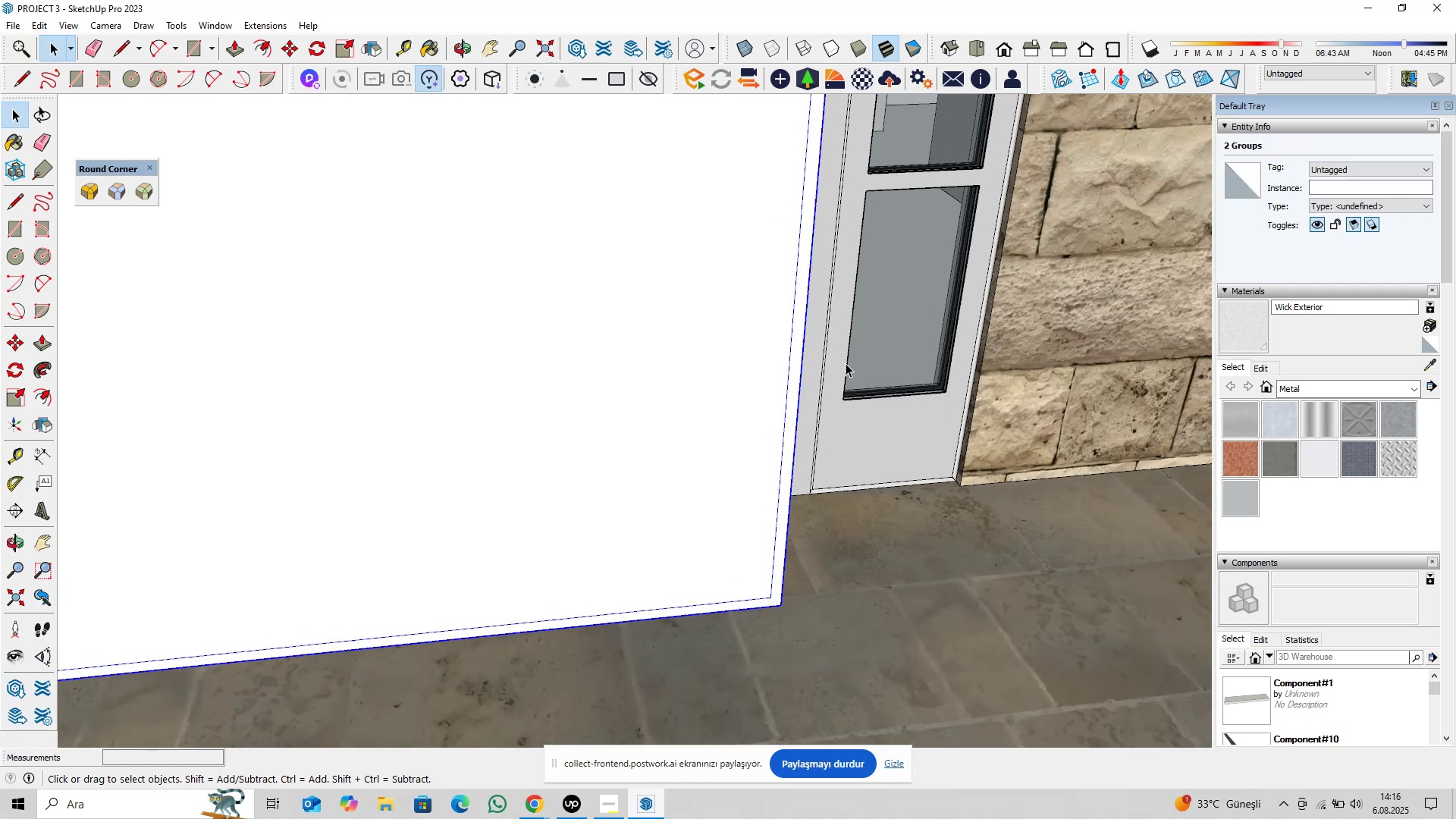 
double_click([739, 420])
 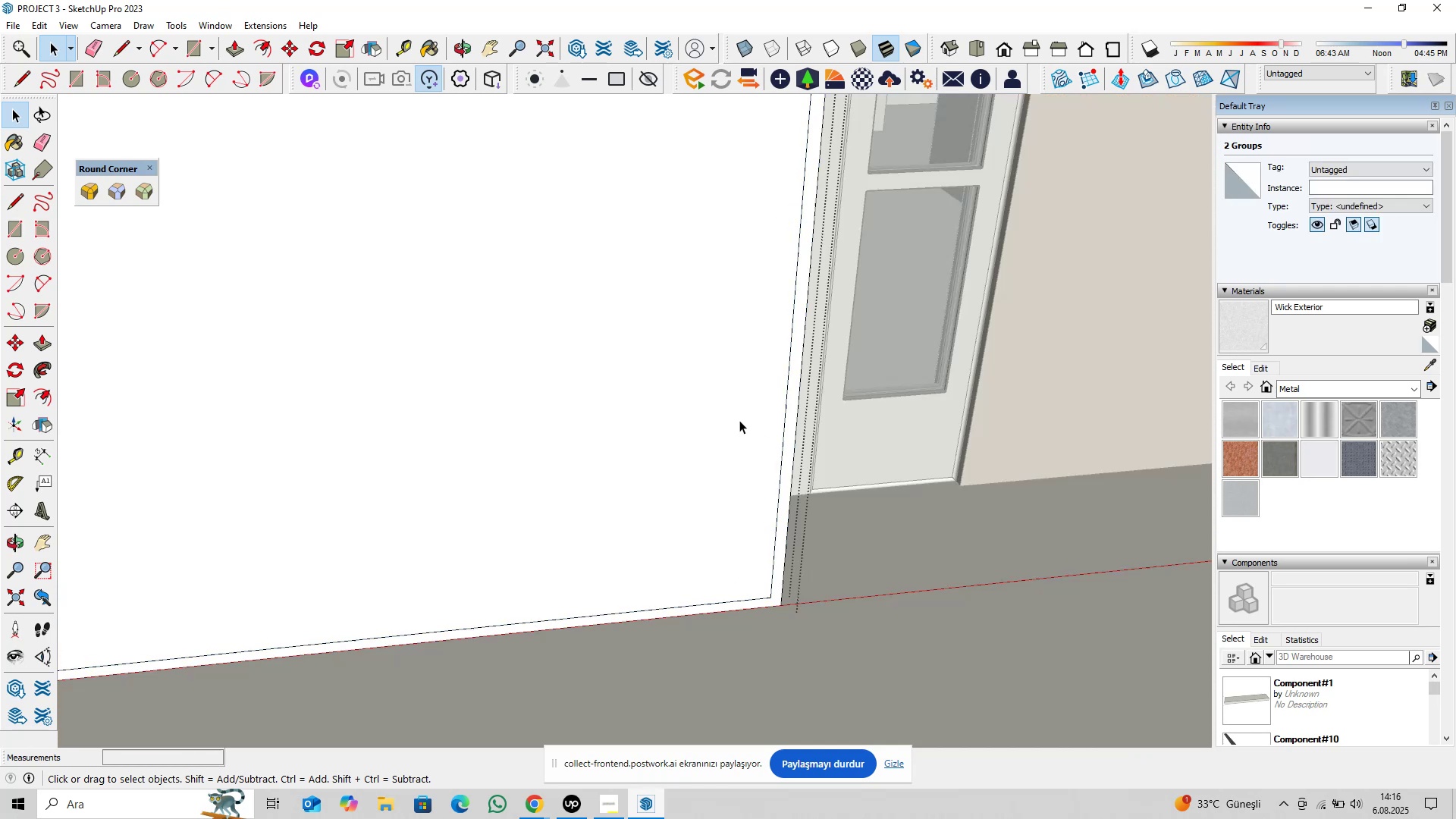 
triple_click([739, 420])
 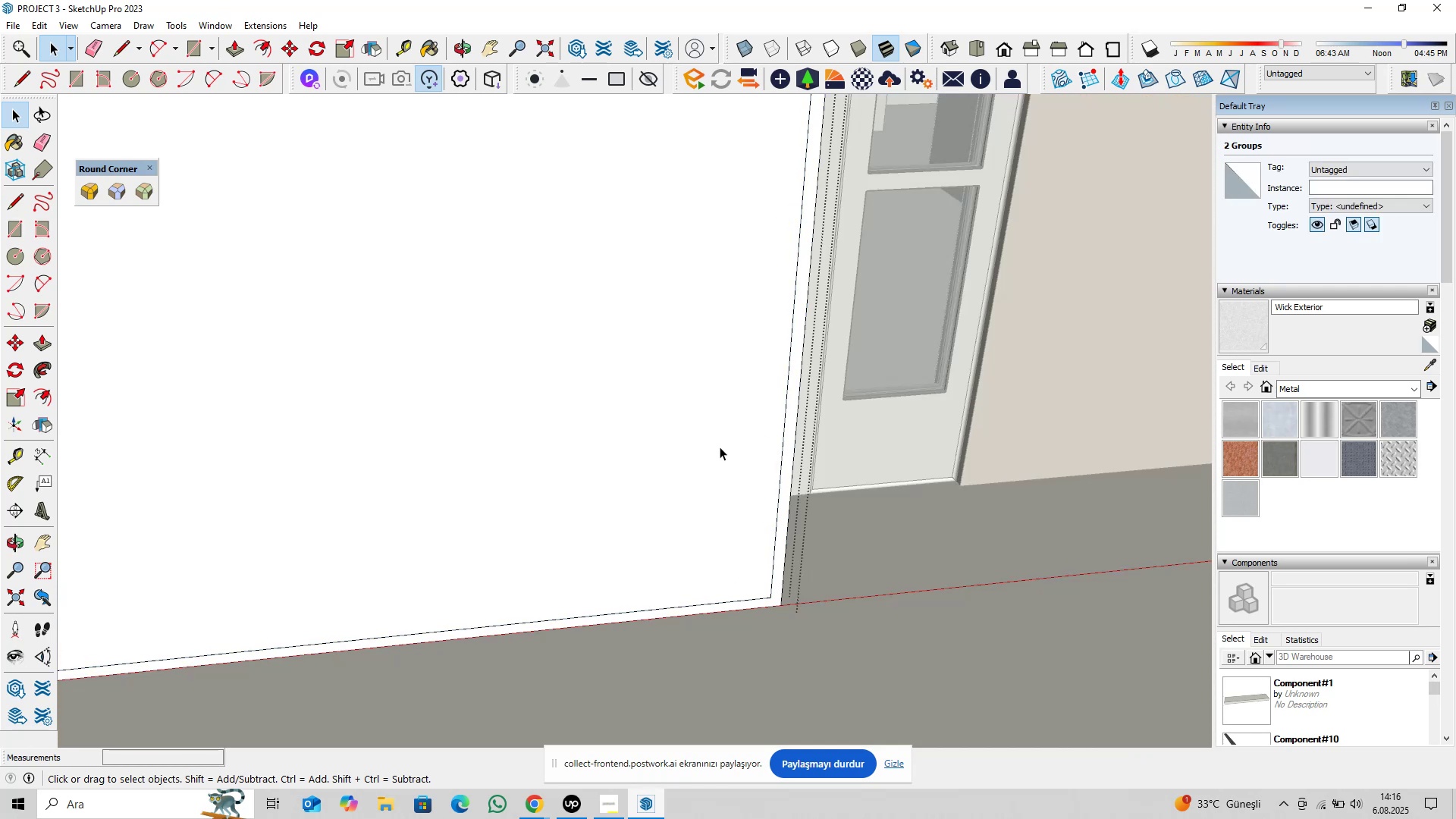 
triple_click([720, 447])
 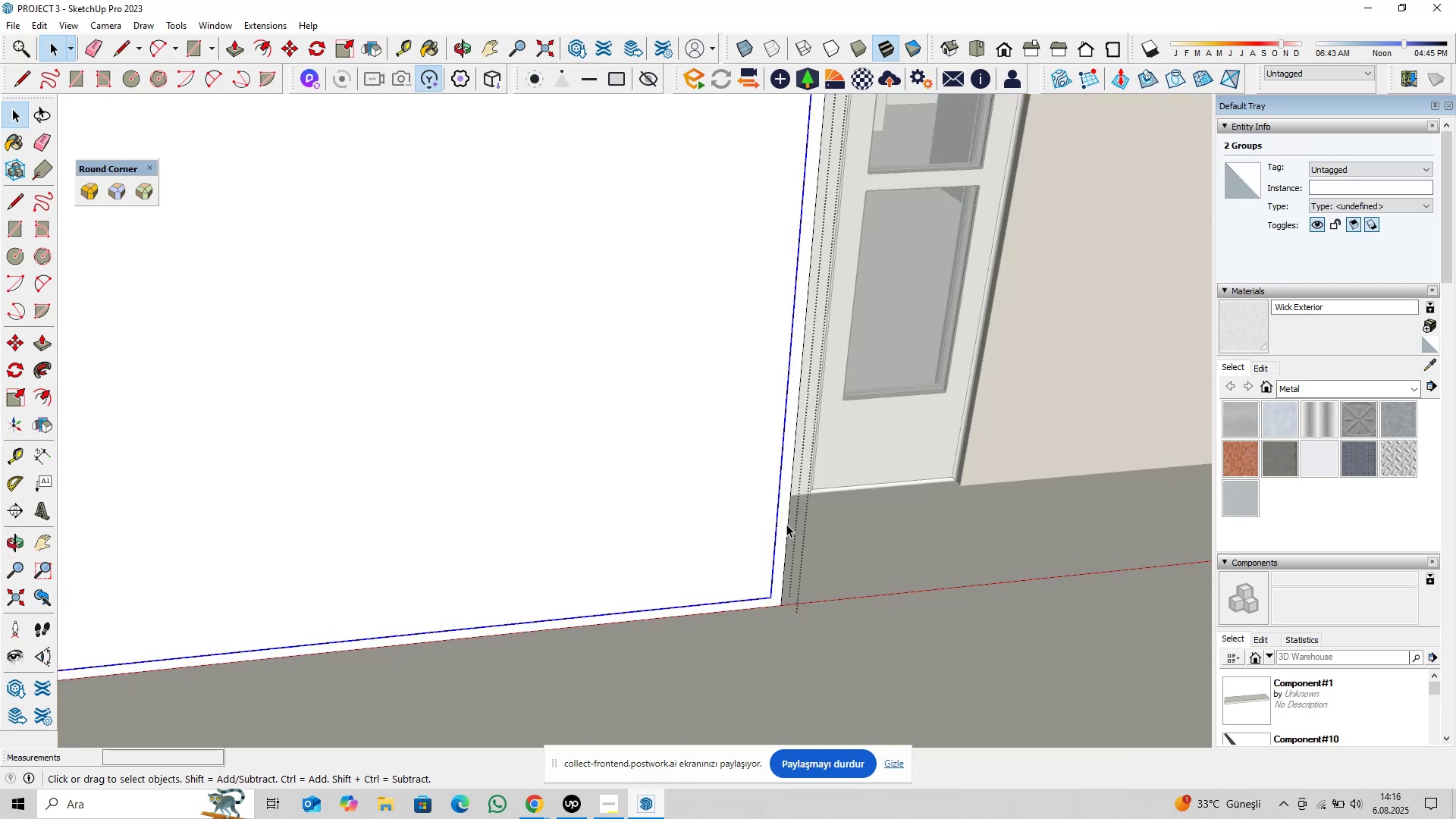 
hold_key(key=ControlLeft, duration=0.5)
left_click([786, 505])
 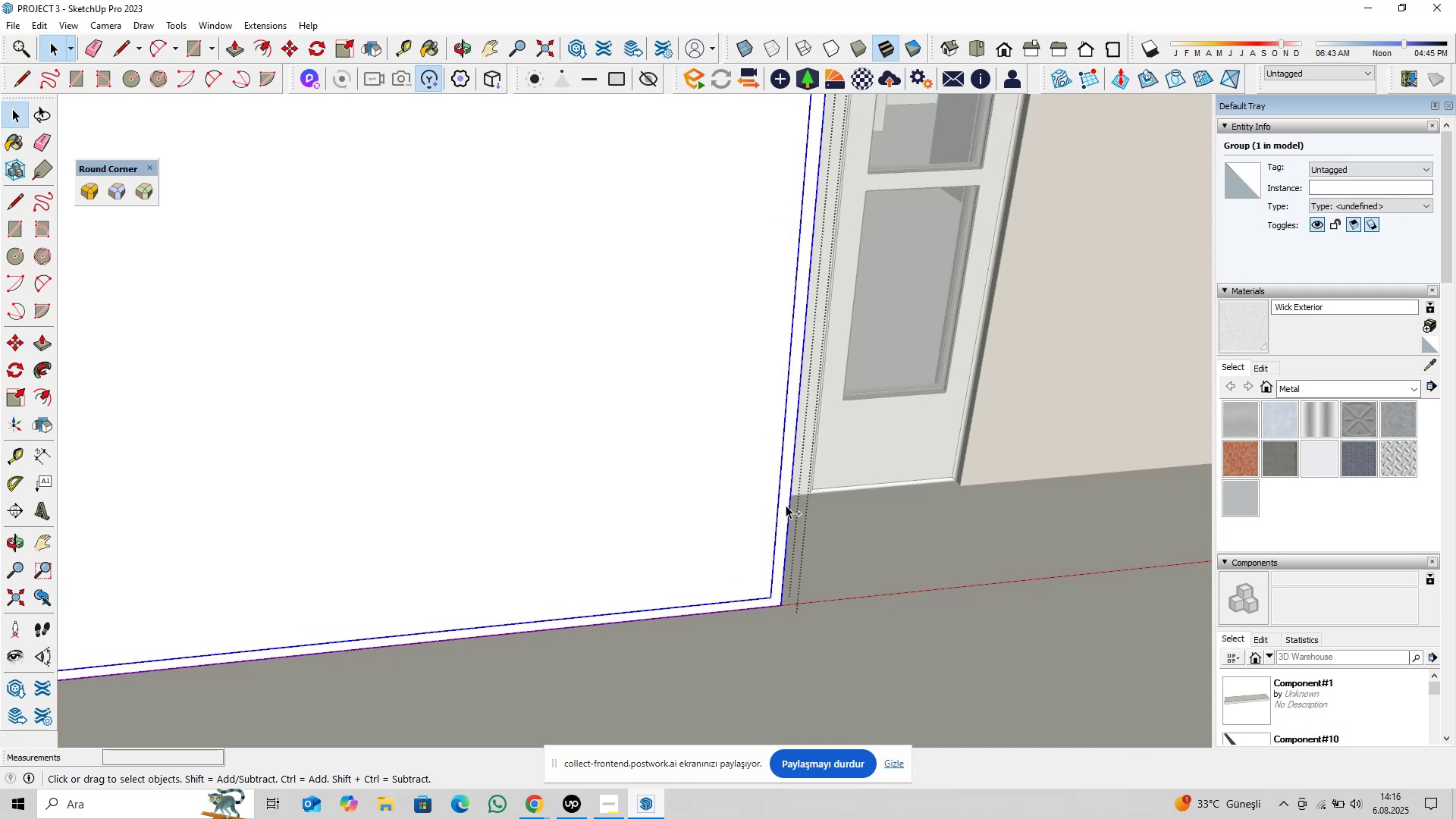 
right_click([786, 505])
 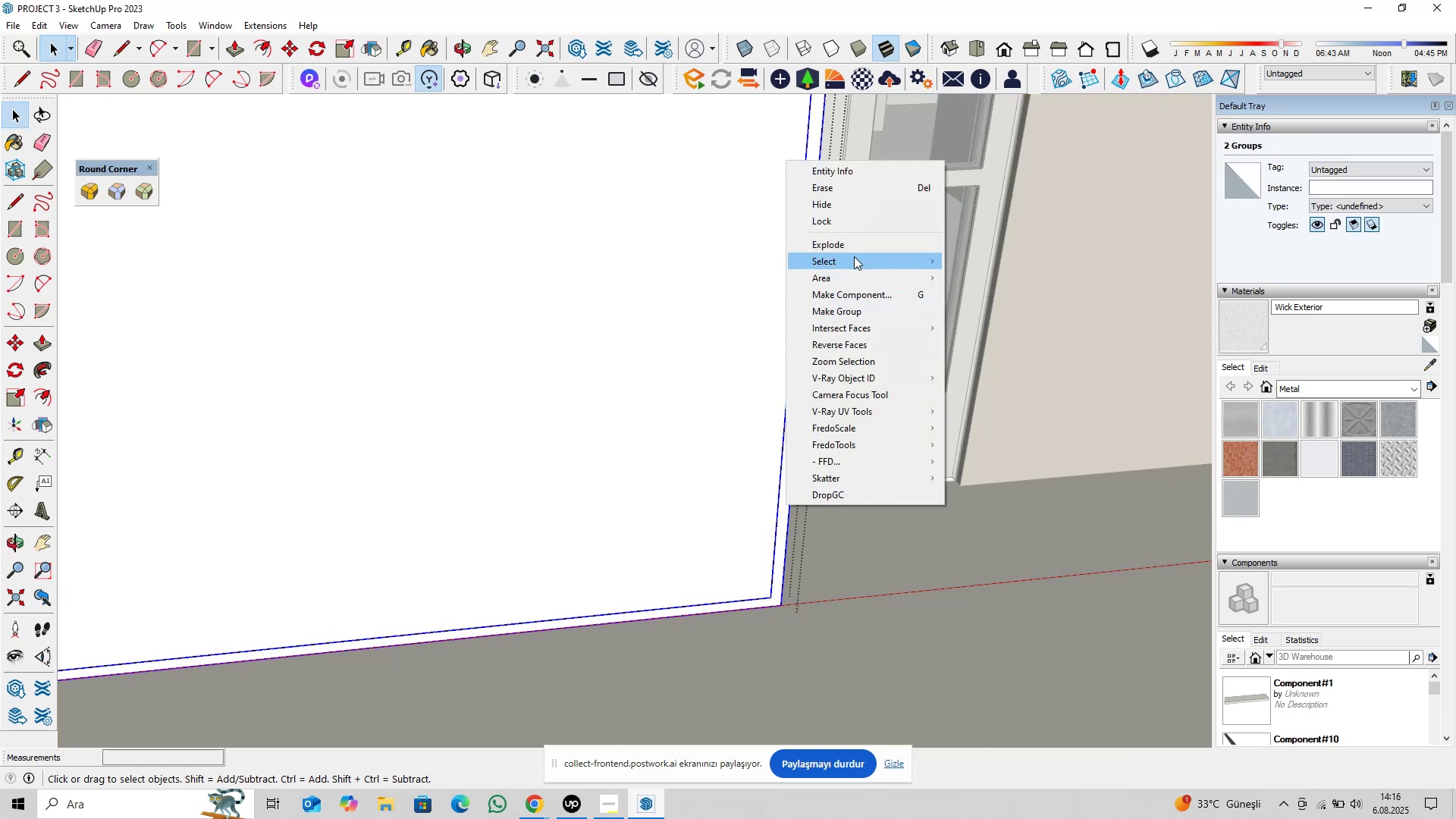 
left_click([856, 239])
 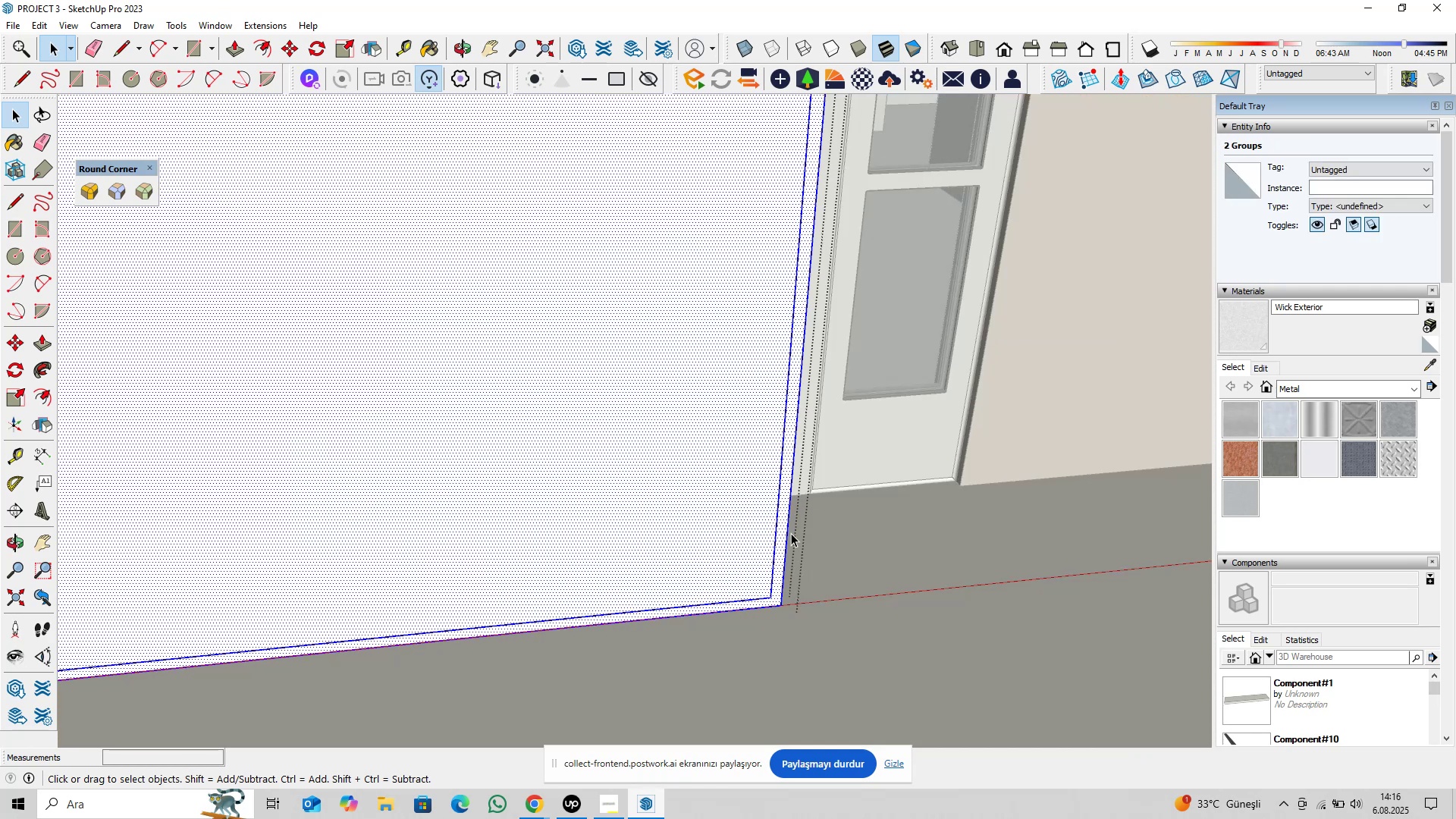 
scroll: coordinate [723, 541], scroll_direction: down, amount: 9.0
 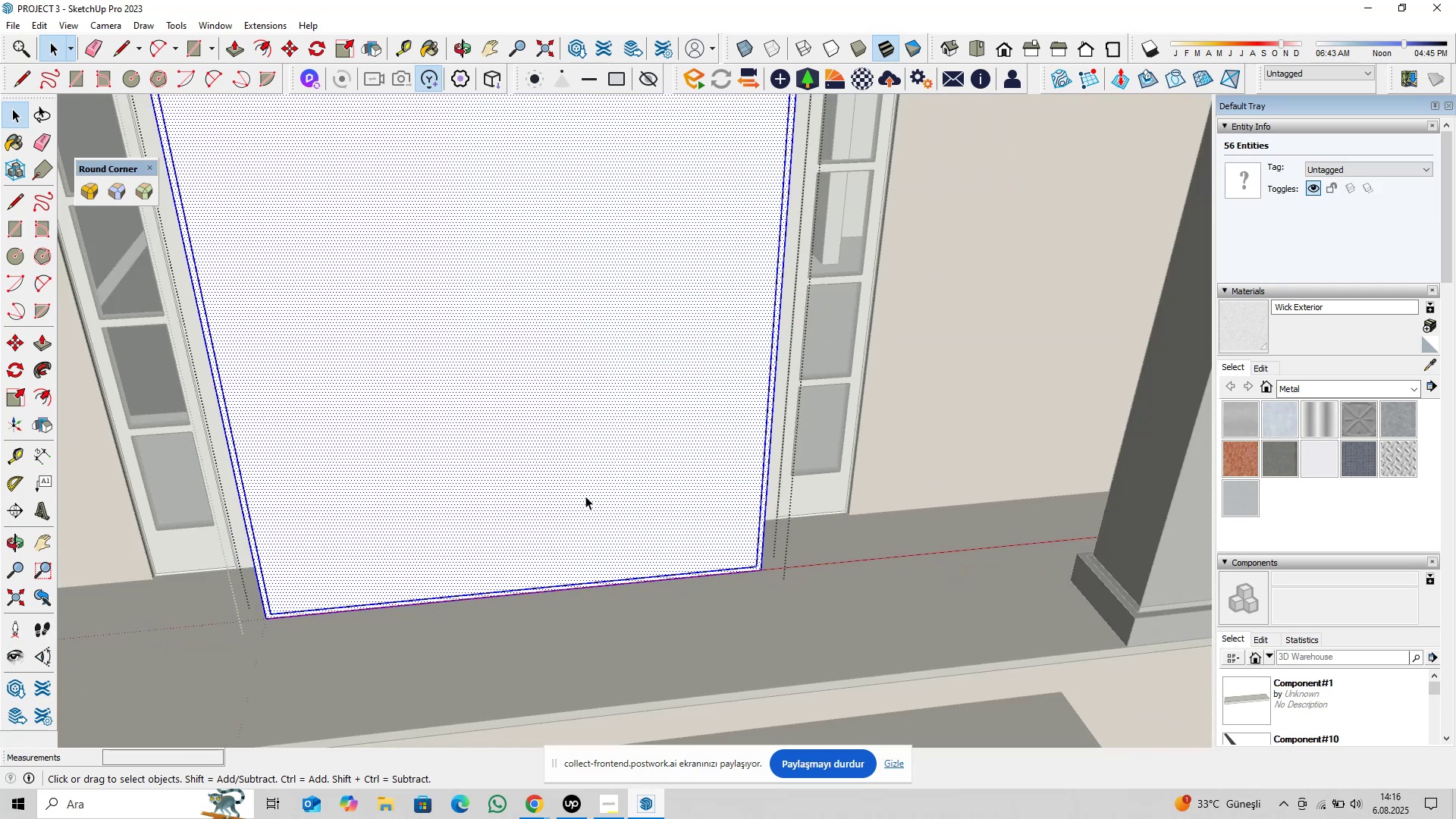 
hold_key(key=ShiftLeft, duration=0.38)
 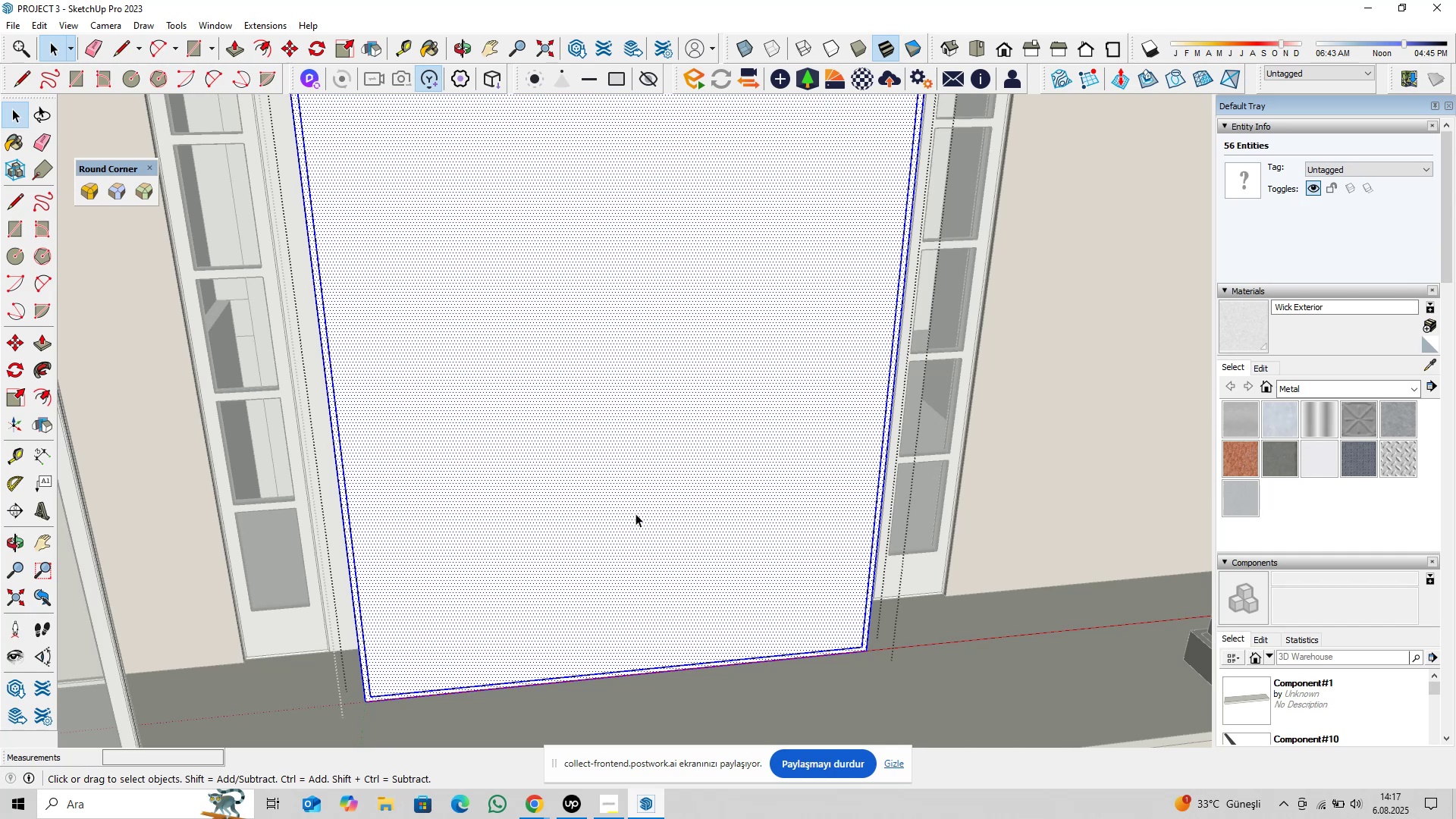 
wait(33.13)
 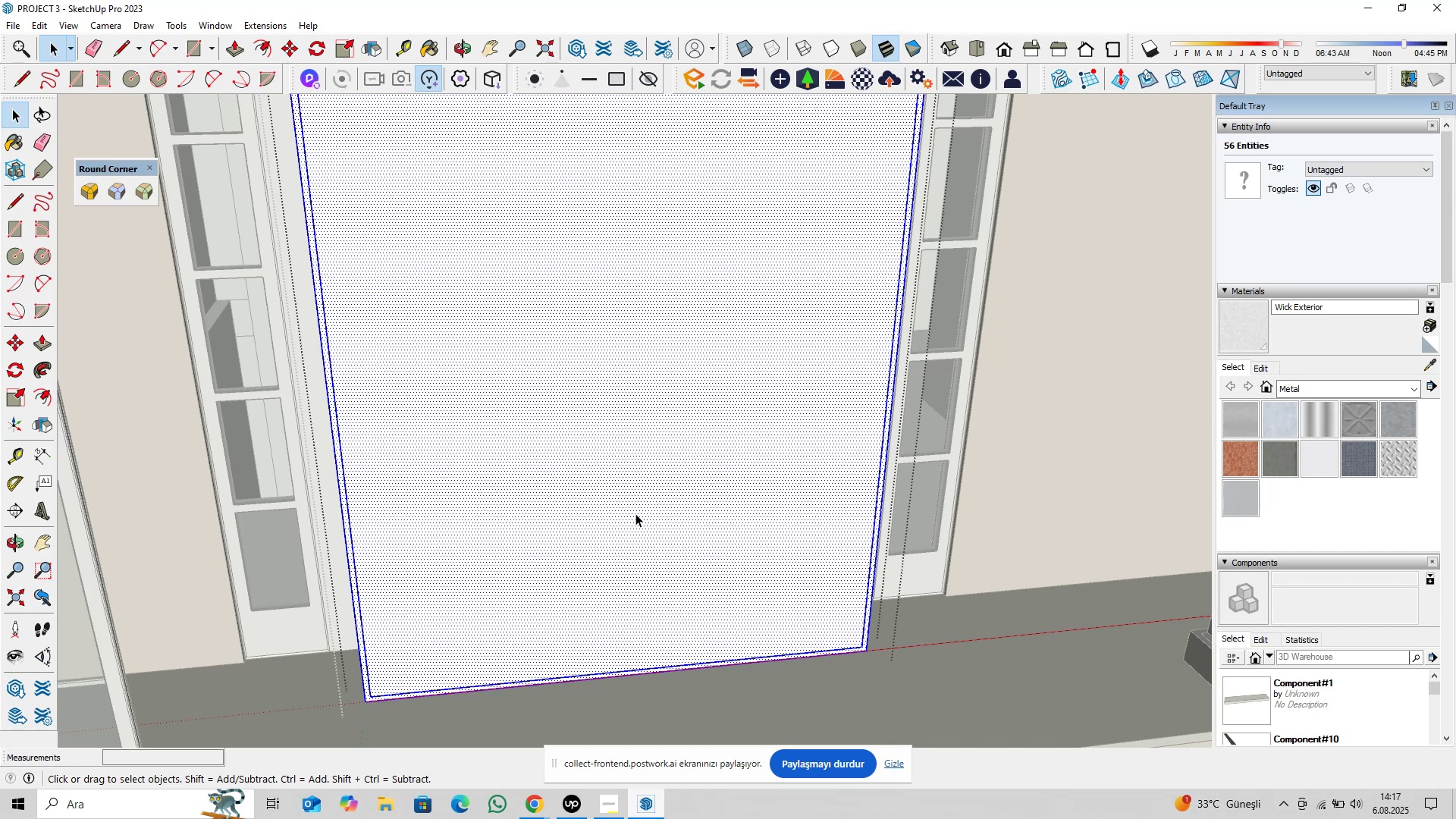 
left_click([540, 466])
 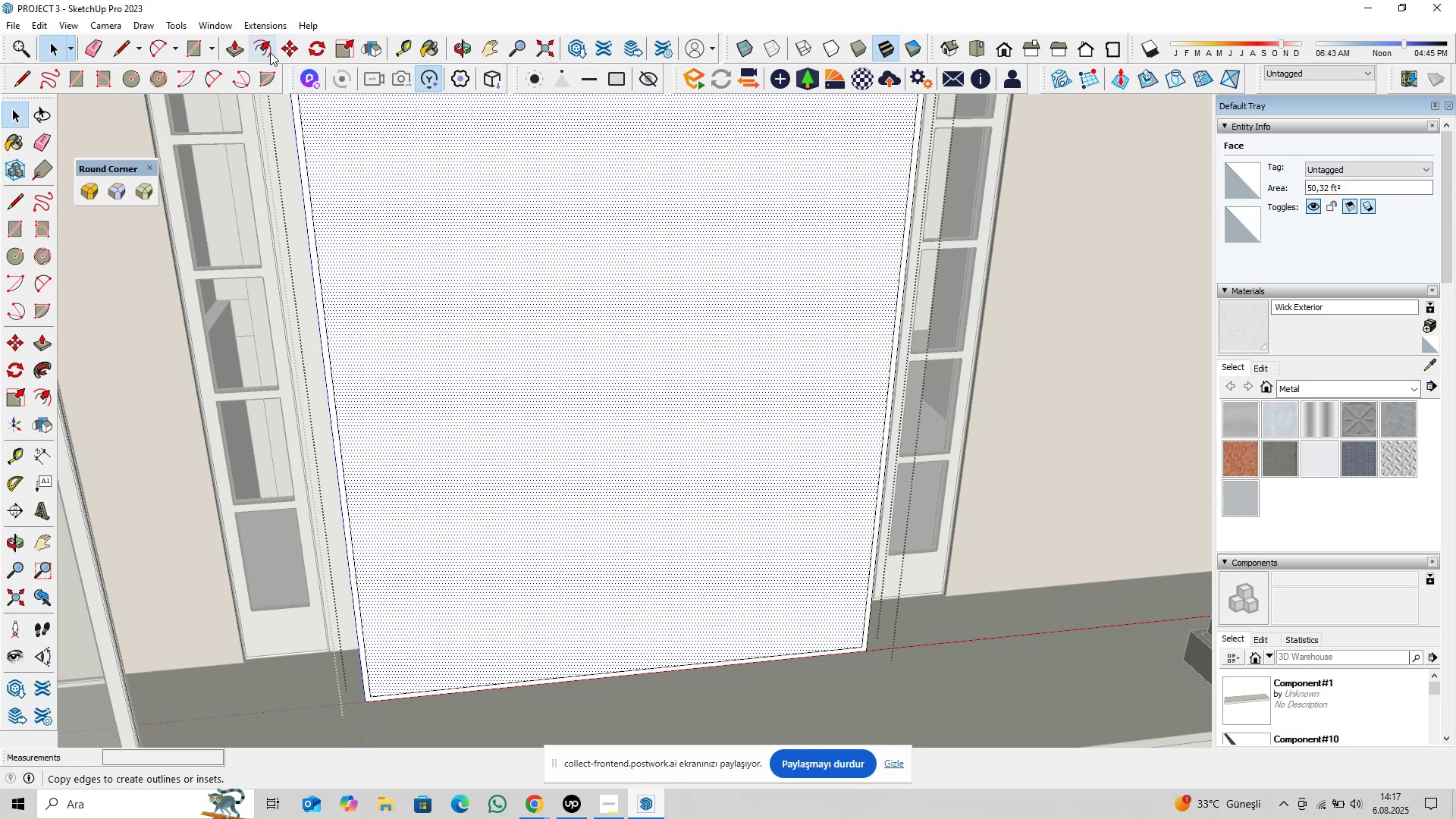 
scroll: coordinate [598, 522], scroll_direction: down, amount: 5.0
 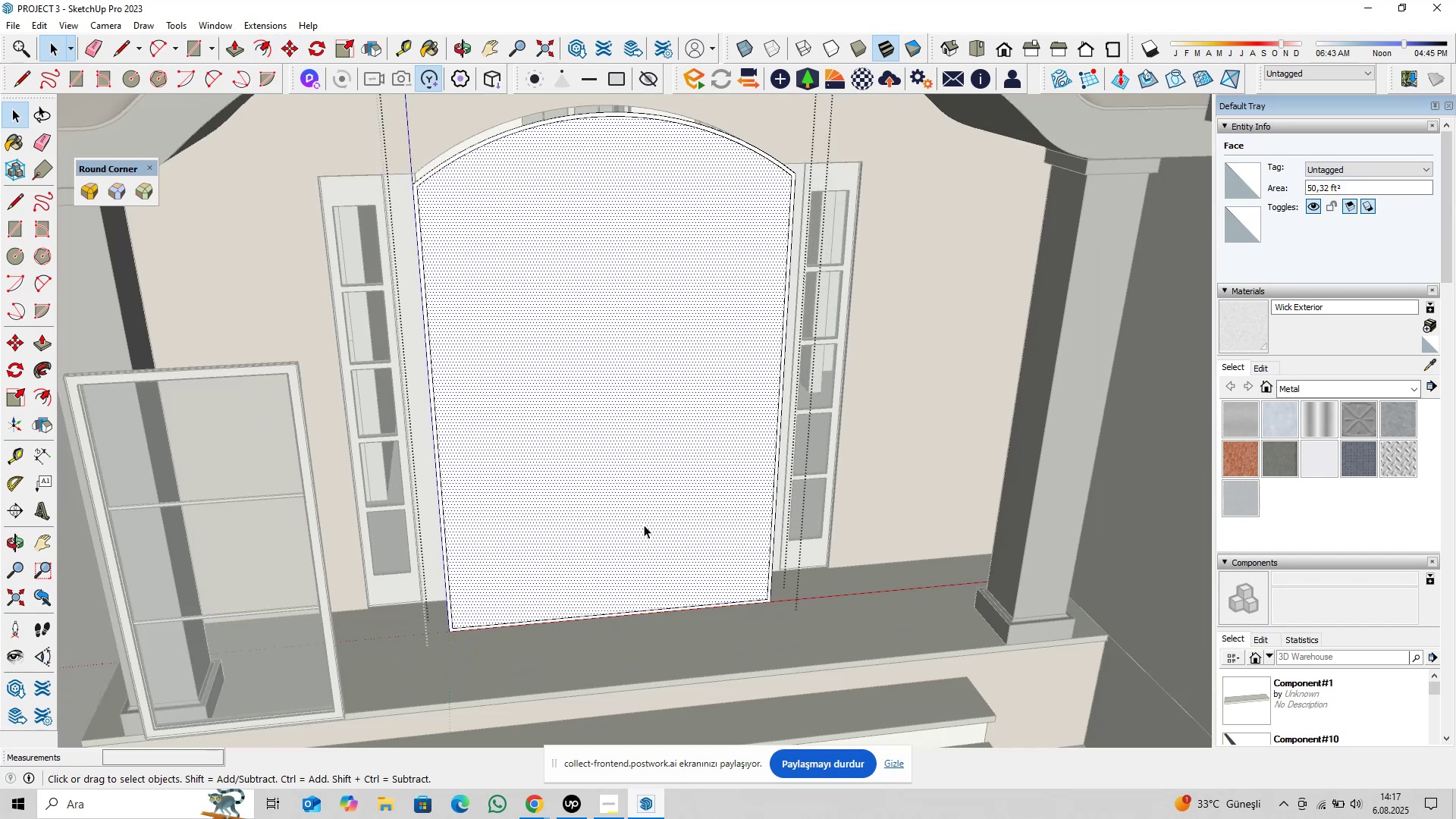 
hold_key(key=ShiftLeft, duration=0.34)
 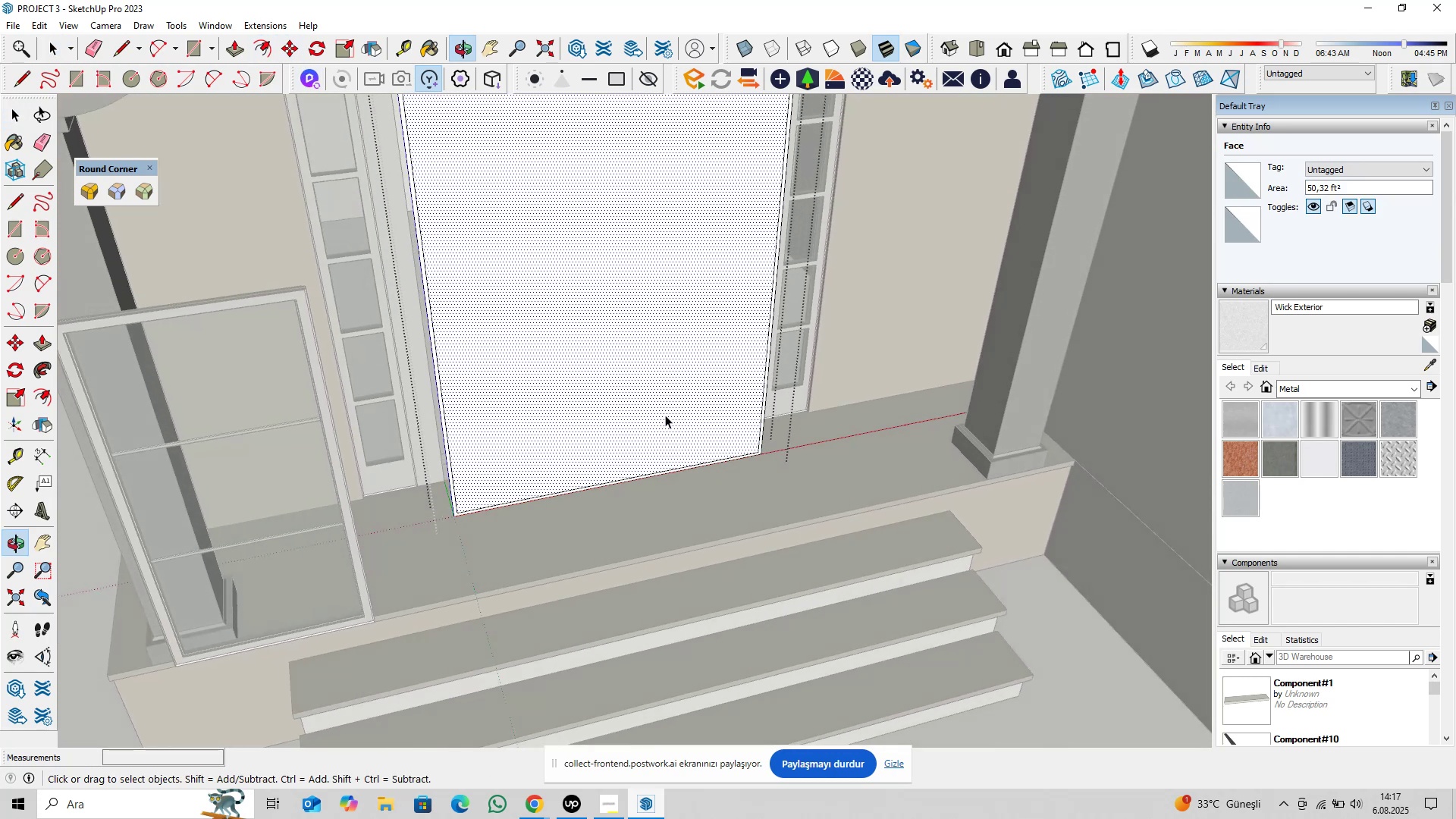 
double_click([664, 414])
 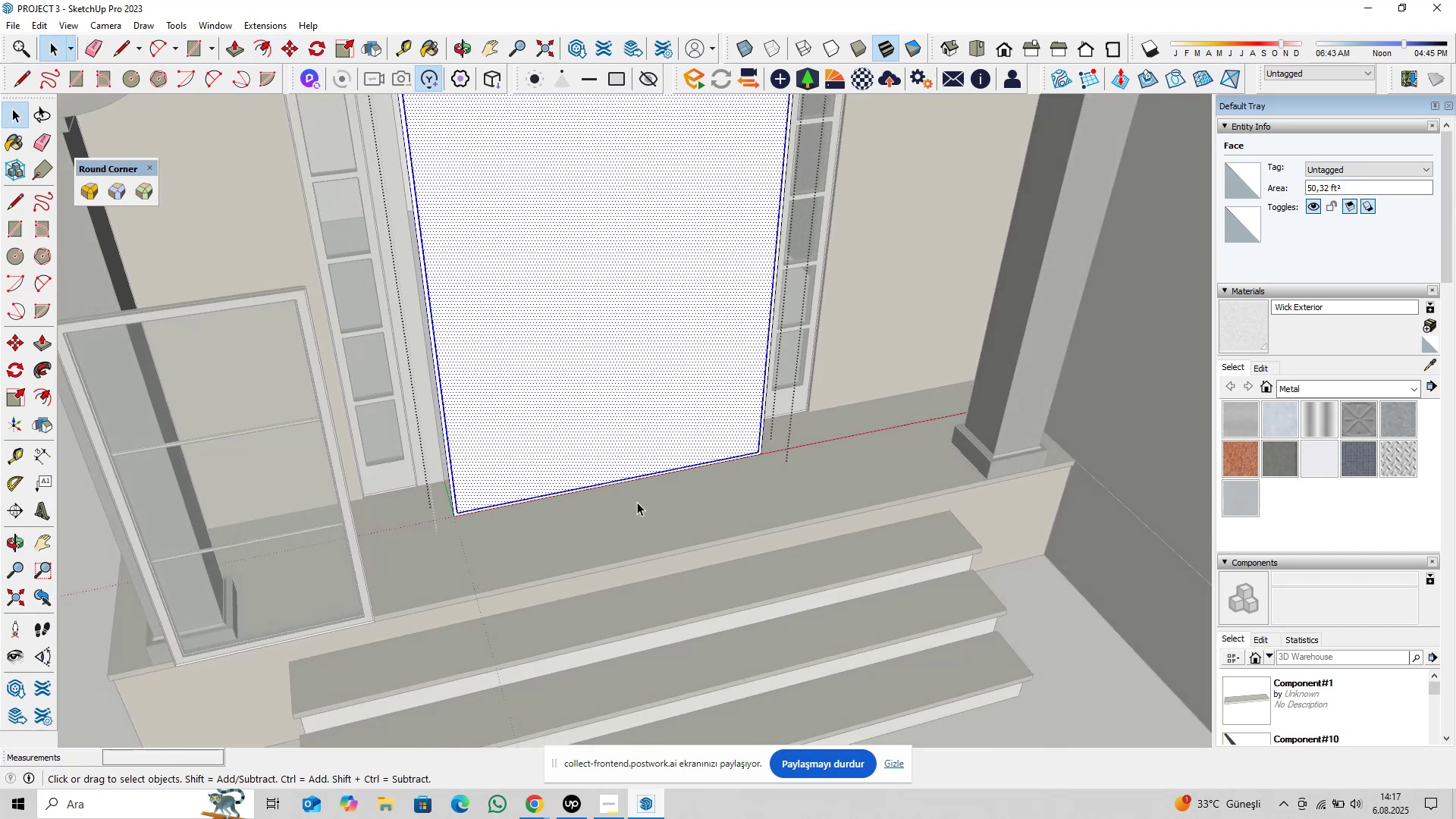 
scroll: coordinate [627, 512], scroll_direction: down, amount: 6.0
 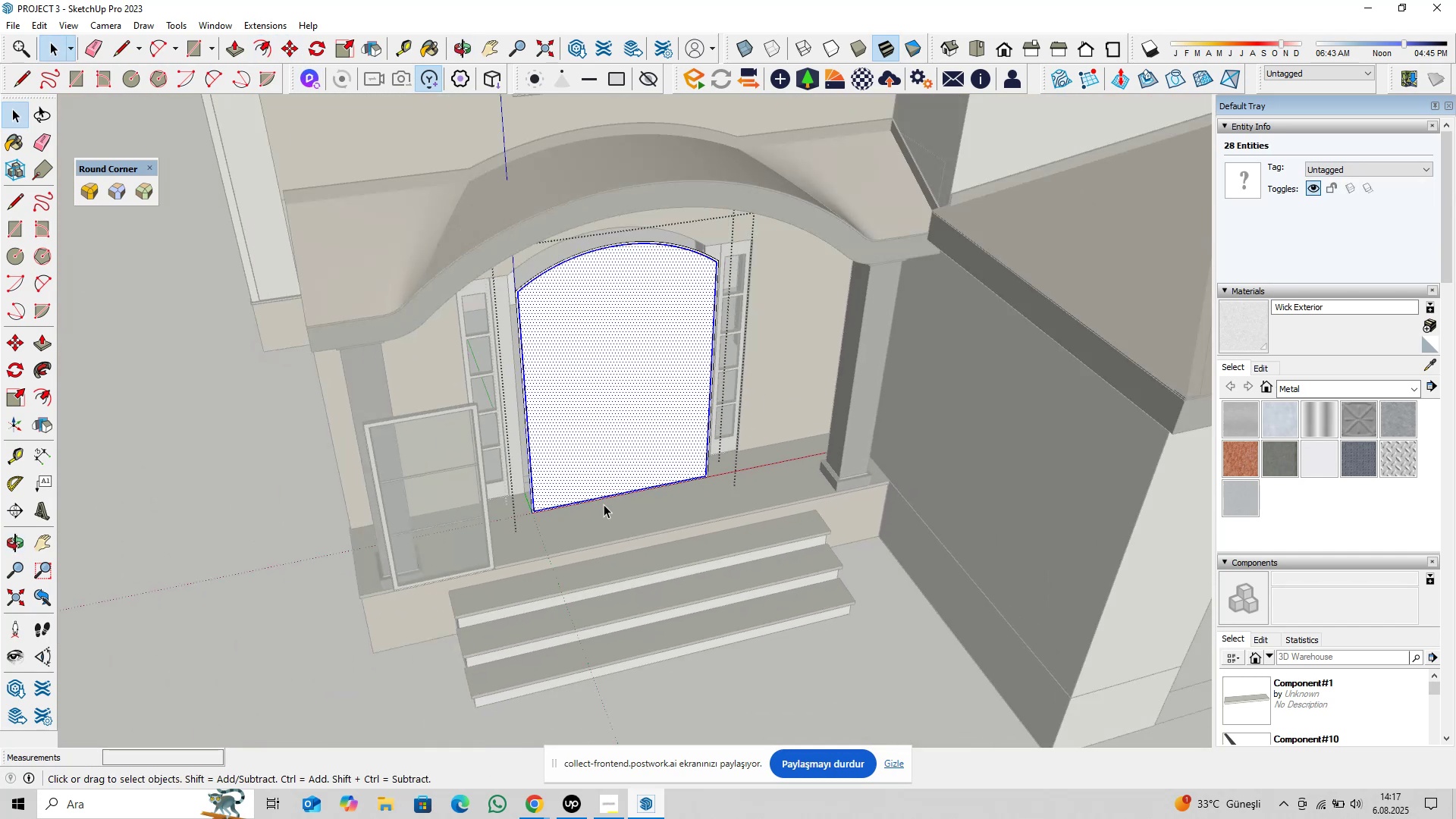 
key(Shift+ShiftLeft)
 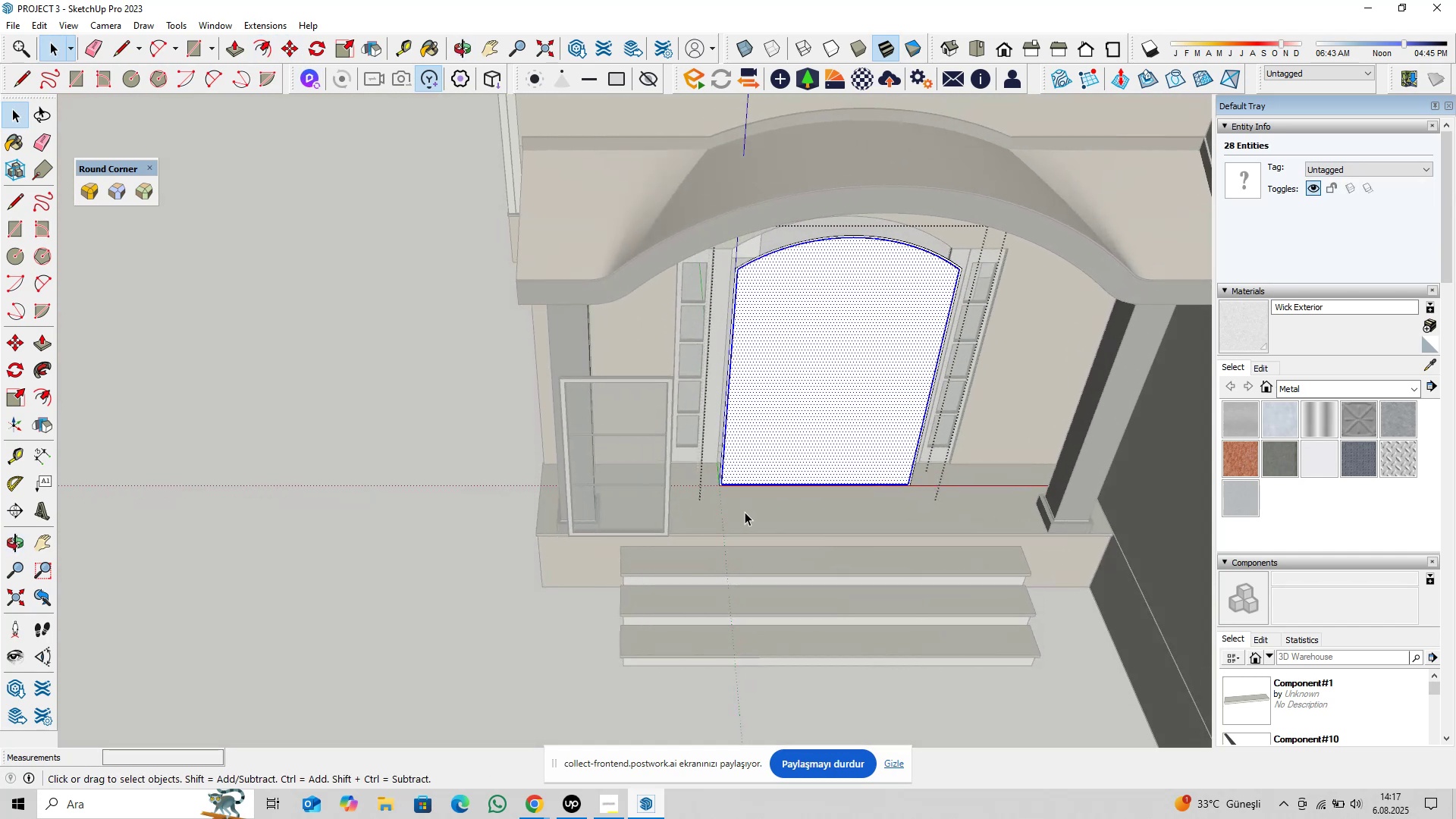 
key(M)
 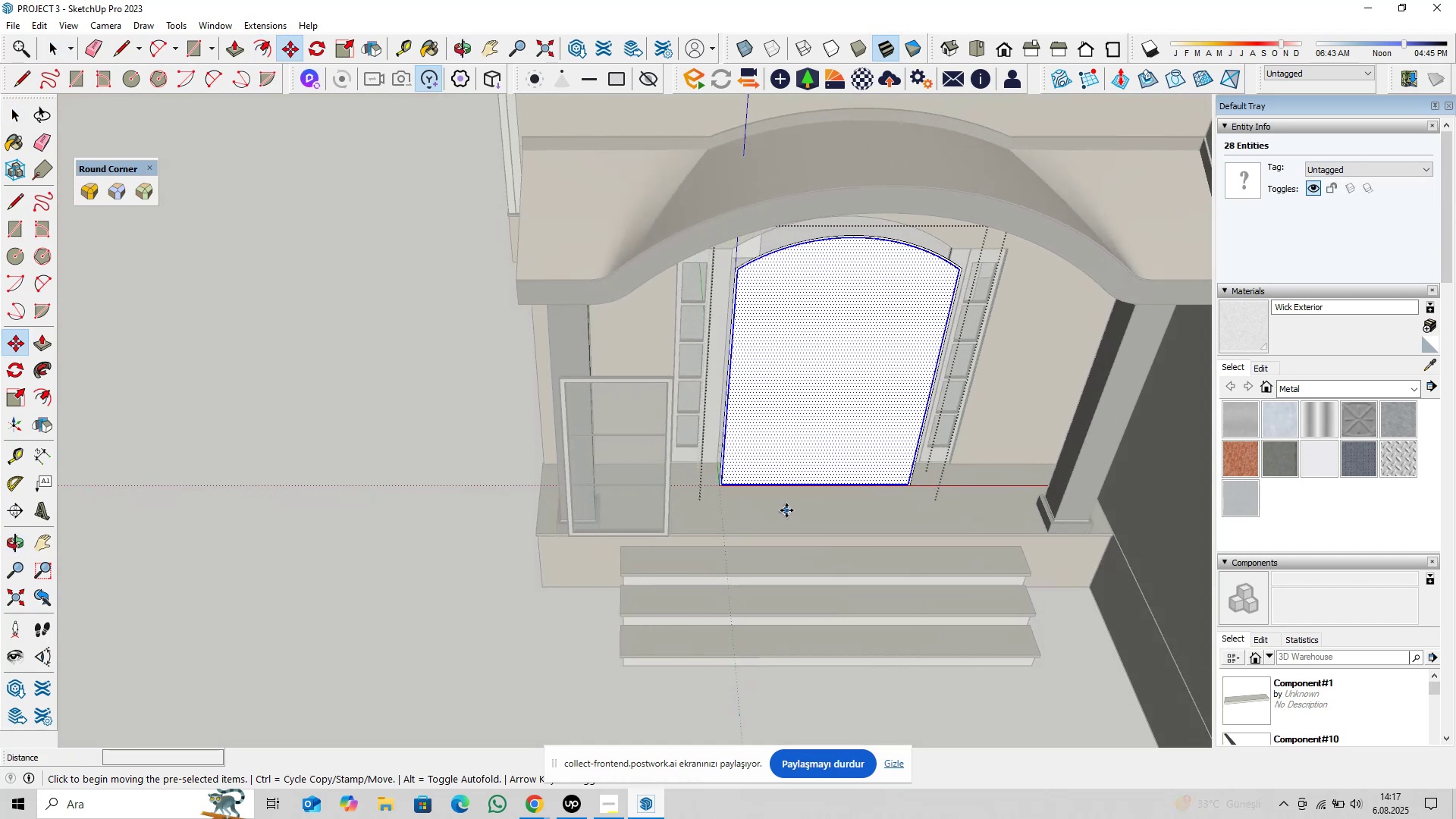 
left_click([786, 510])
 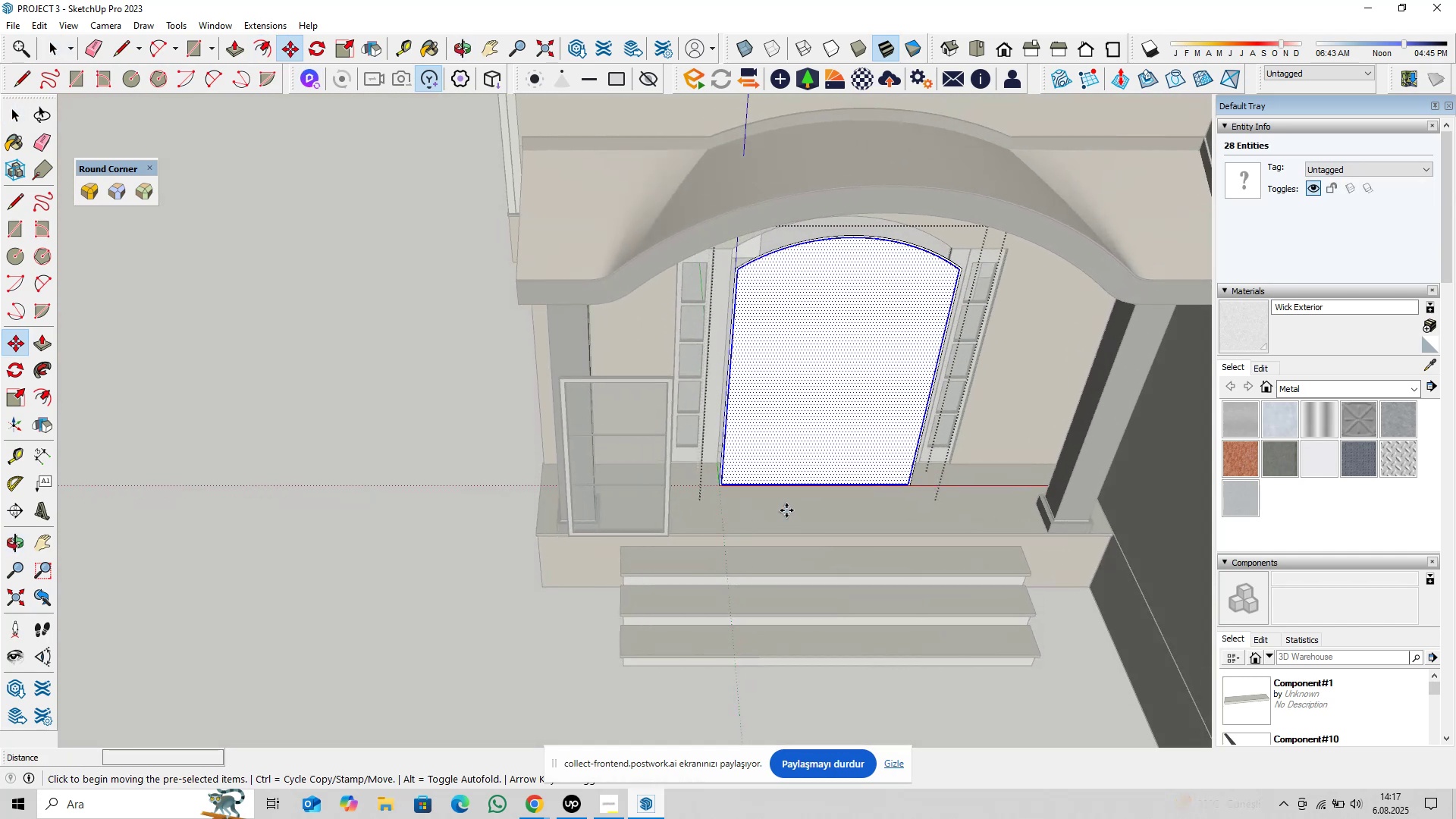 
key(Control+ControlLeft)
 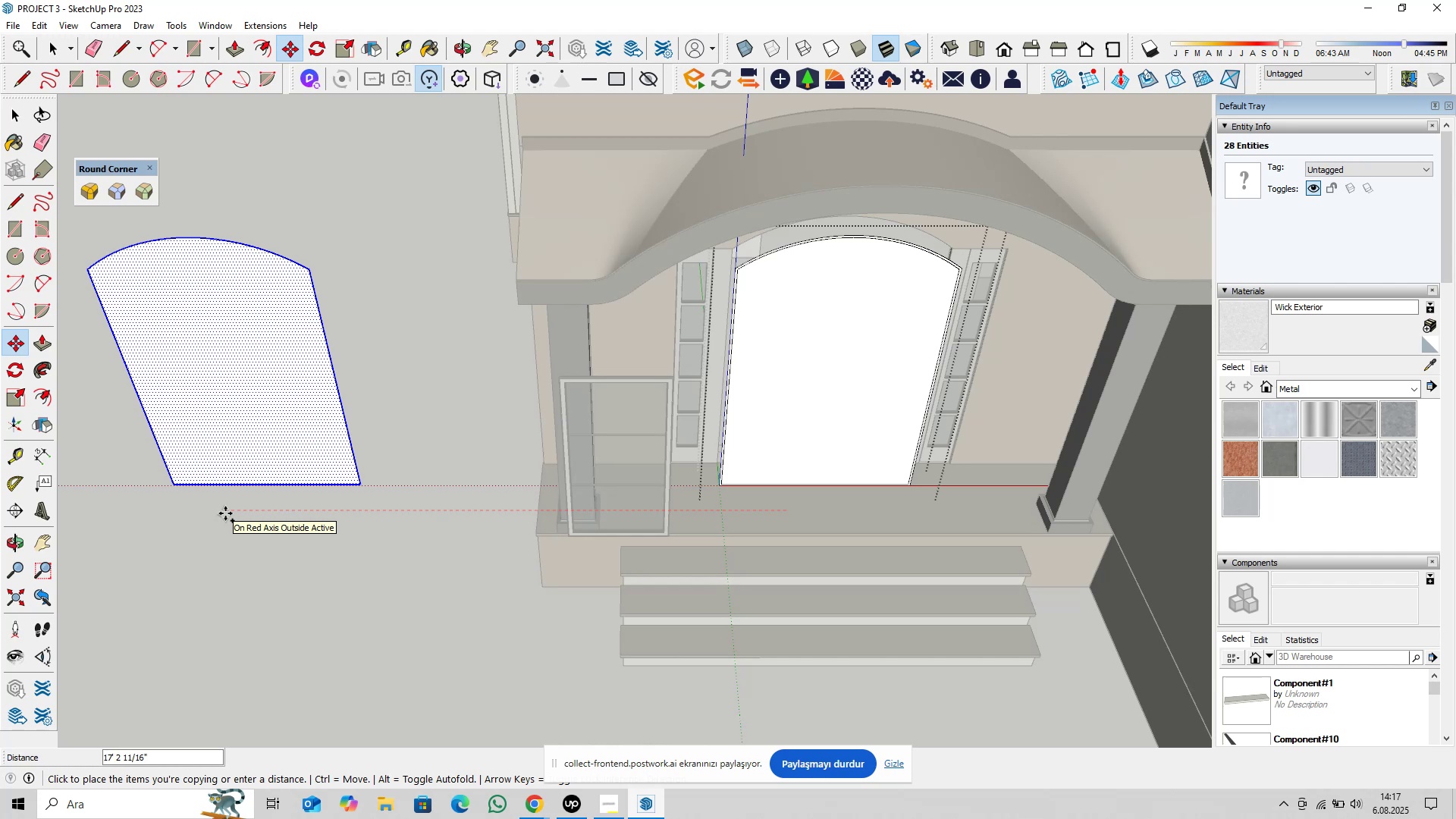 
type(20@)
 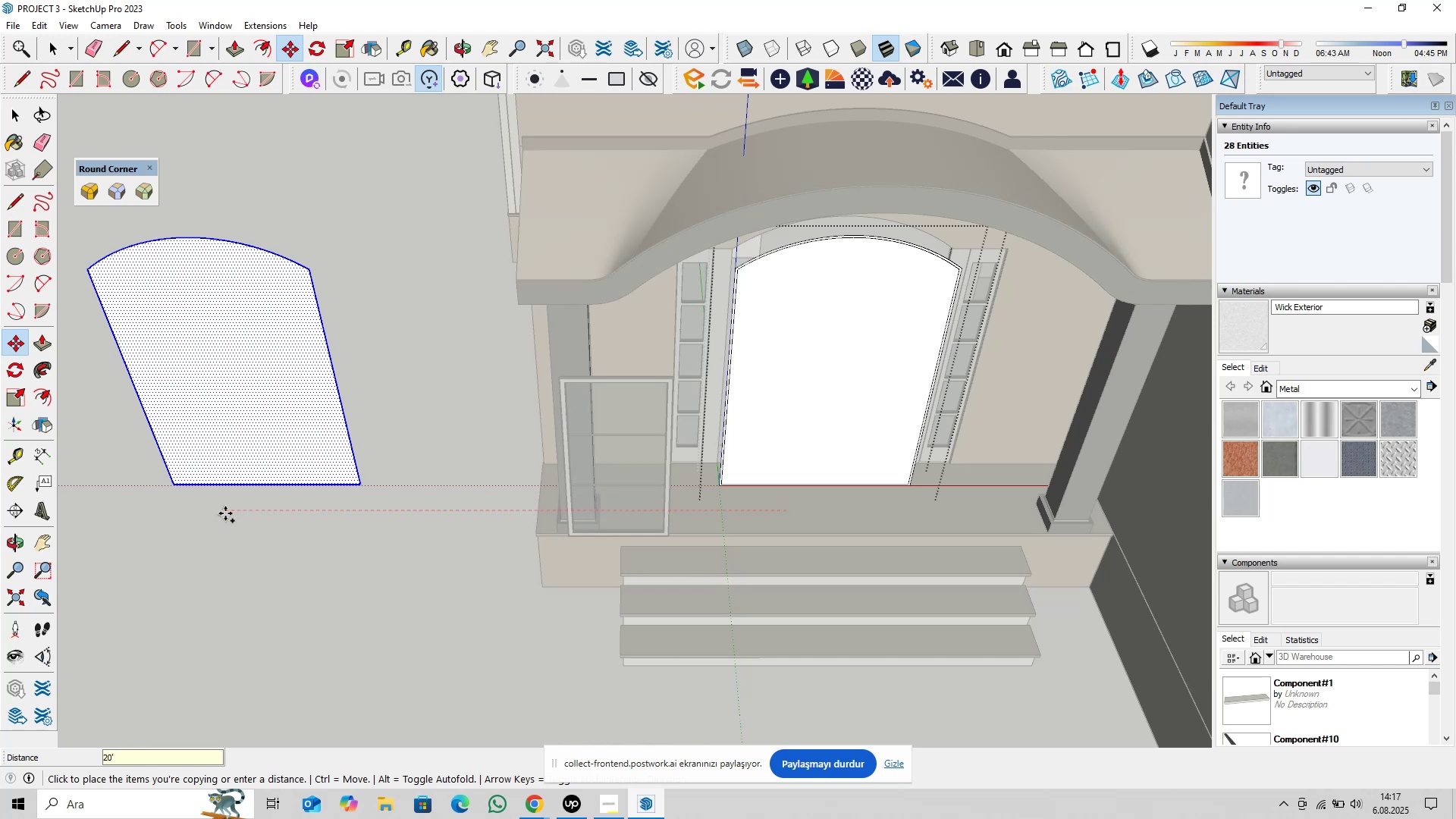 
key(Enter)
 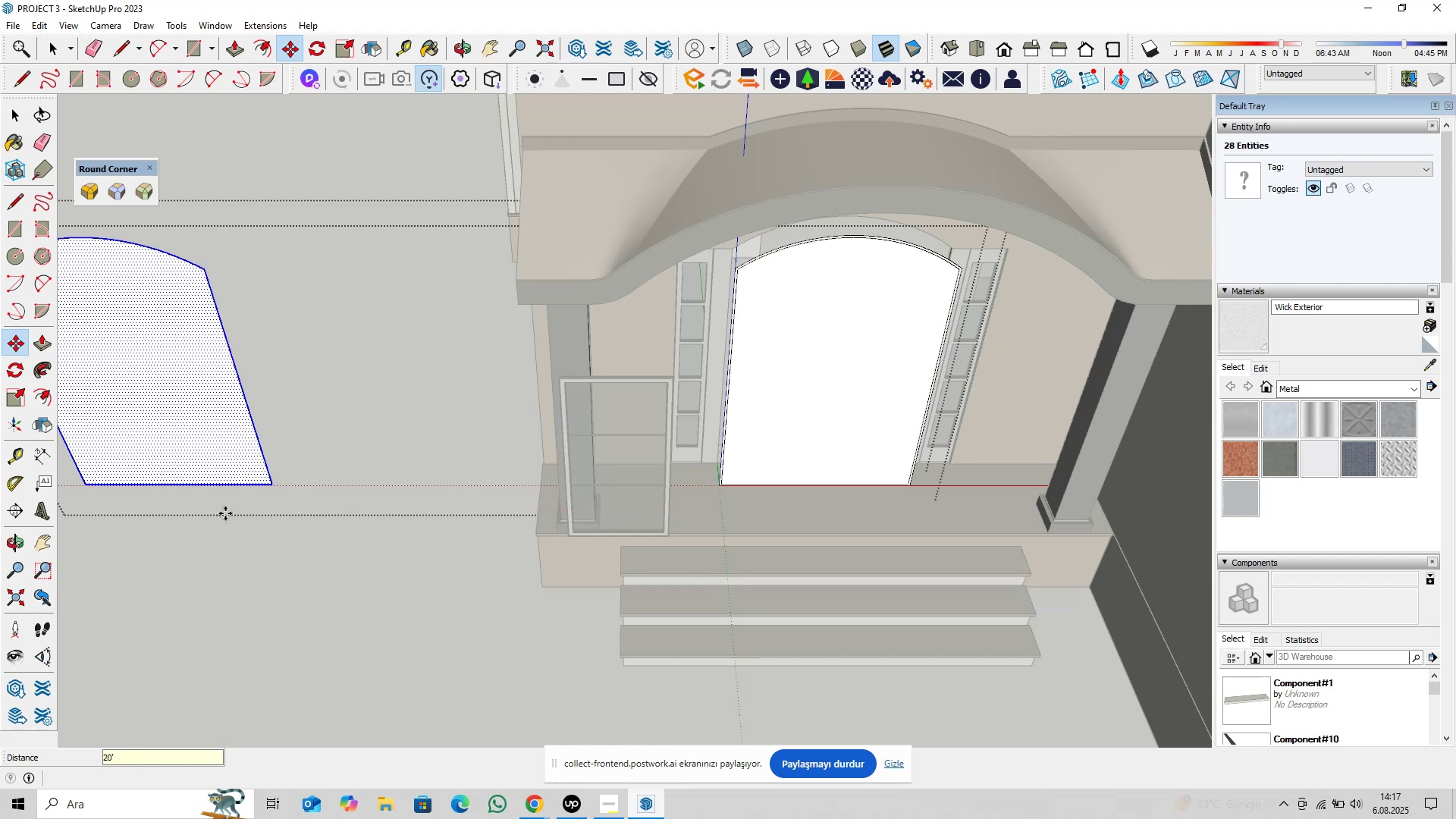 
key(Space)
 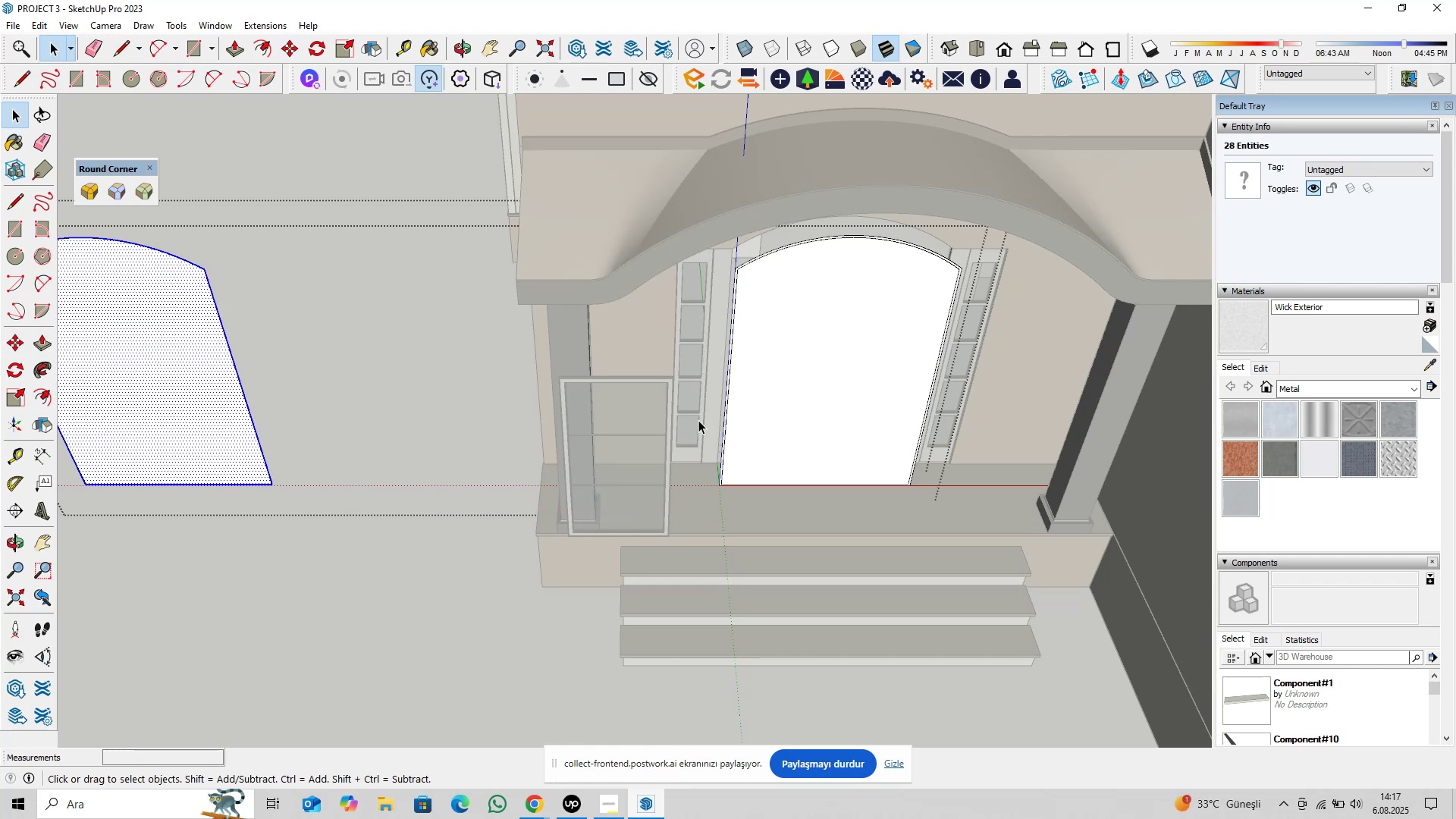 
scroll: coordinate [830, 389], scroll_direction: up, amount: 10.0
 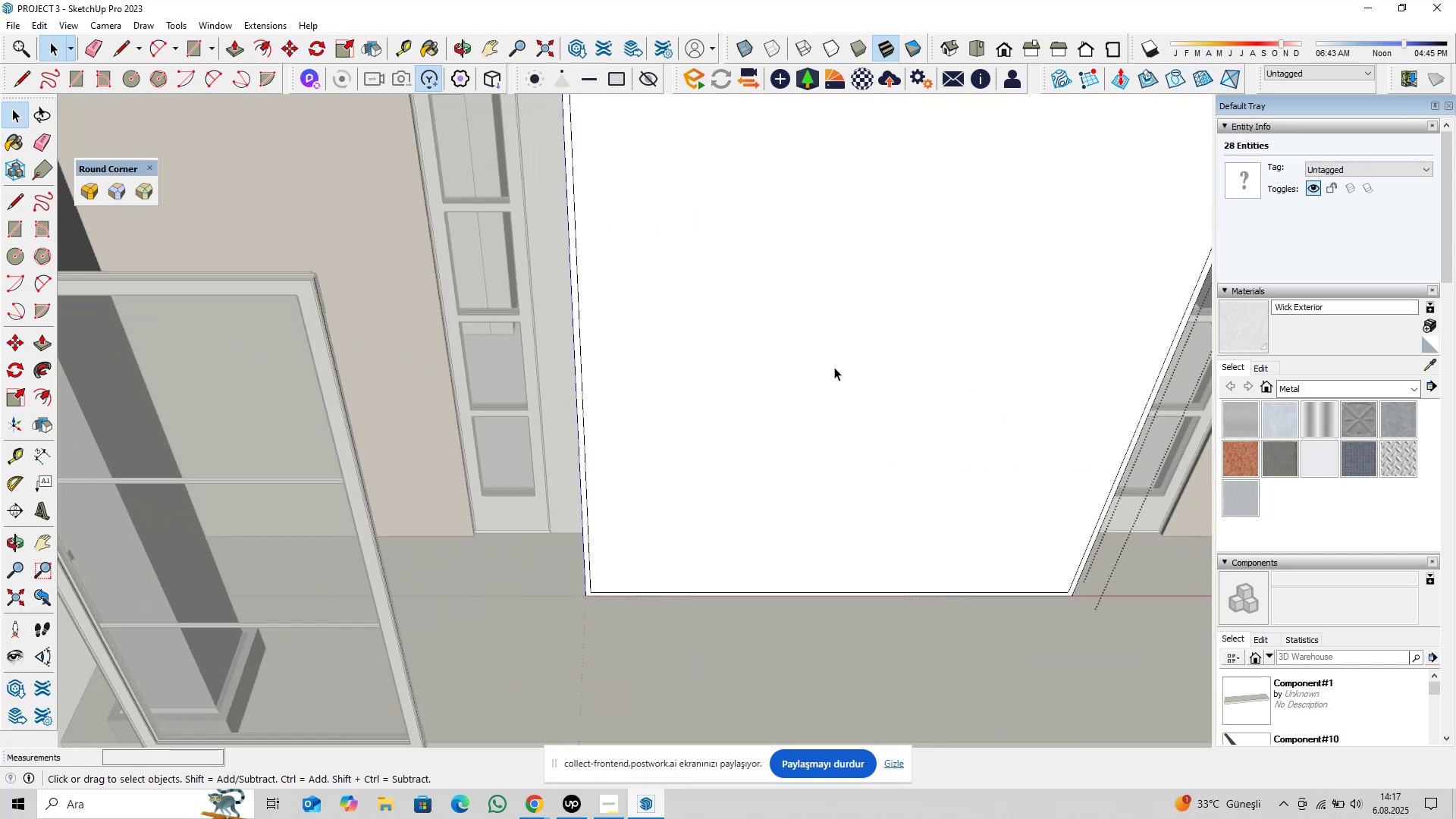 
left_click([836, 362])
 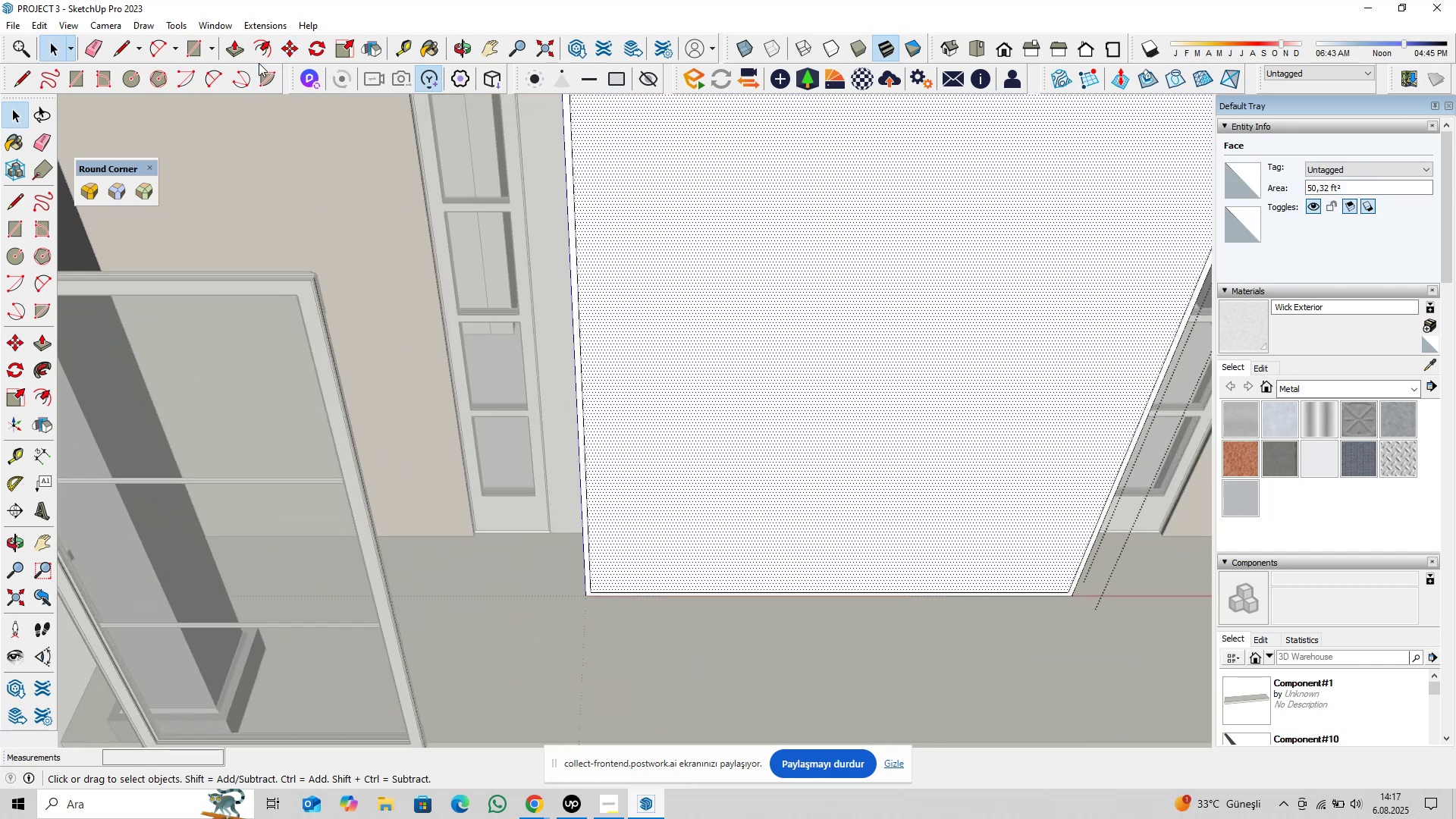 
left_click([265, 49])
 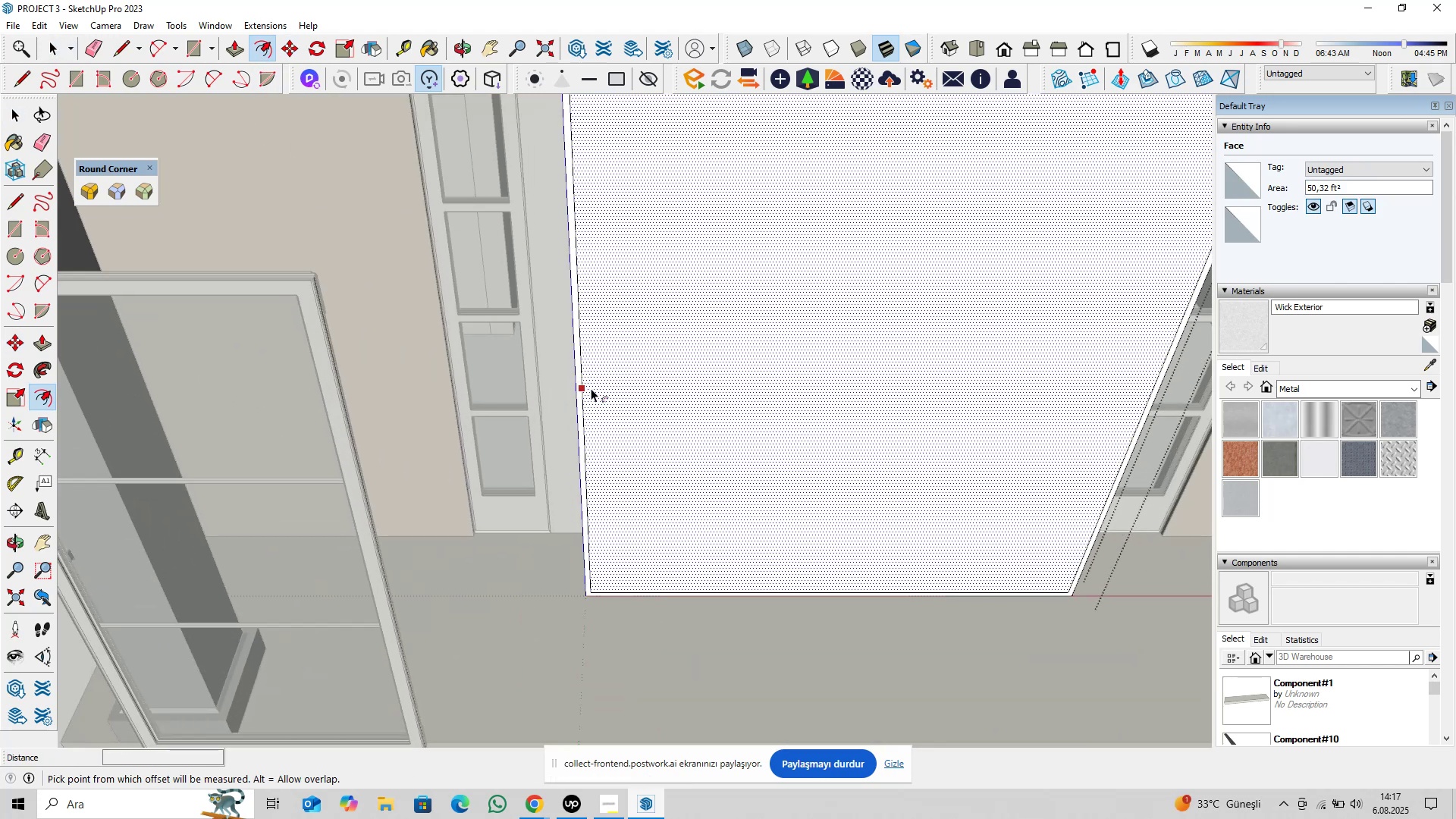 
left_click([585, 389])
 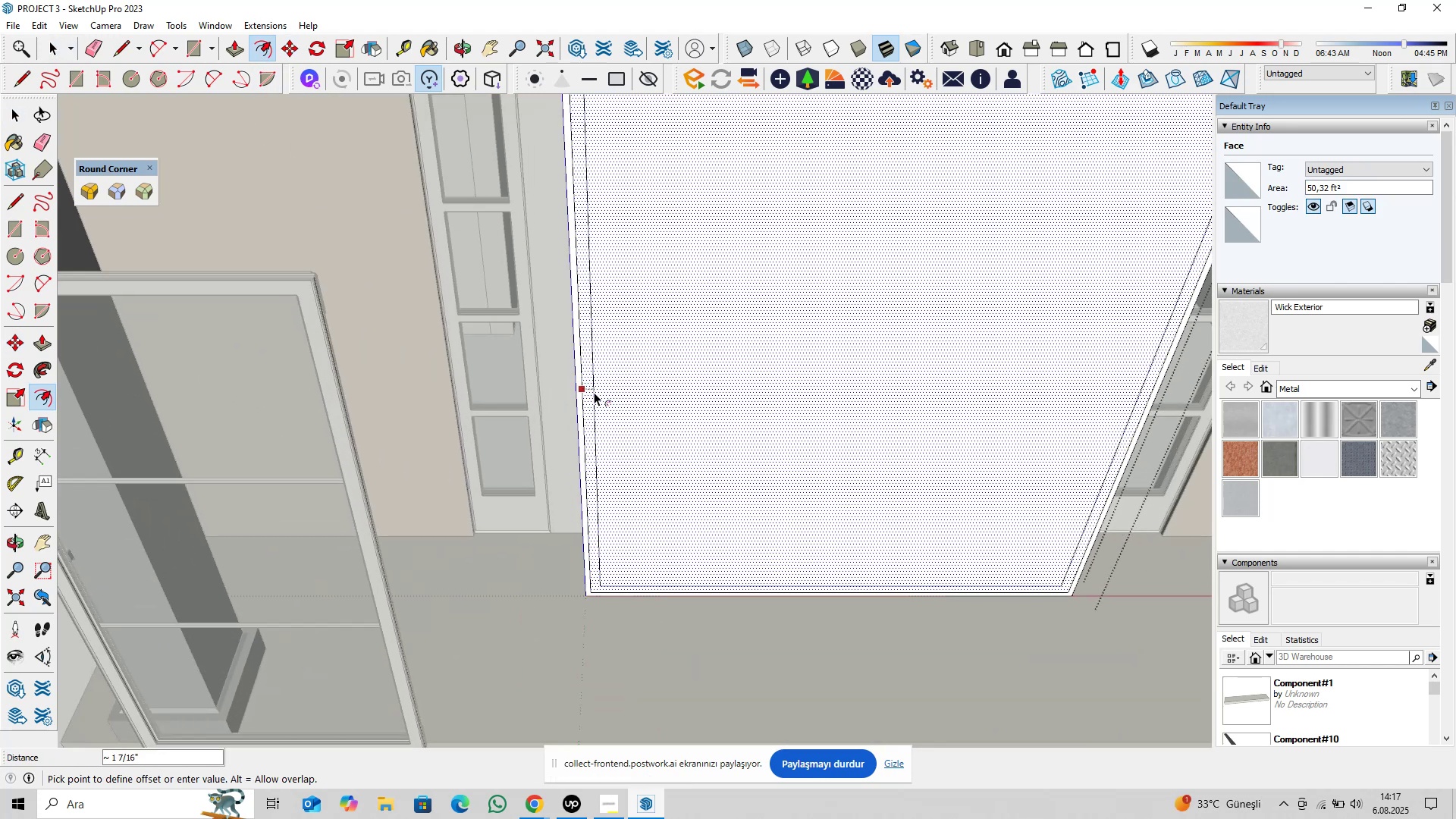 
type(0,75)
 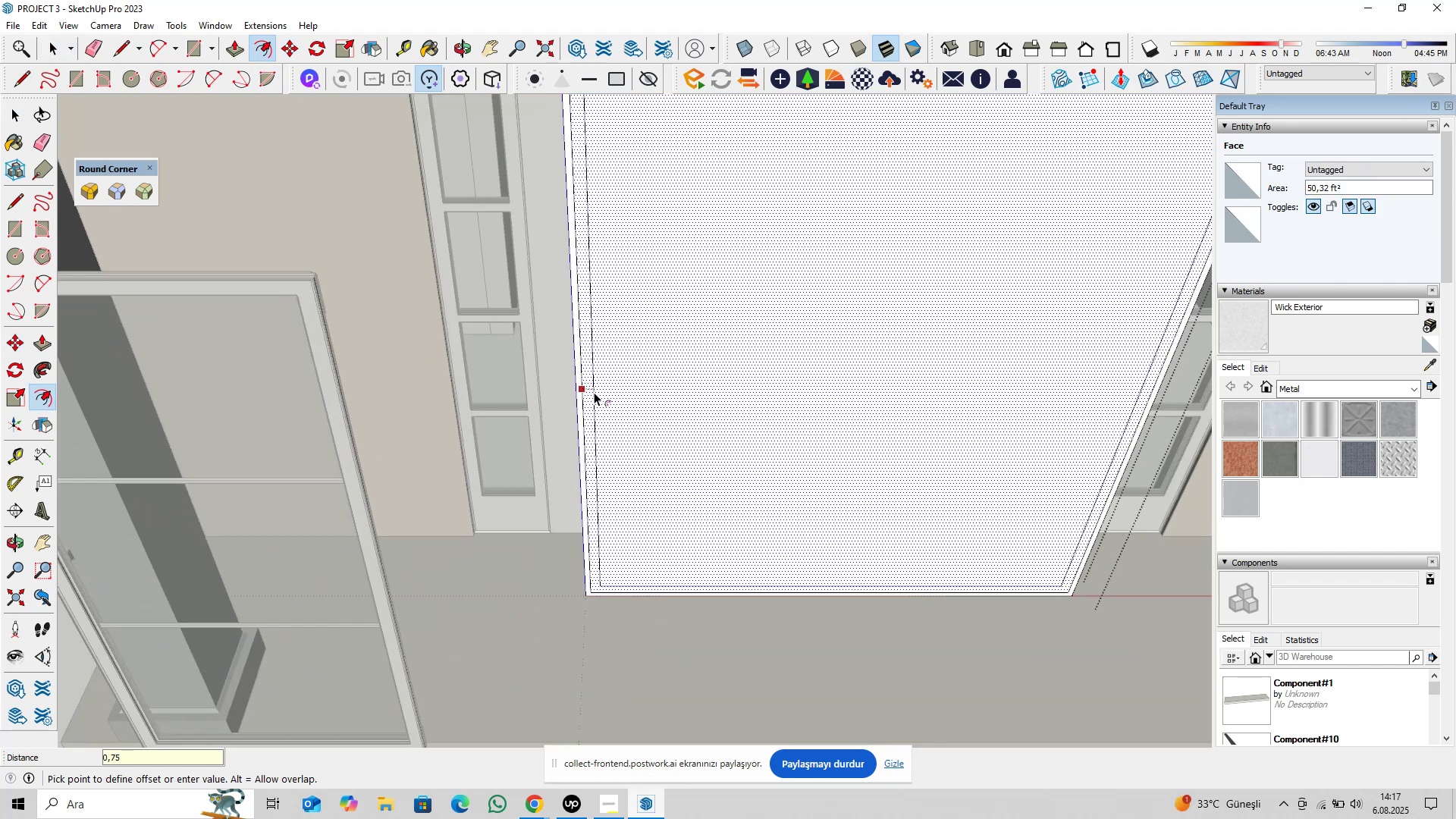 
key(Enter)
 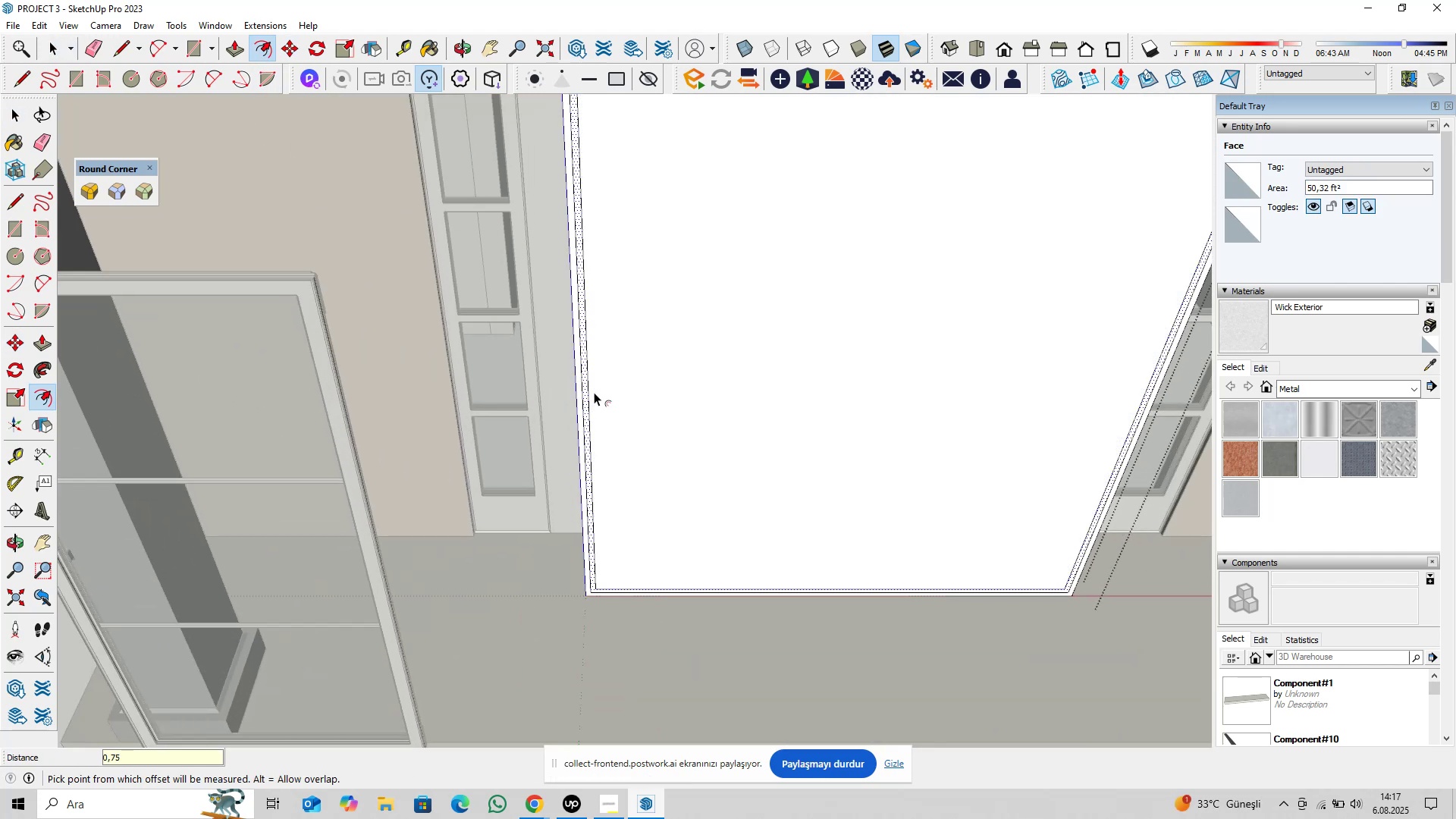 
key(Space)
 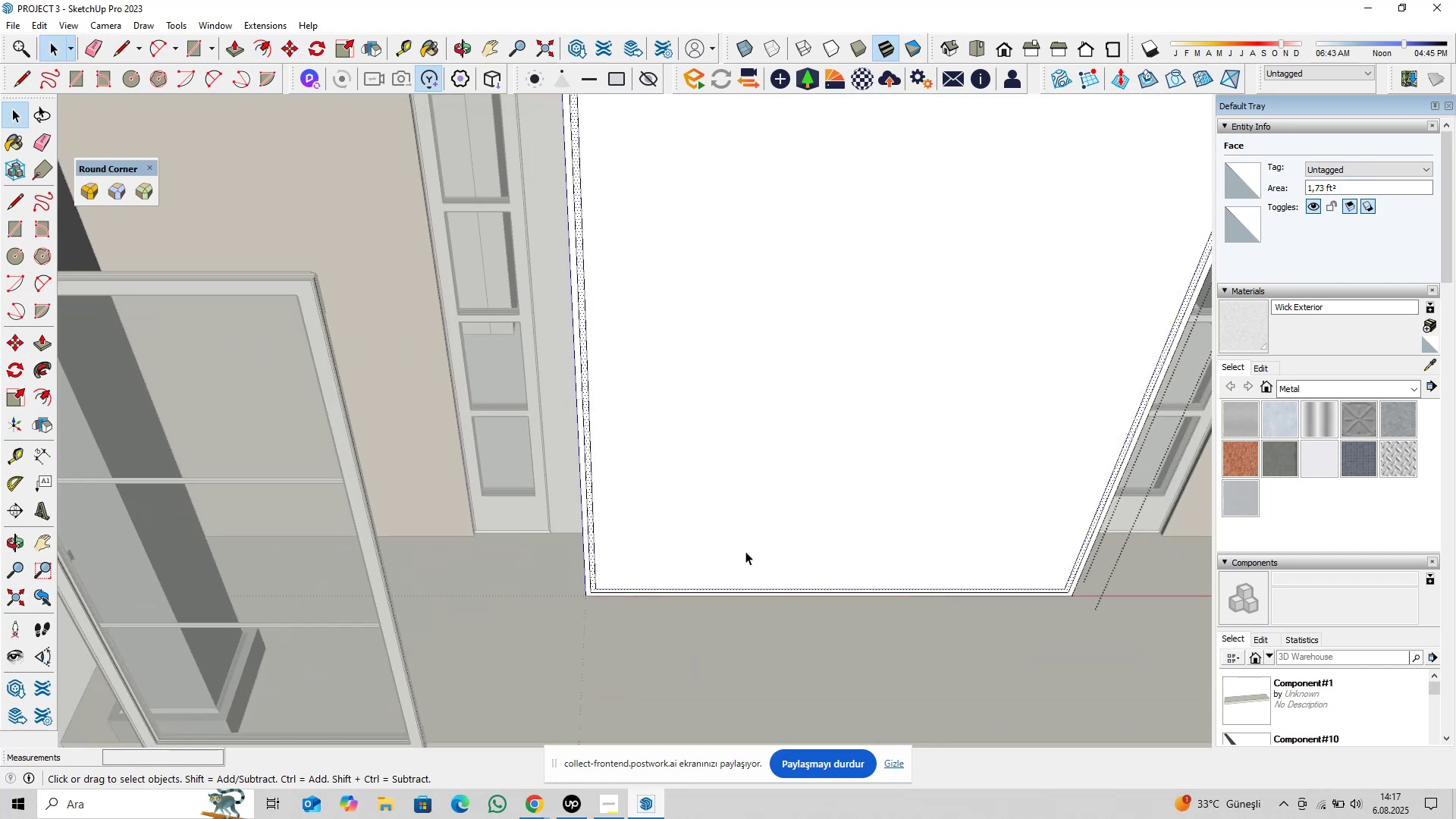 
hold_key(key=ShiftLeft, duration=0.35)
 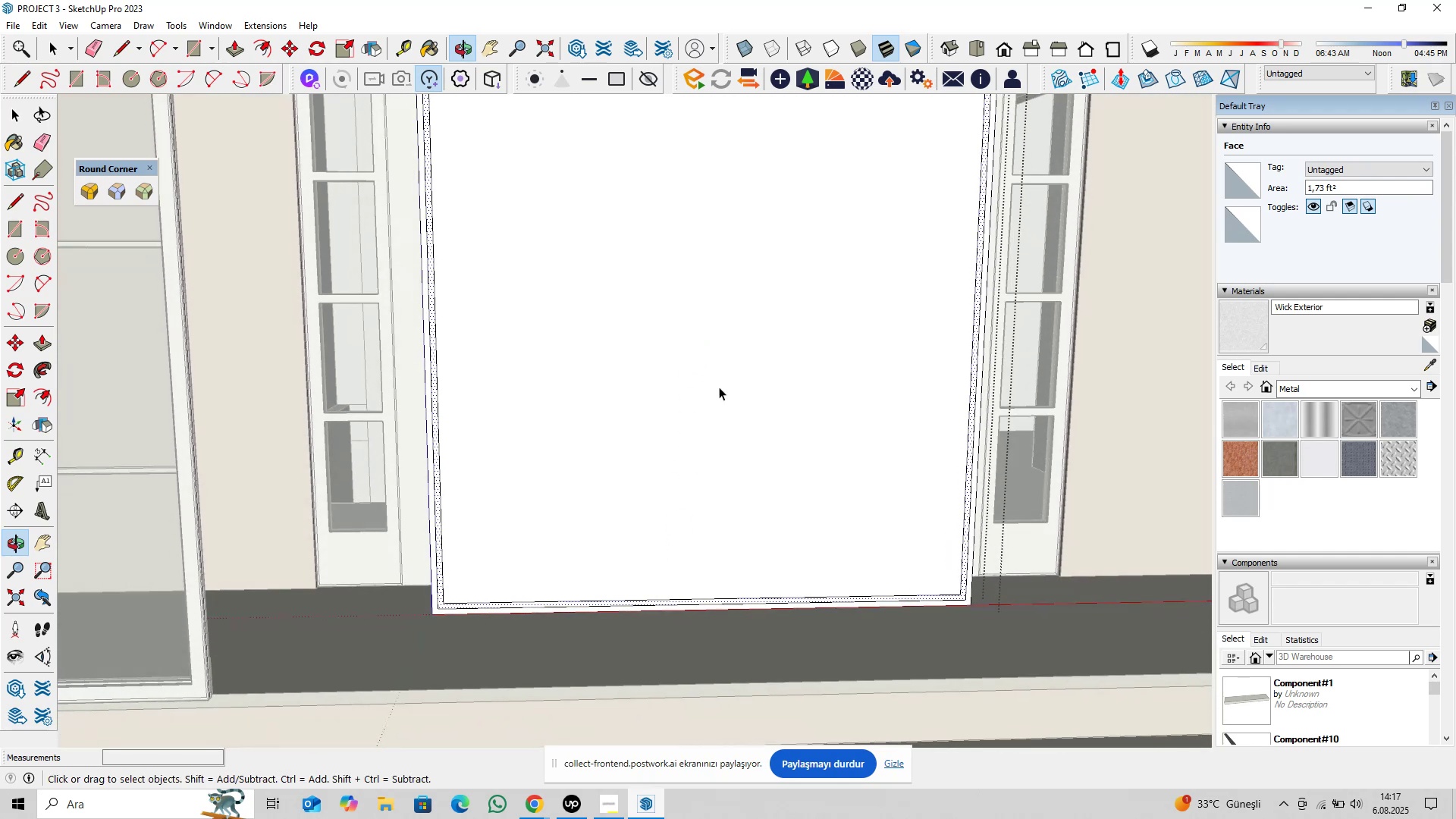 
hold_key(key=ShiftLeft, duration=0.42)
 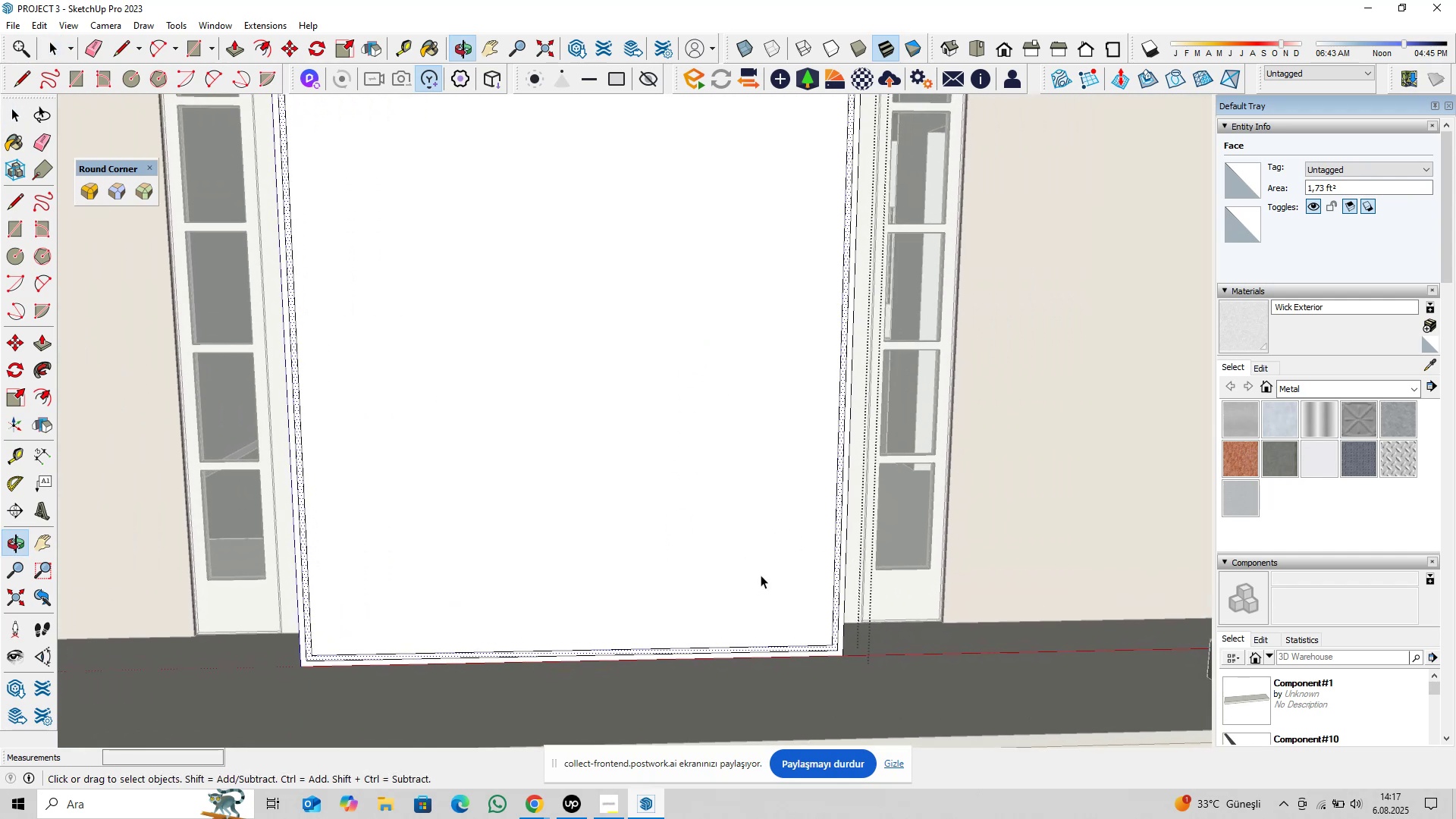 
left_click([761, 575])
 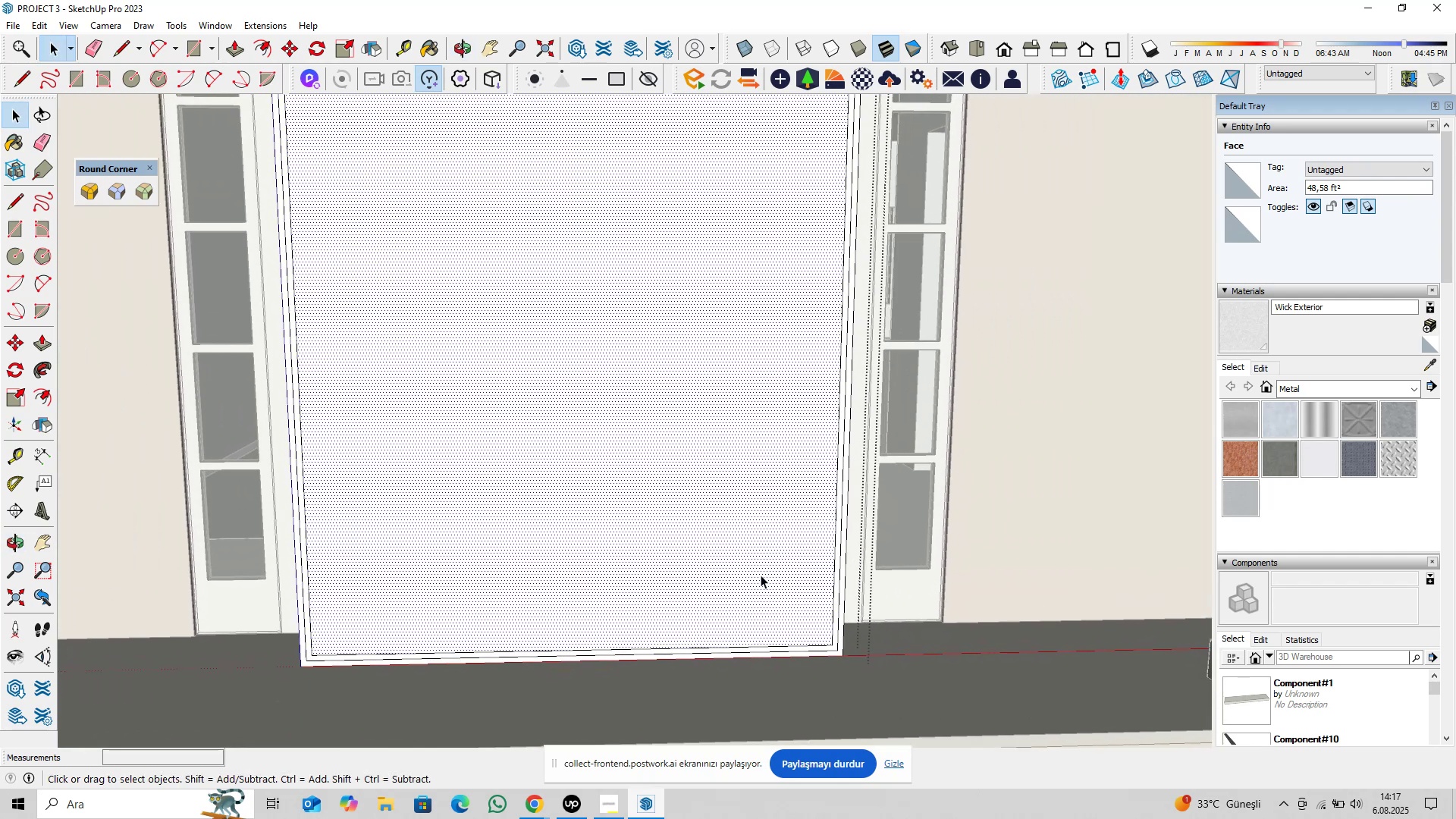 
key(Delete)
 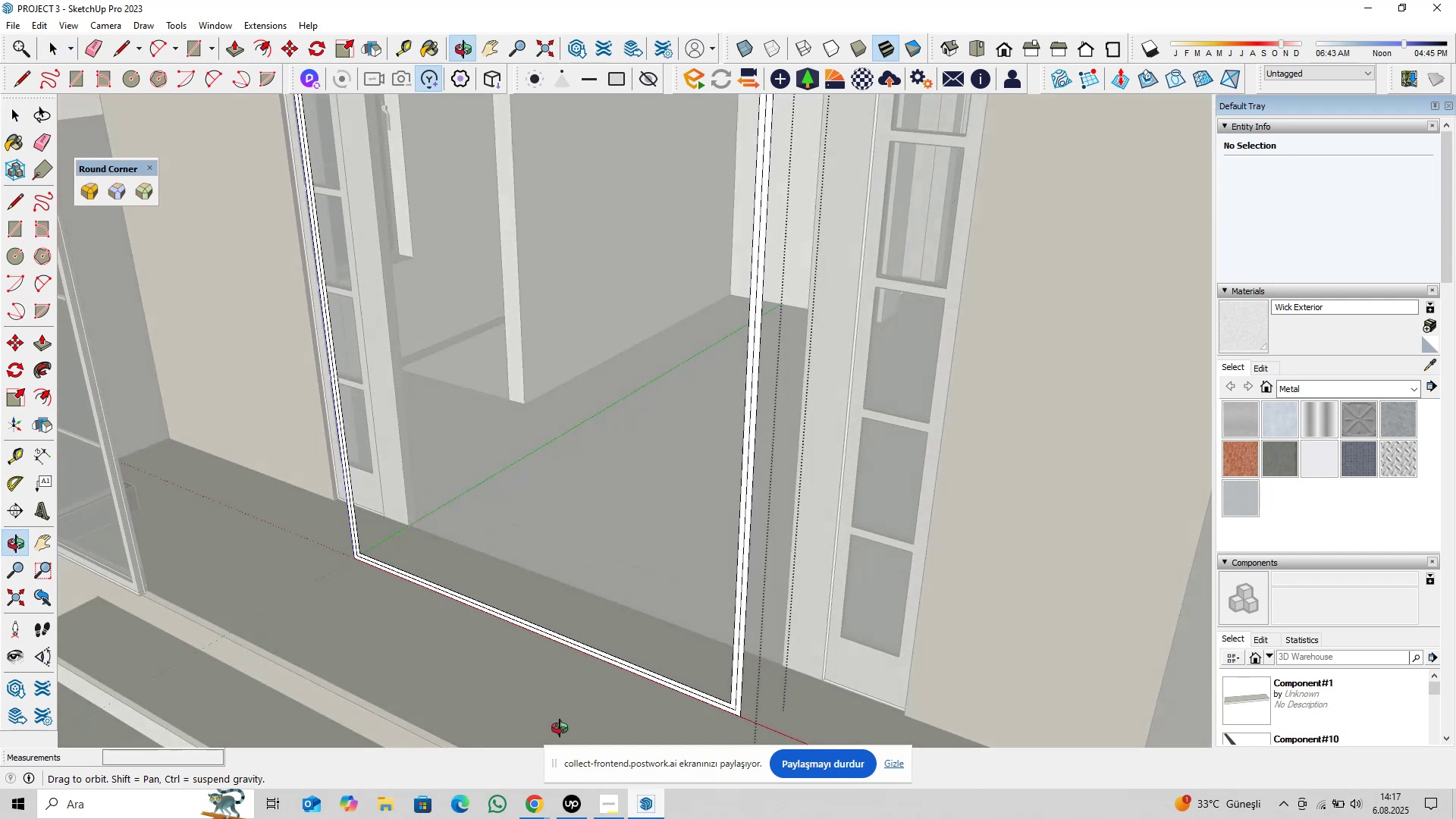 
scroll: coordinate [740, 725], scroll_direction: up, amount: 4.0
 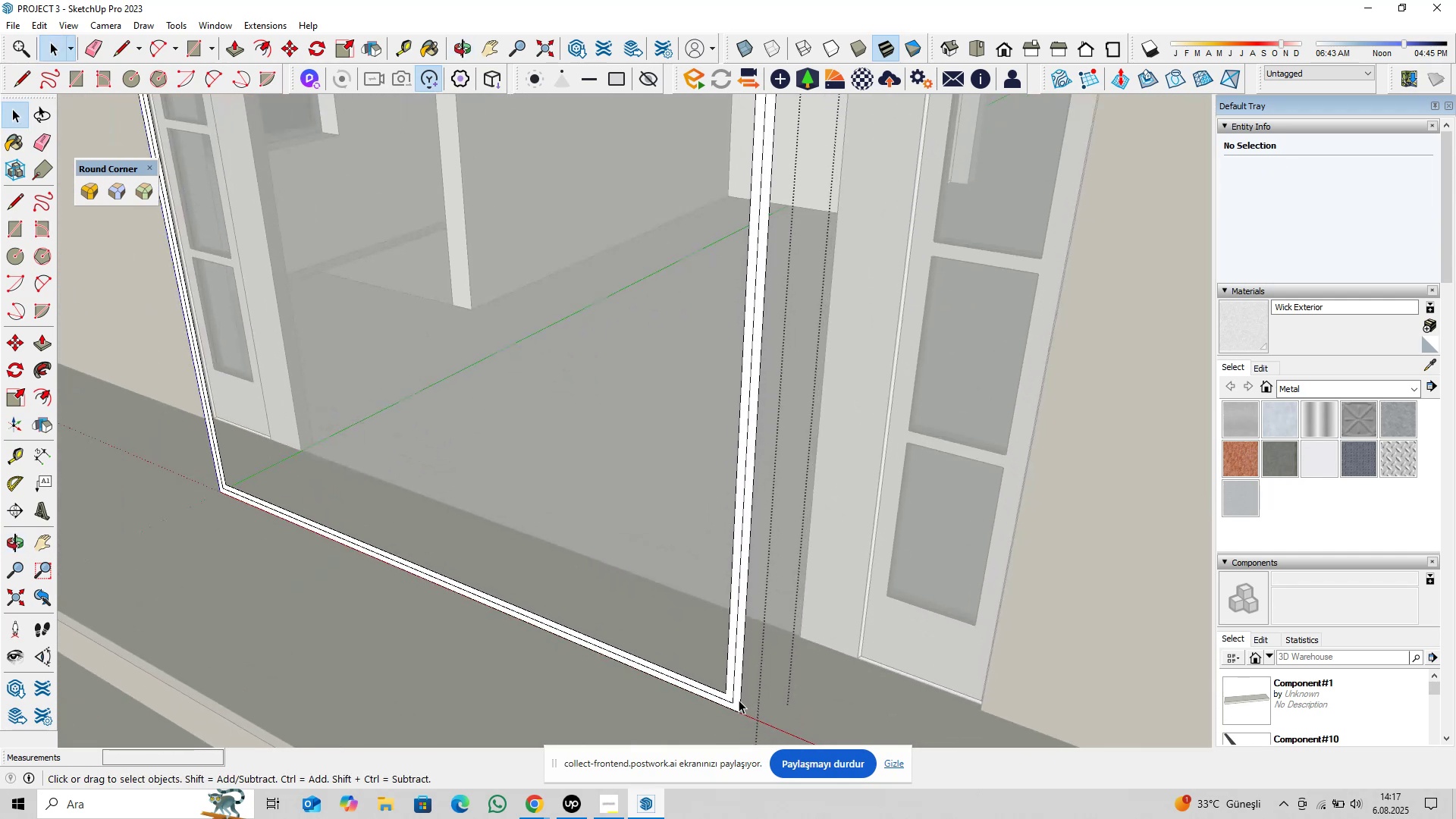 
key(Escape)
 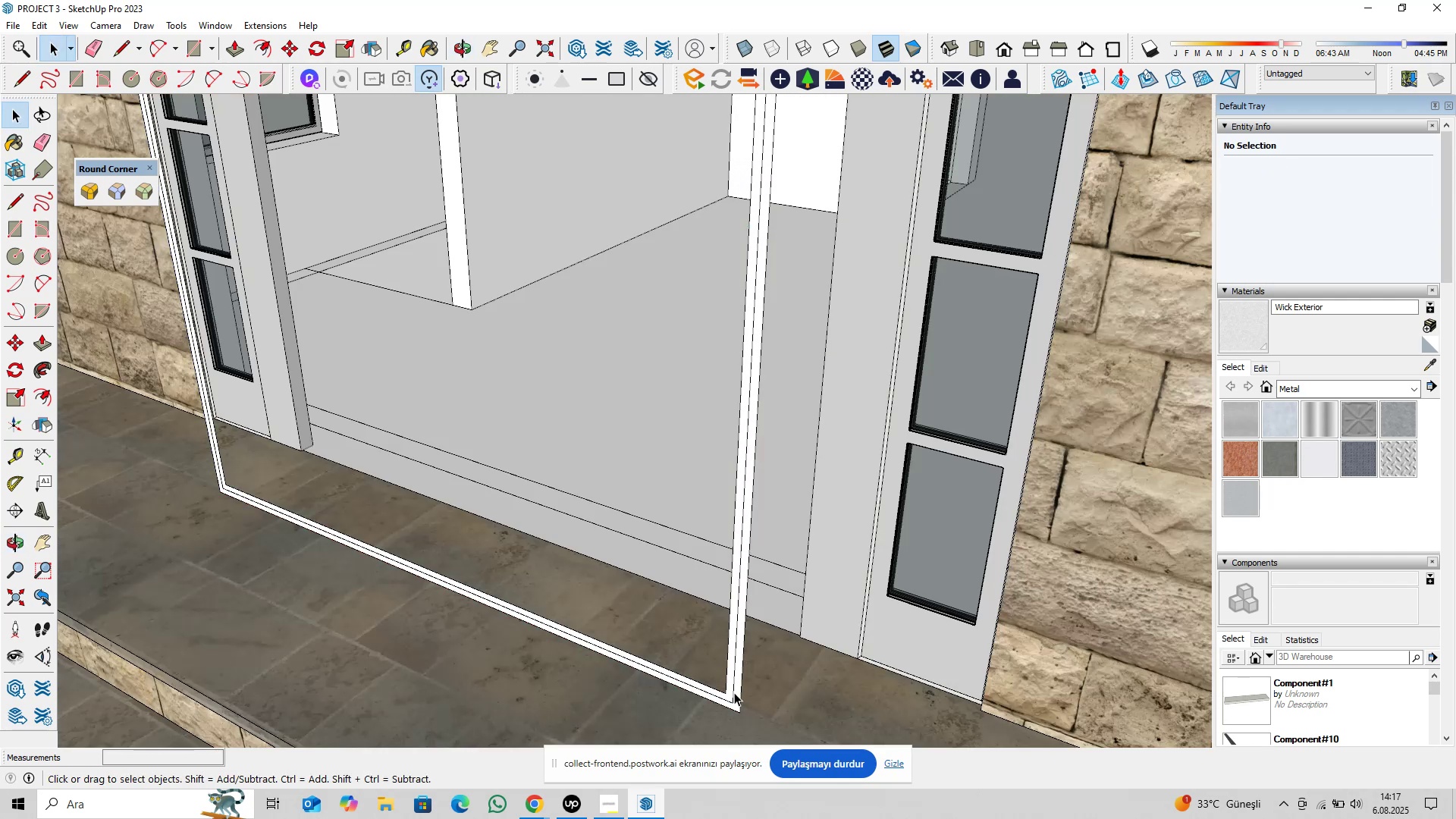 
left_click([733, 692])
 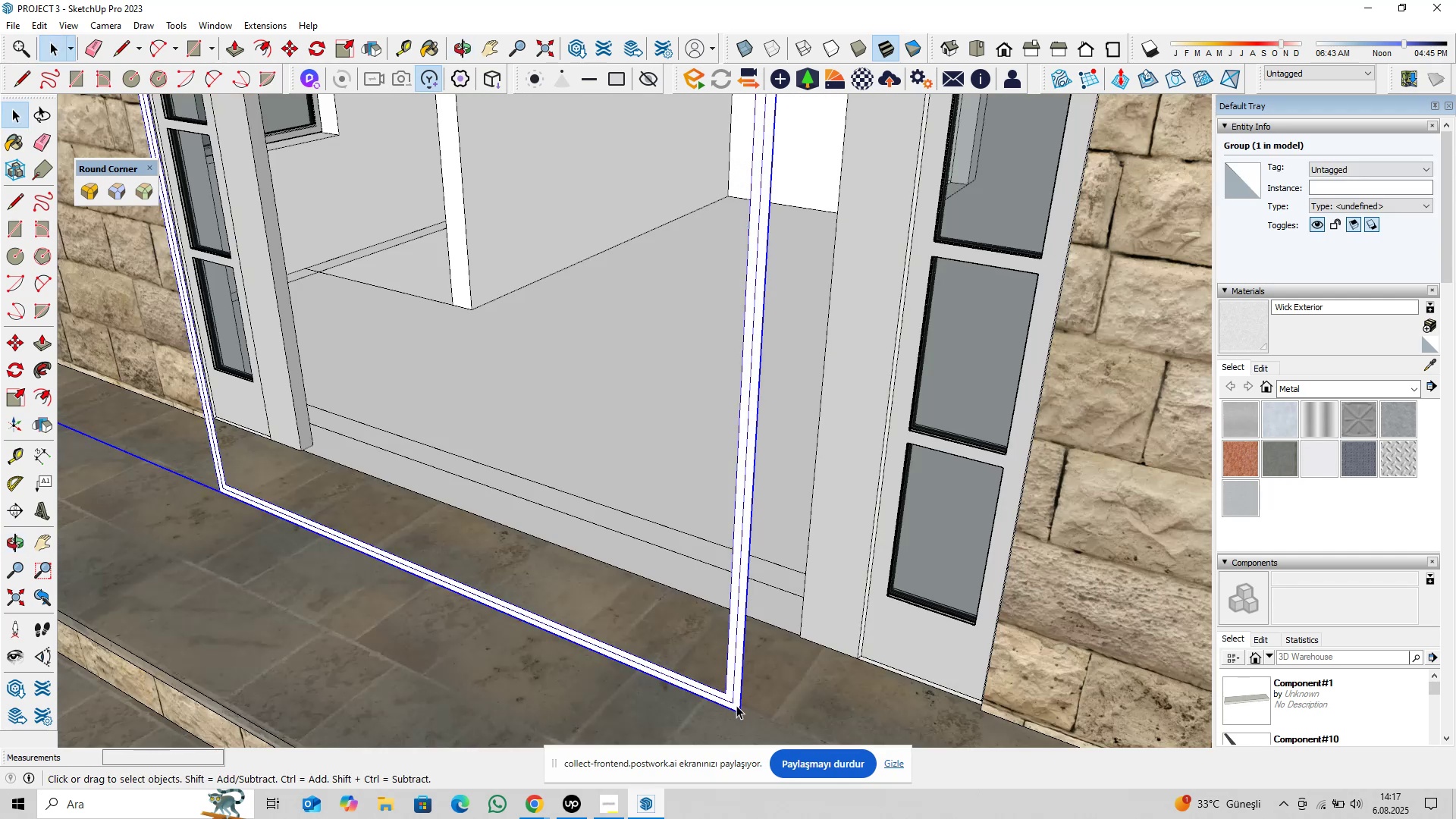 
scroll: coordinate [739, 713], scroll_direction: up, amount: 4.0
 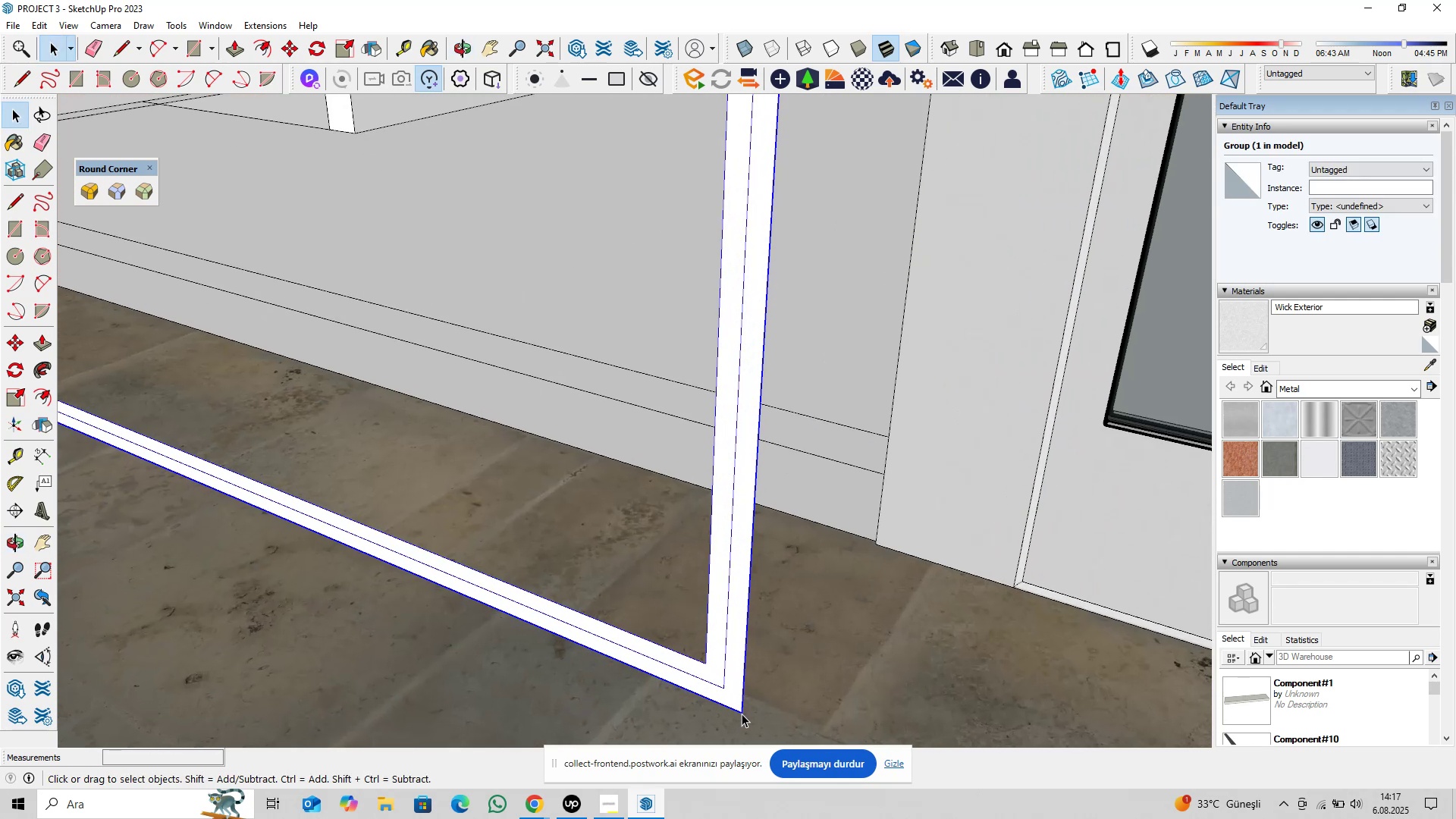 
key(M)
 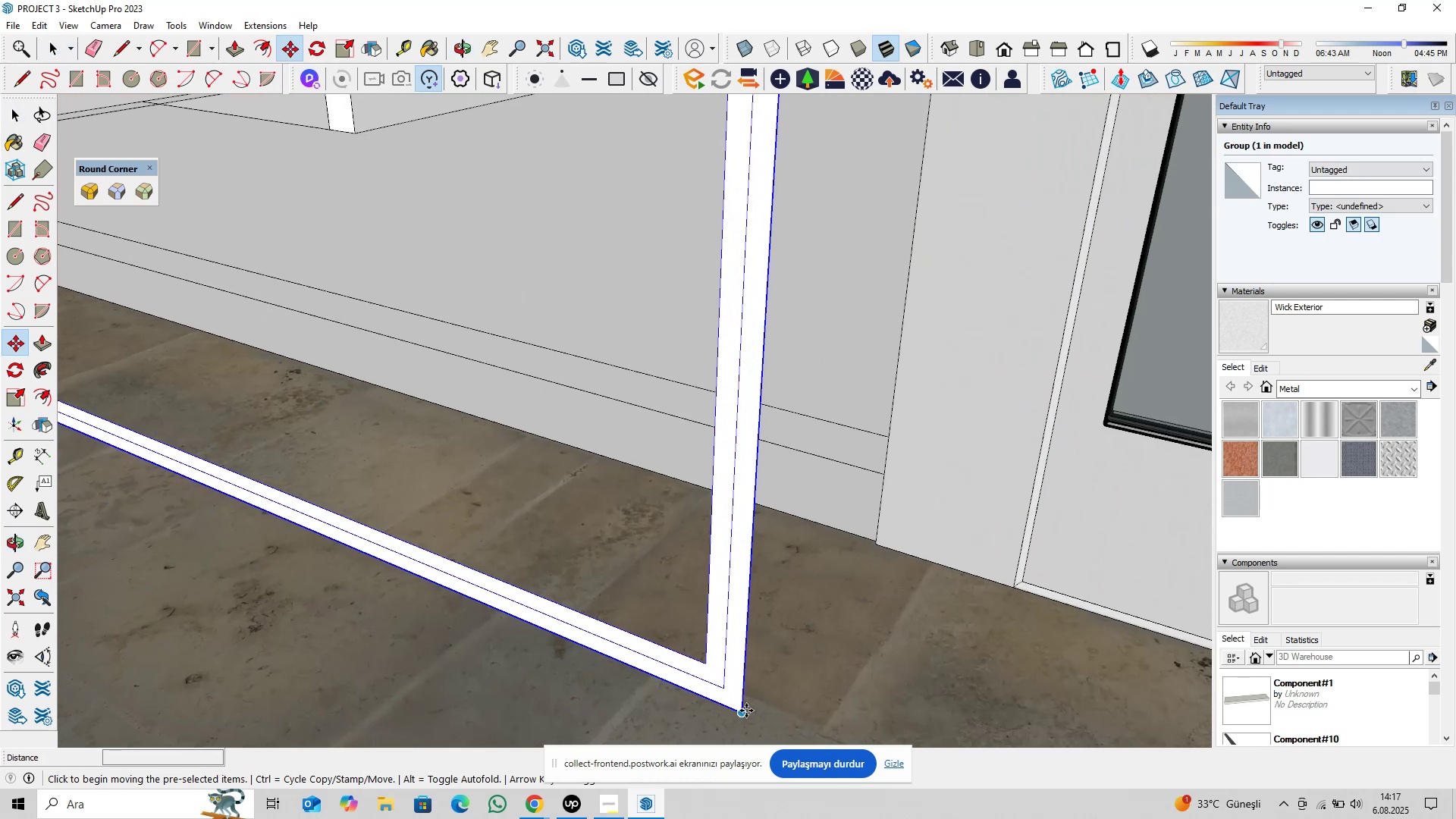 
left_click([746, 711])
 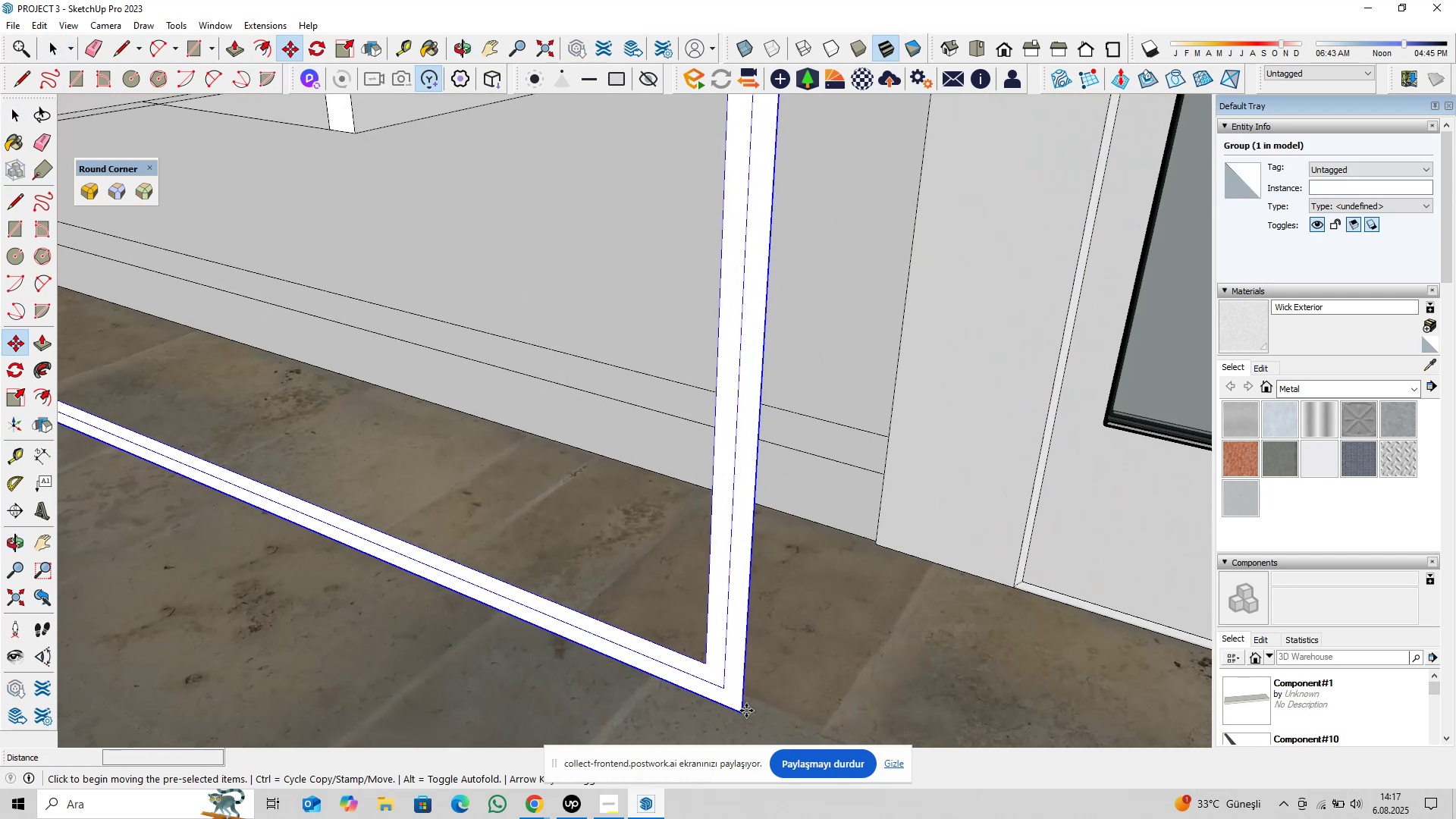 
key(ArrowLeft)
 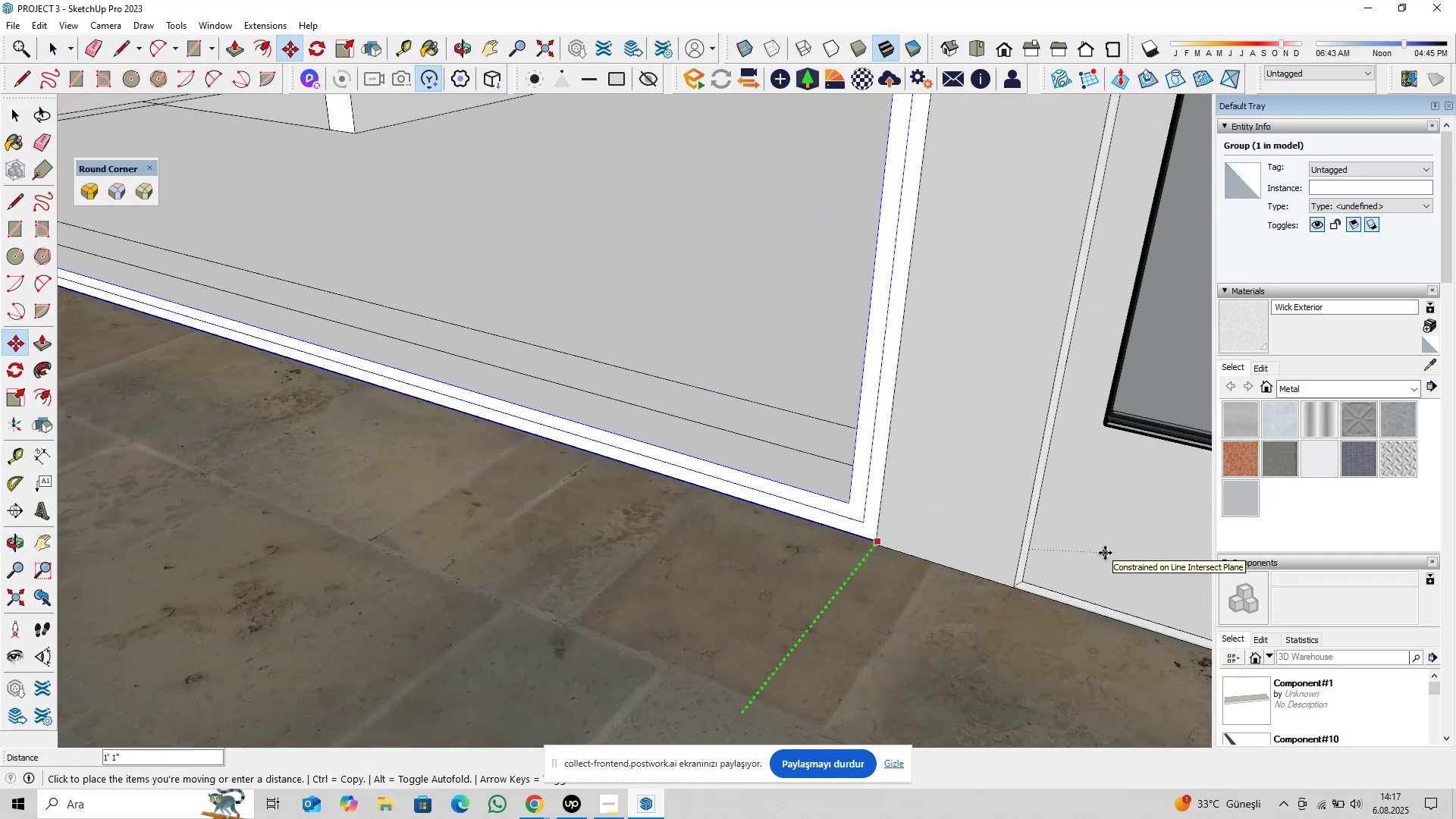 
left_click([1105, 553])
 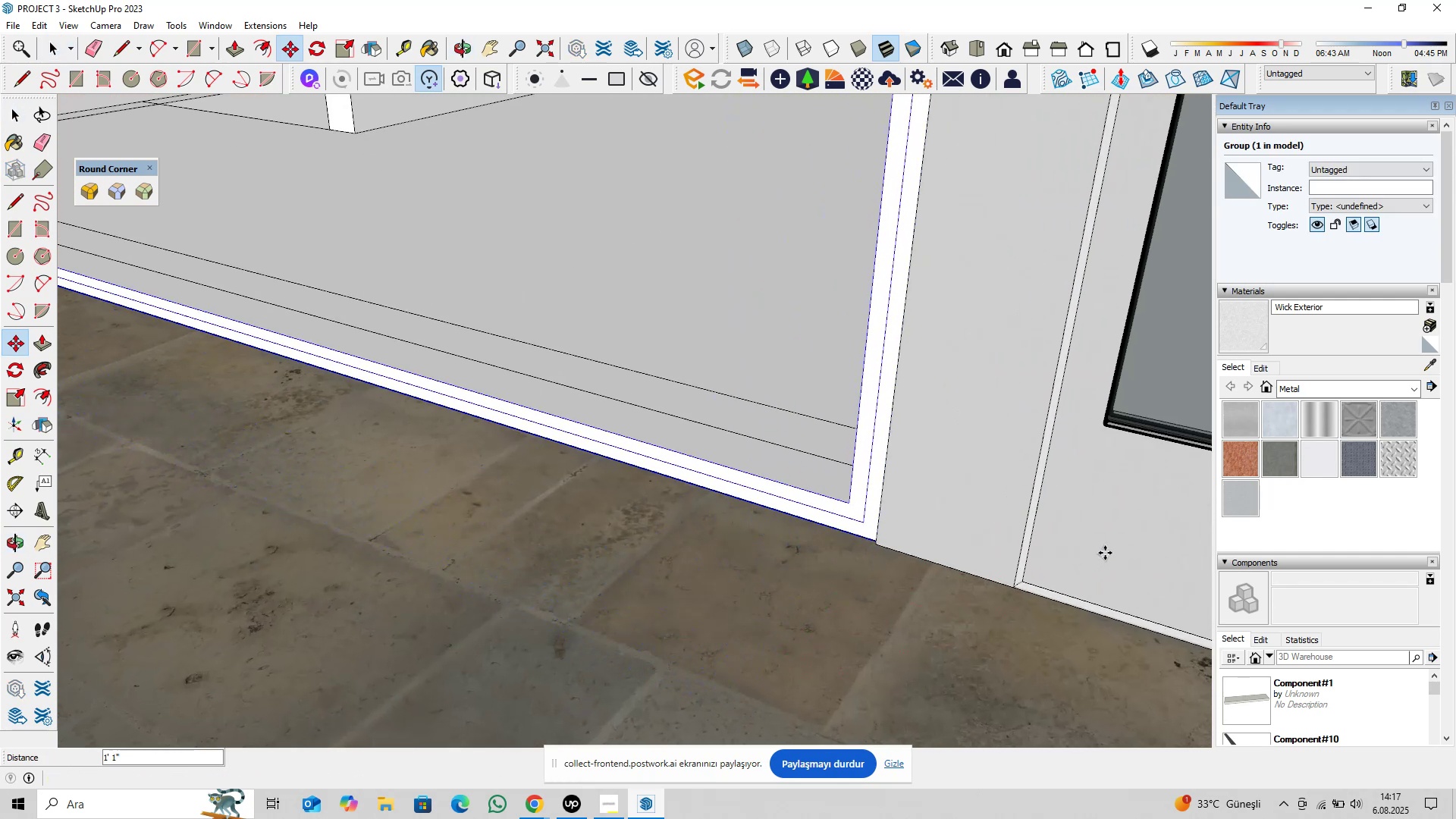 
key(Space)
 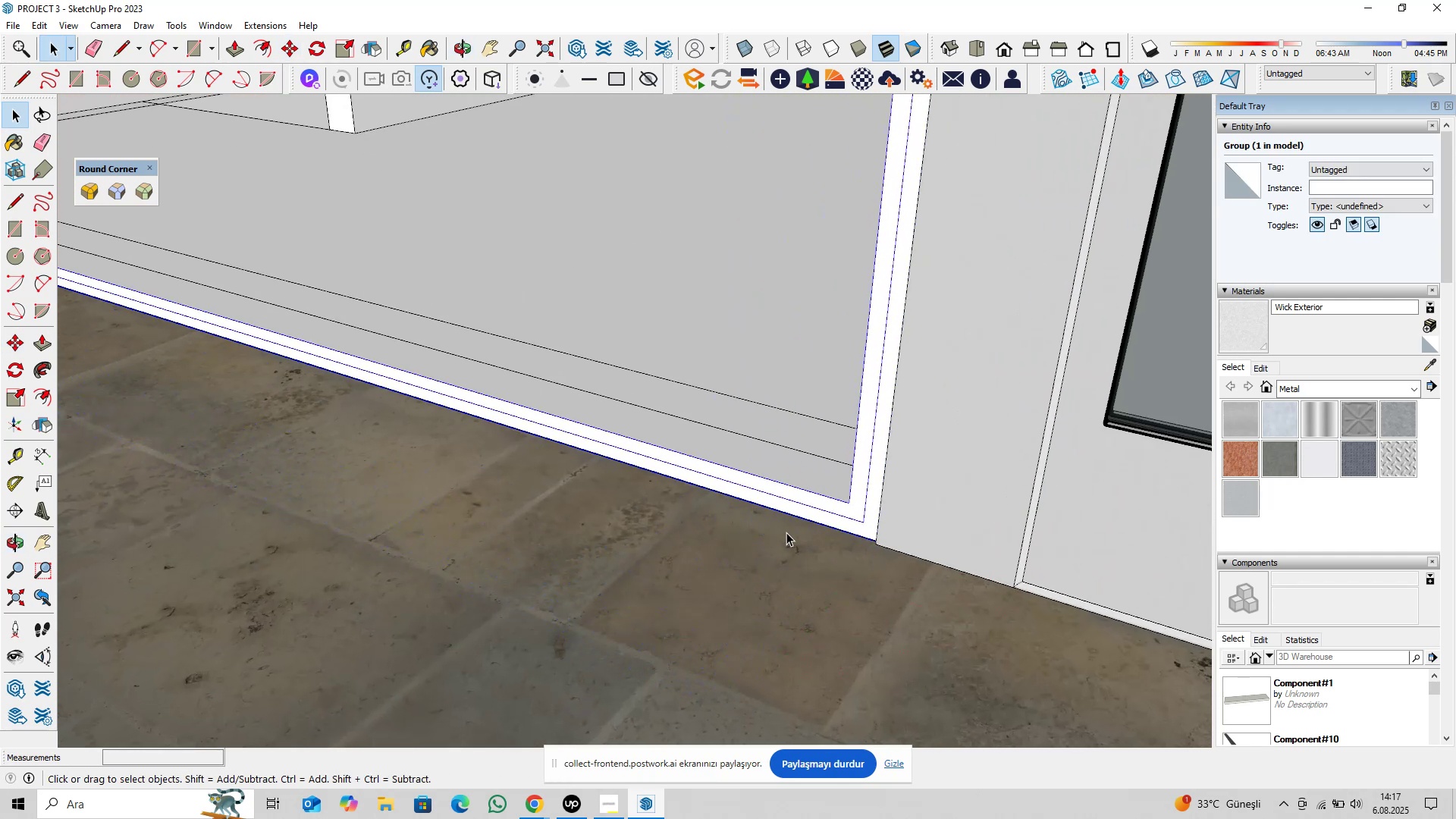 
hold_key(key=ShiftLeft, duration=0.39)
 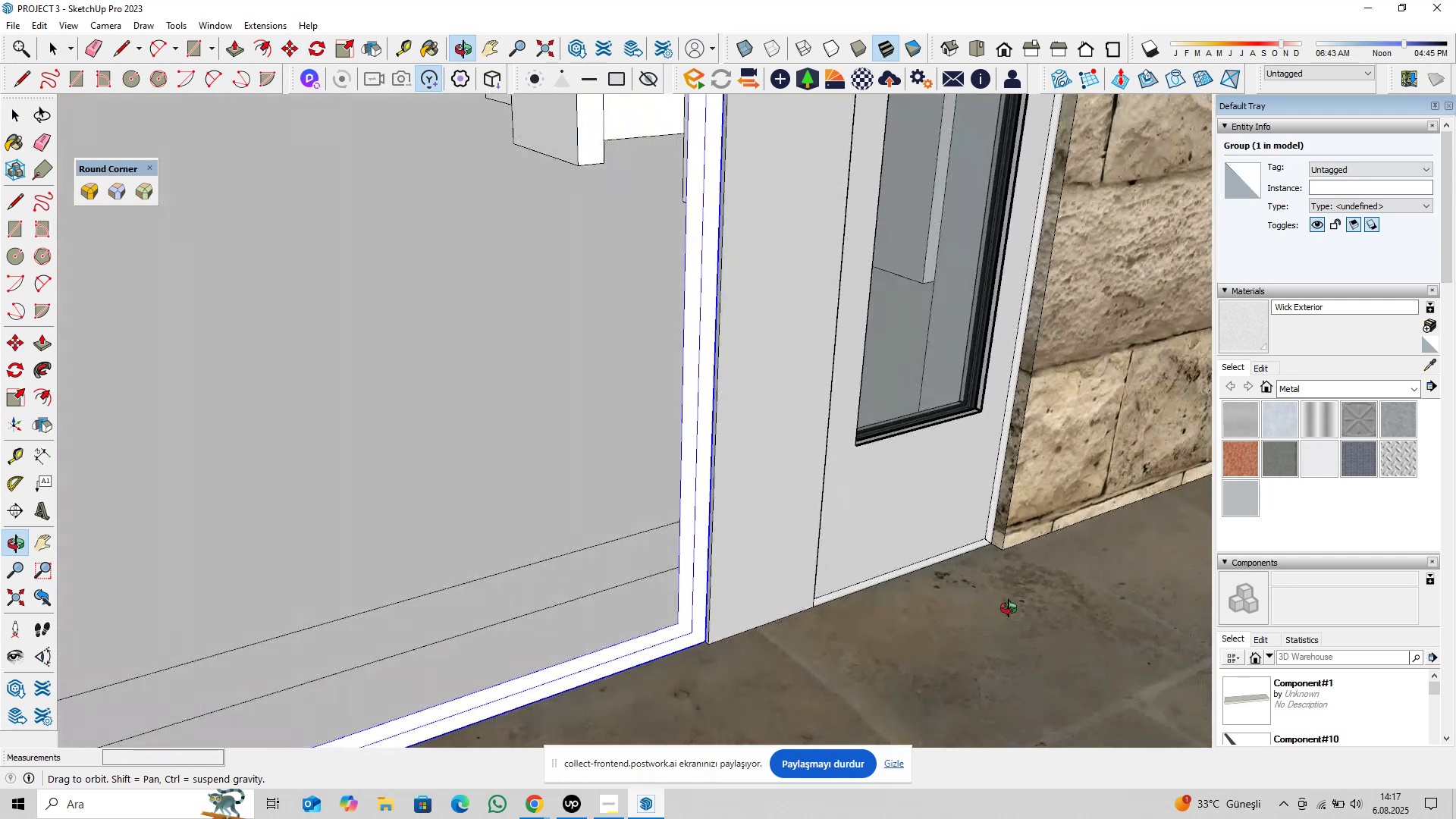 
hold_key(key=ShiftLeft, duration=0.32)
 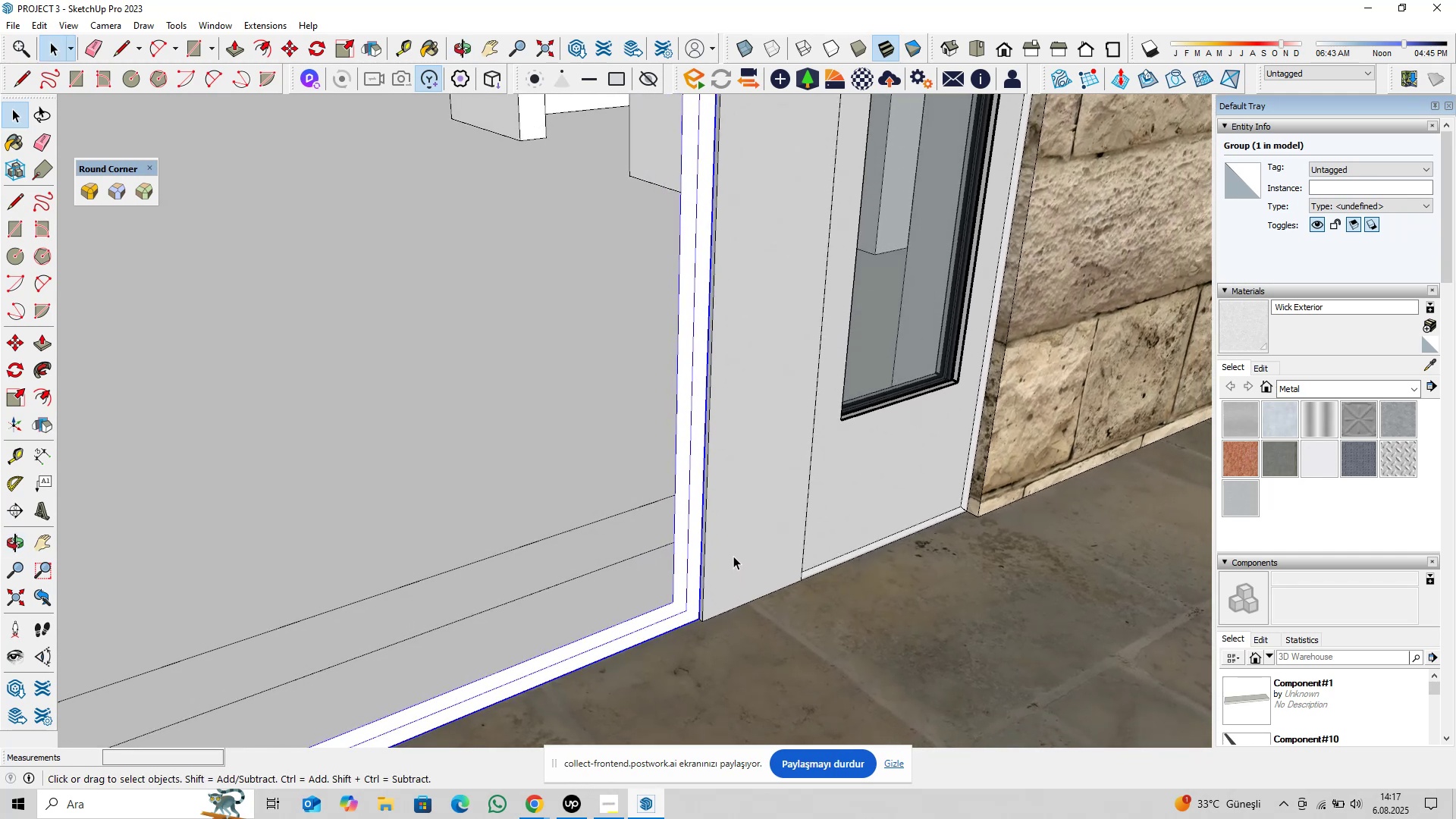 
wait(6.47)
 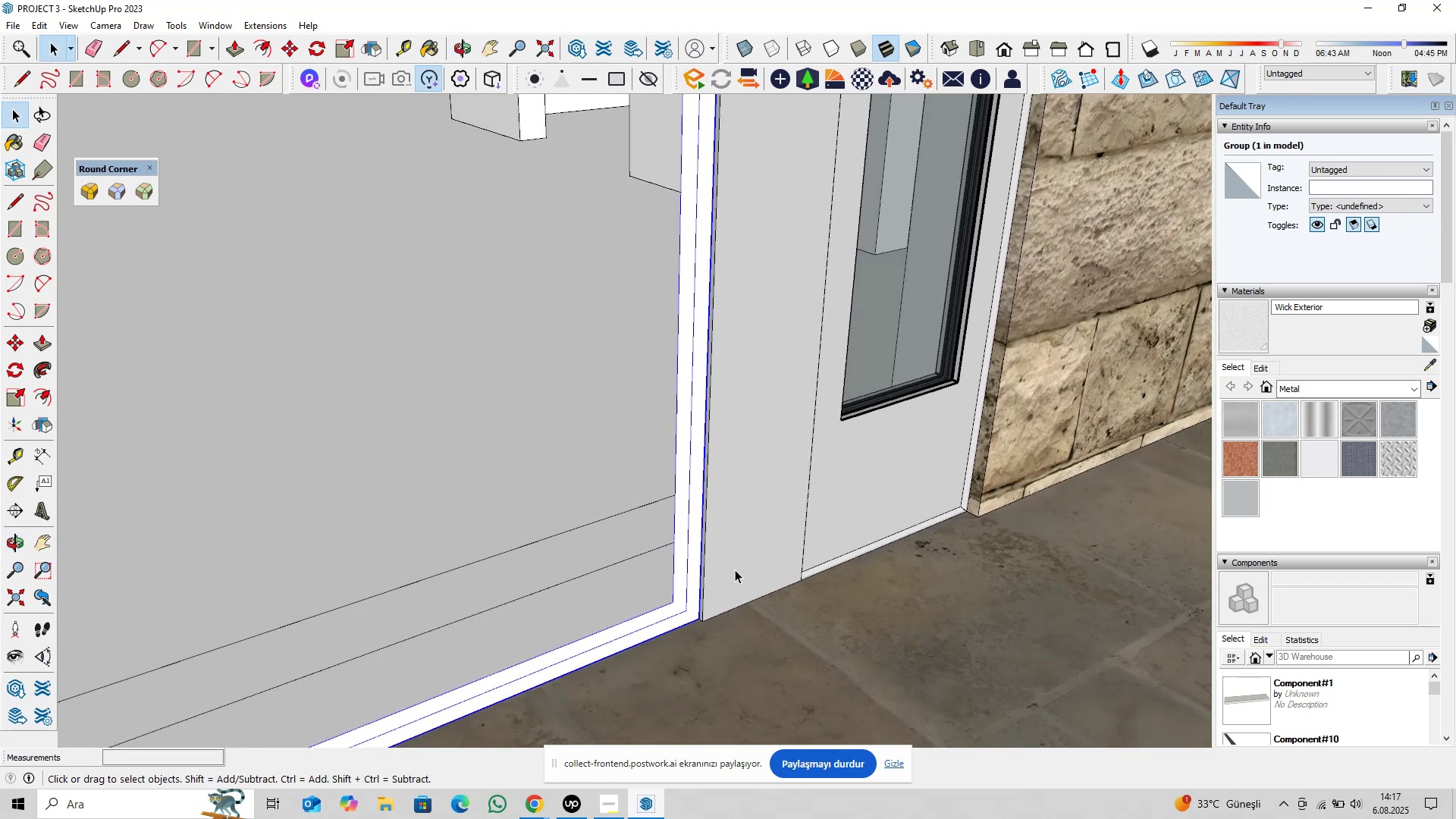 
scroll: coordinate [714, 607], scroll_direction: up, amount: 5.0
 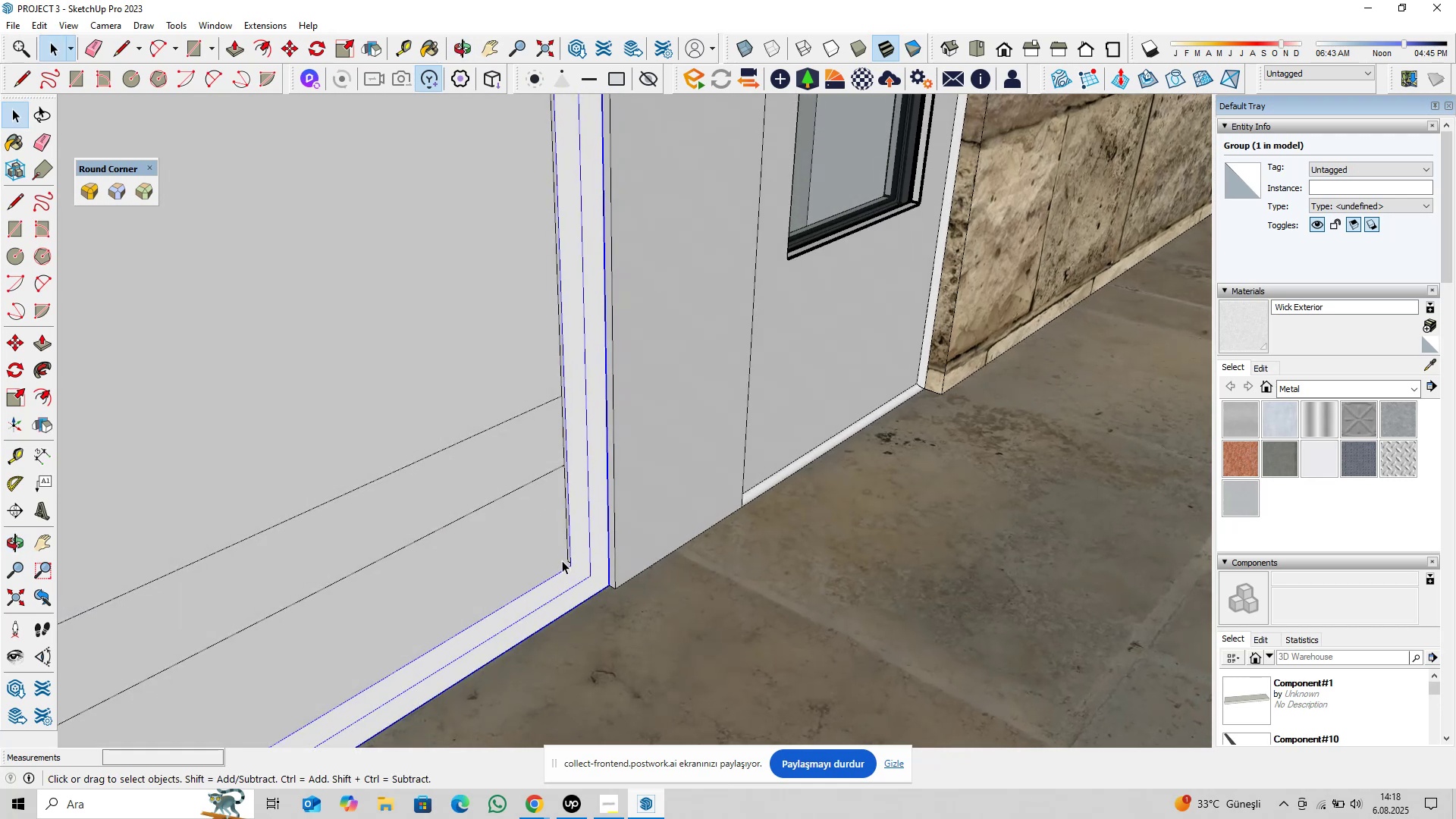 
wait(16.15)
 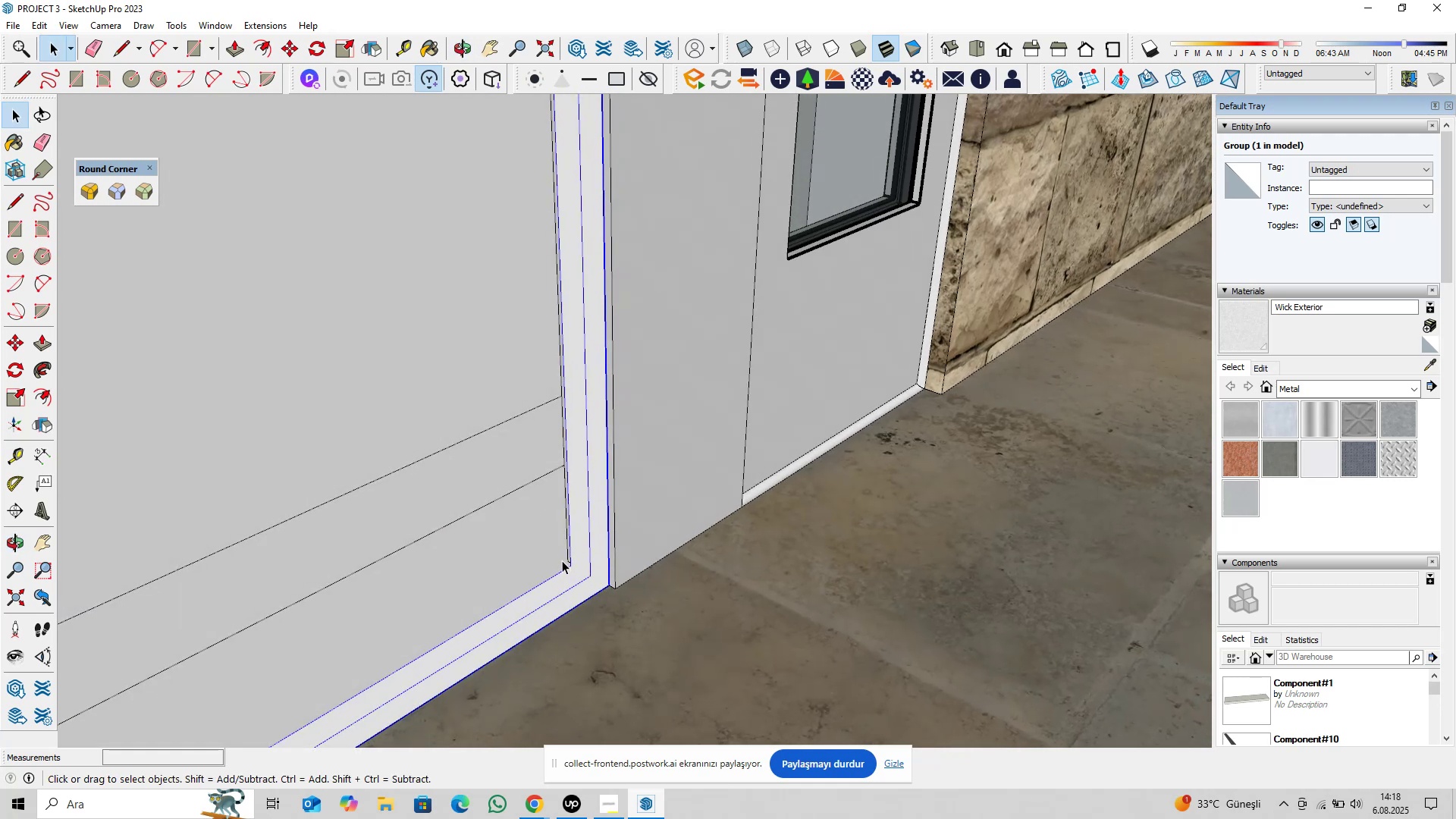 
scroll: coordinate [584, 586], scroll_direction: up, amount: 3.0
 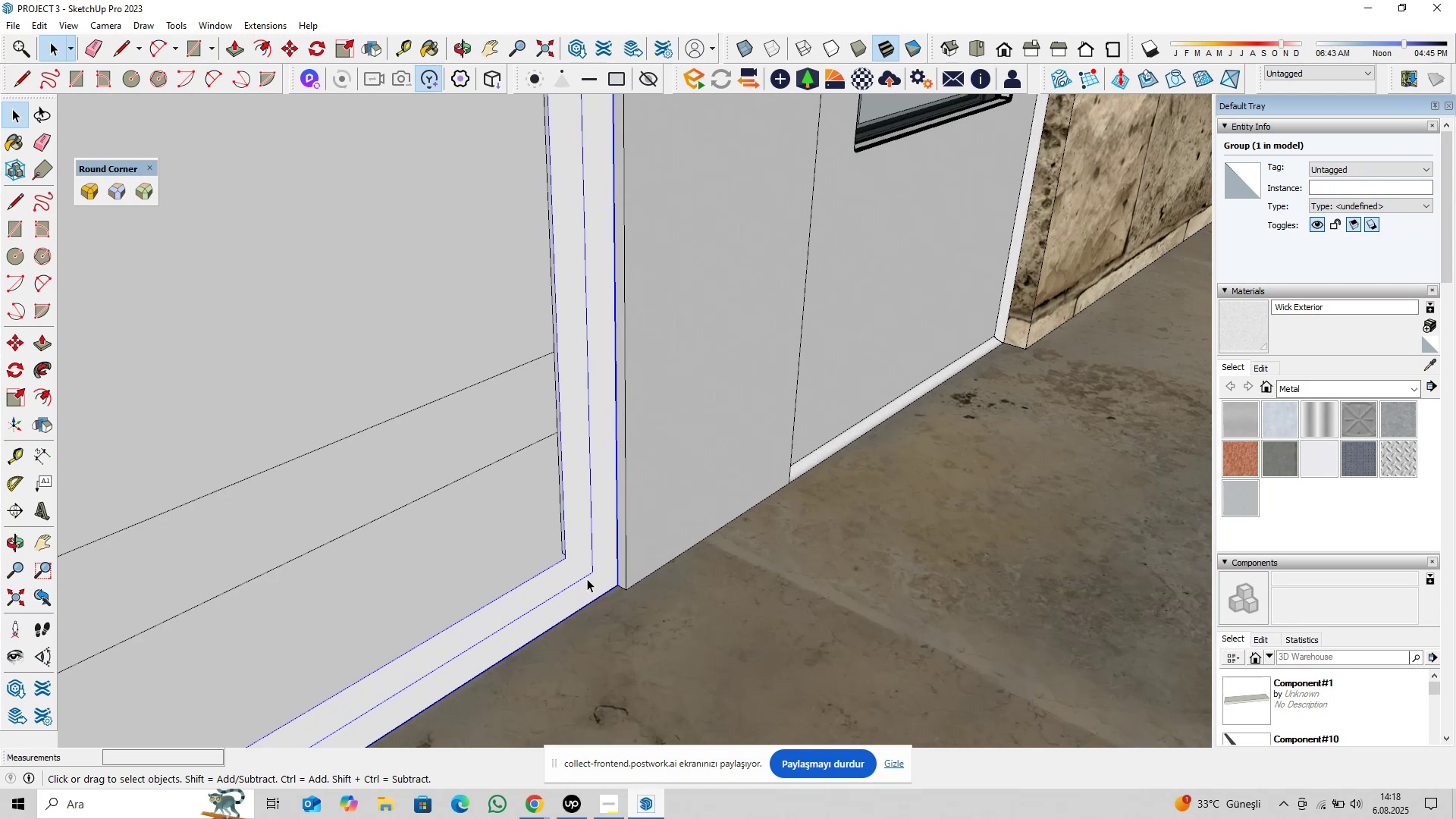 
double_click([587, 579])
 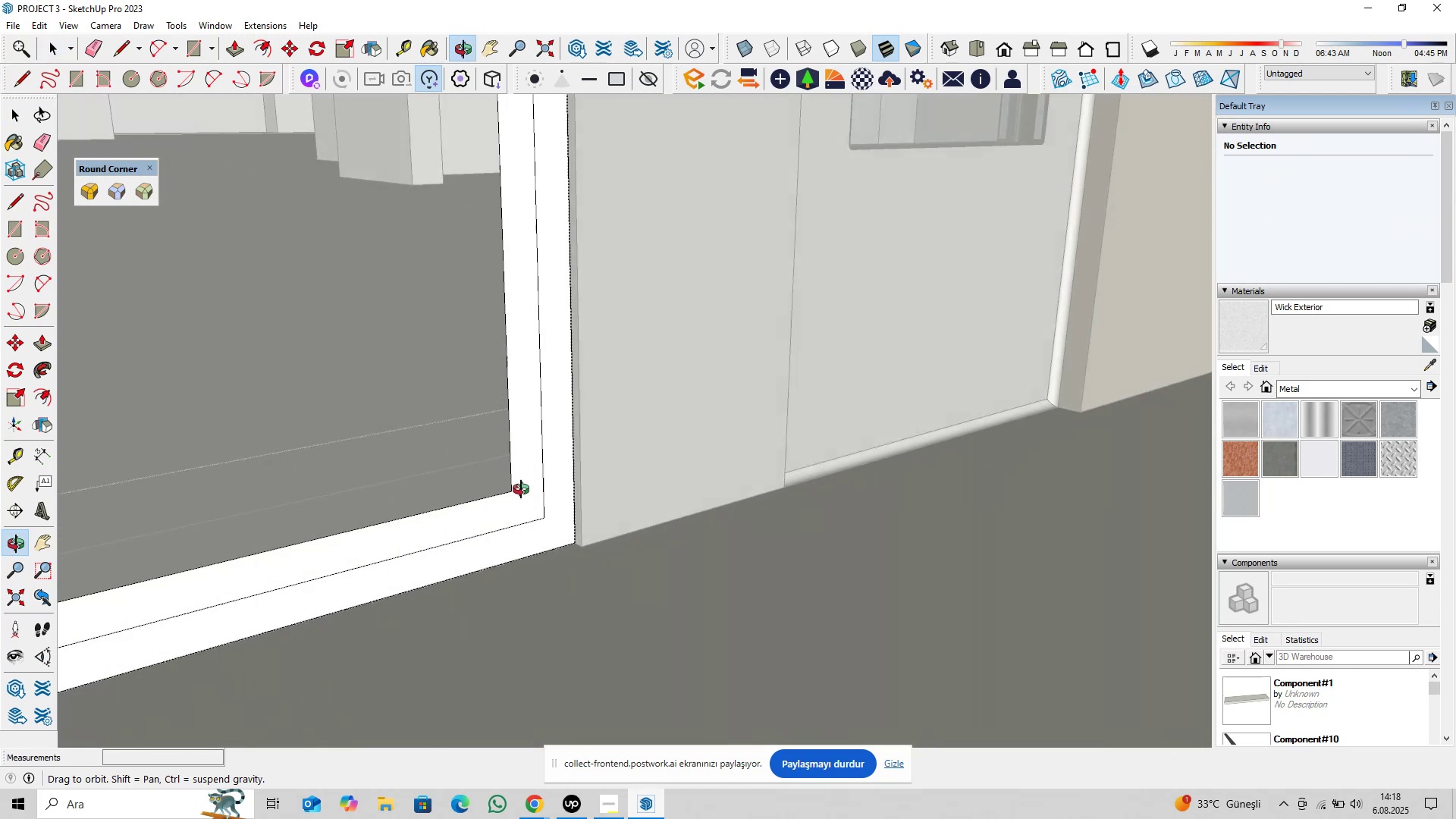 
scroll: coordinate [497, 546], scroll_direction: up, amount: 1.0
 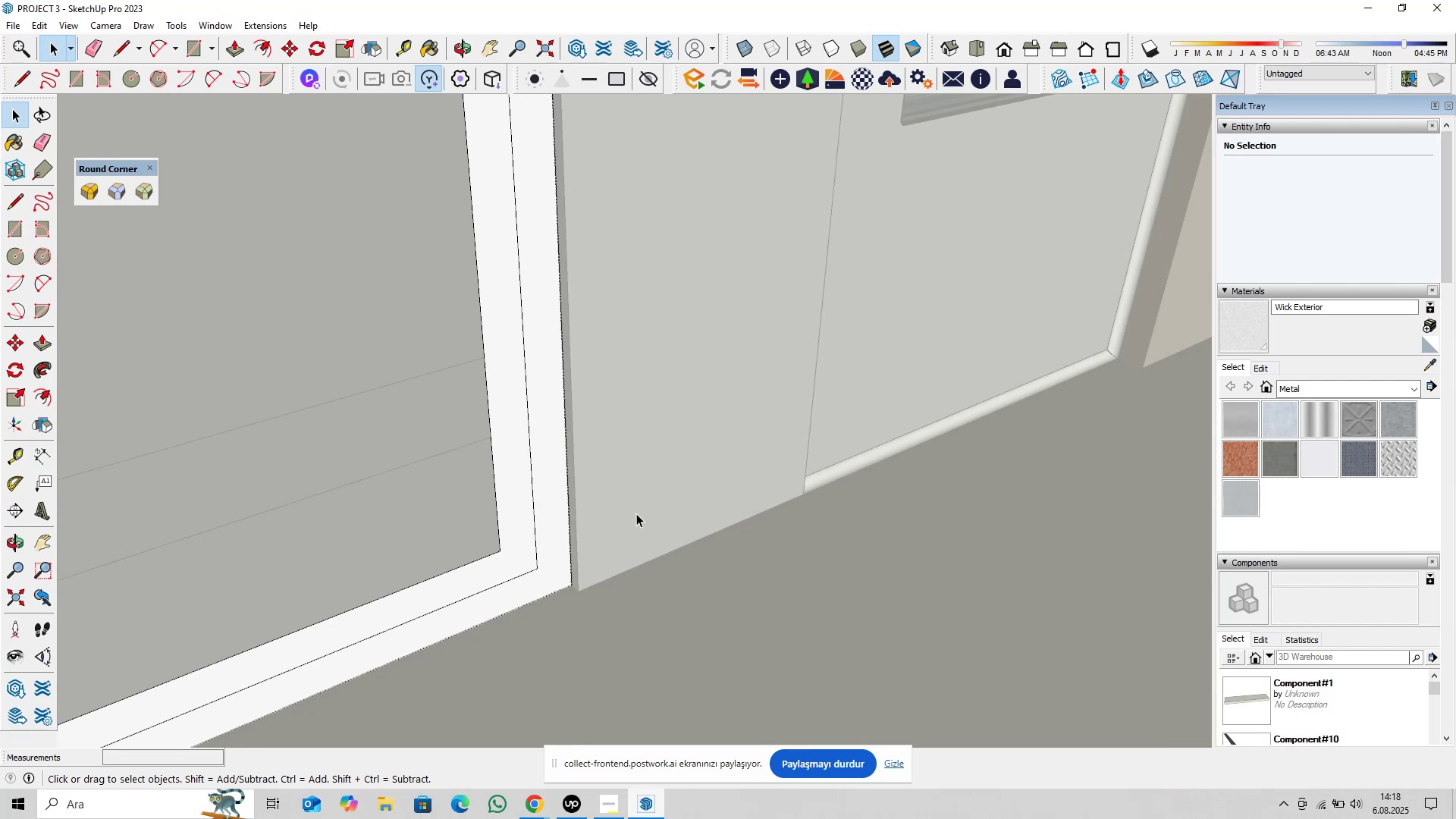 
wait(22.15)
 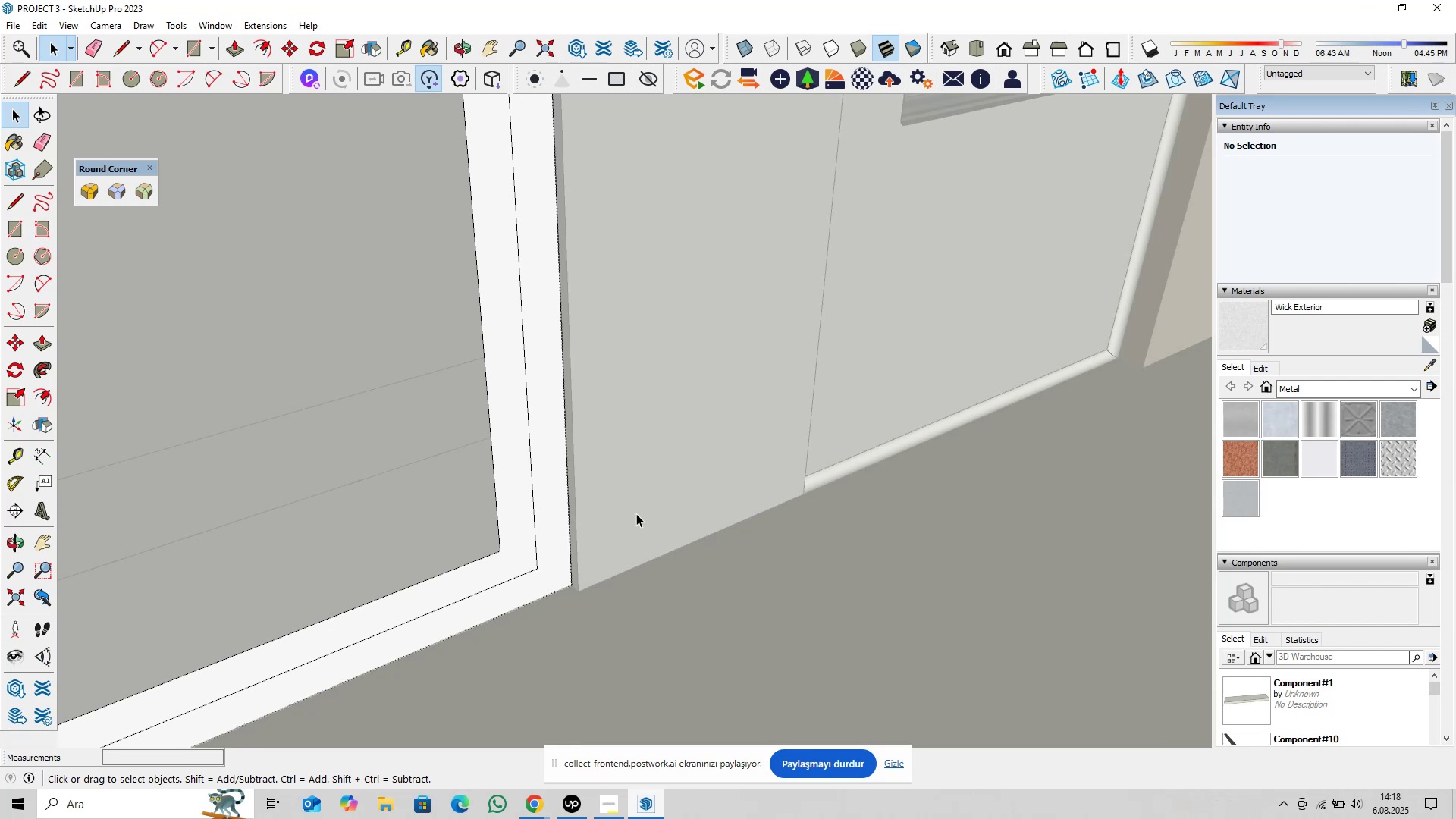 
scroll: coordinate [836, 549], scroll_direction: up, amount: 3.0
 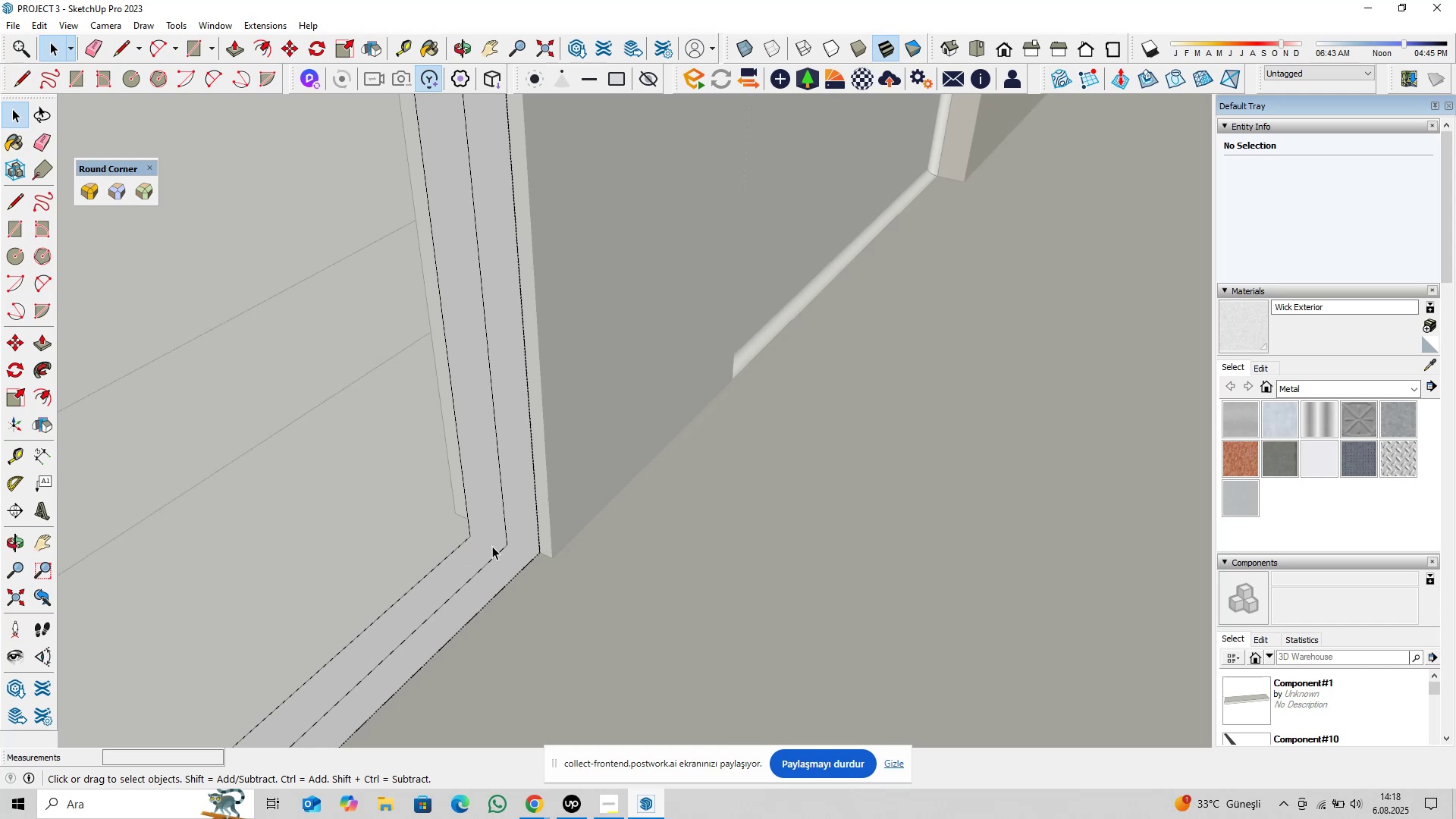 
wait(16.96)
 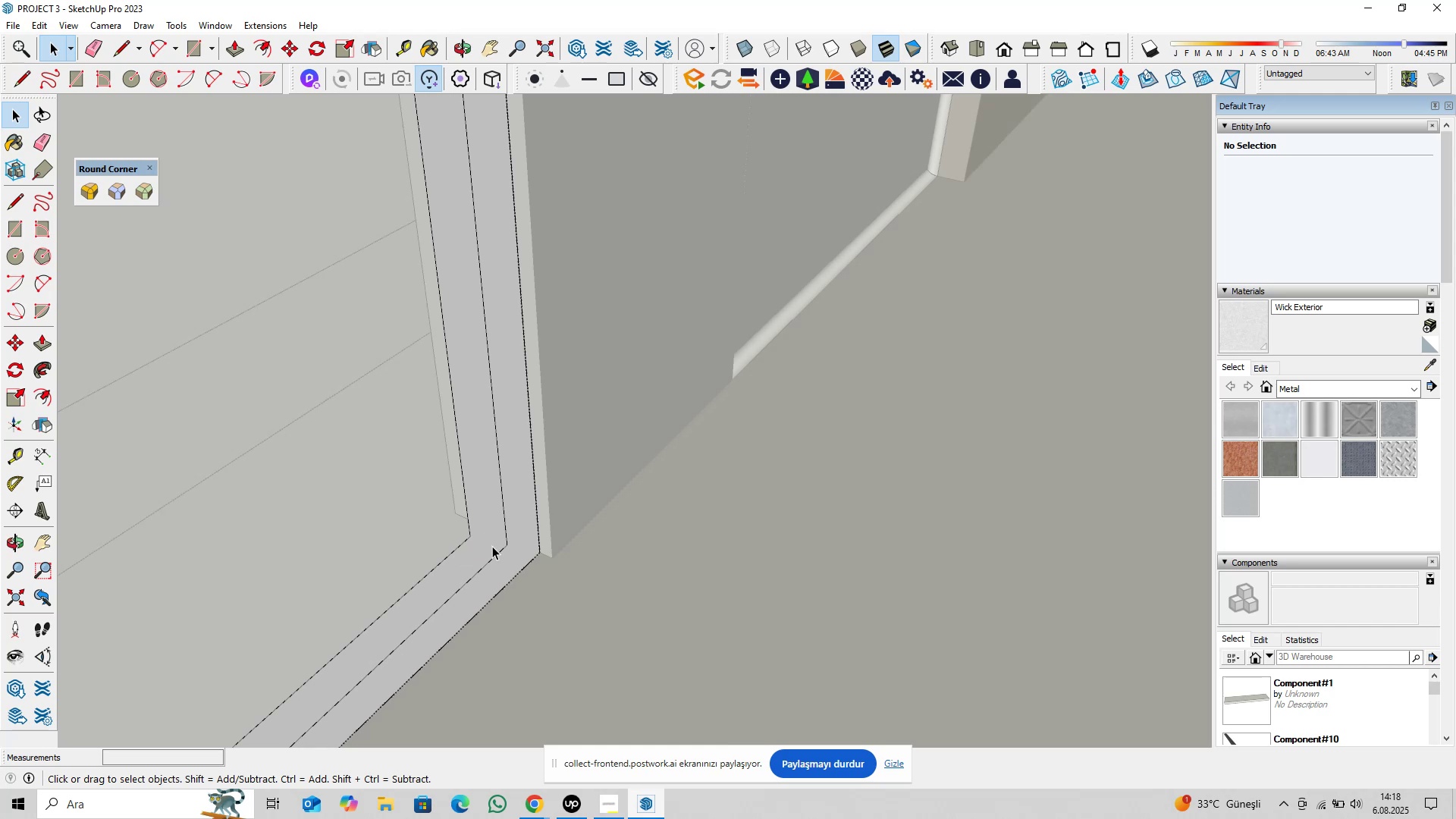 
scroll: coordinate [471, 525], scroll_direction: up, amount: 2.0
 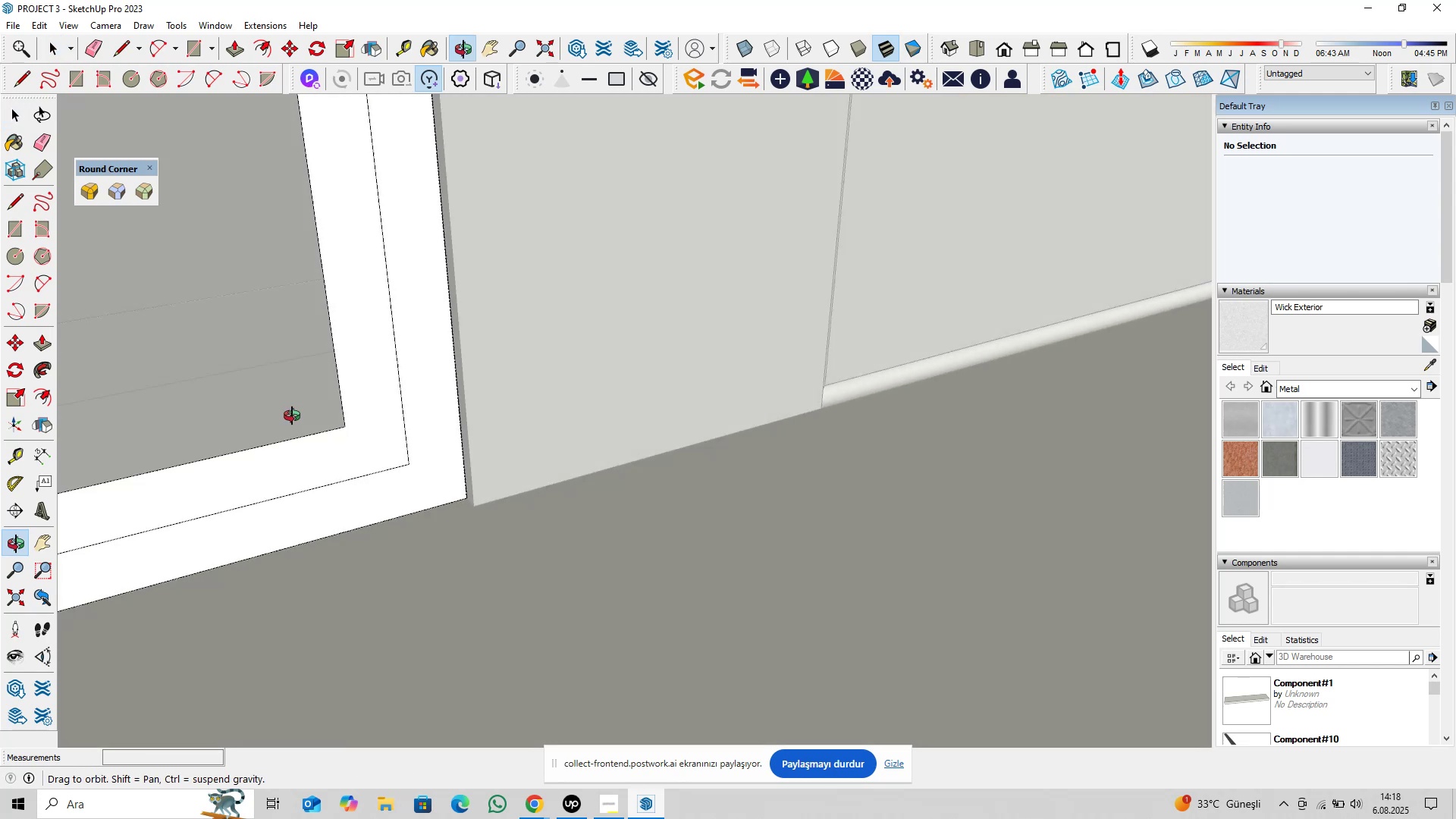 
hold_key(key=ShiftLeft, duration=0.52)
 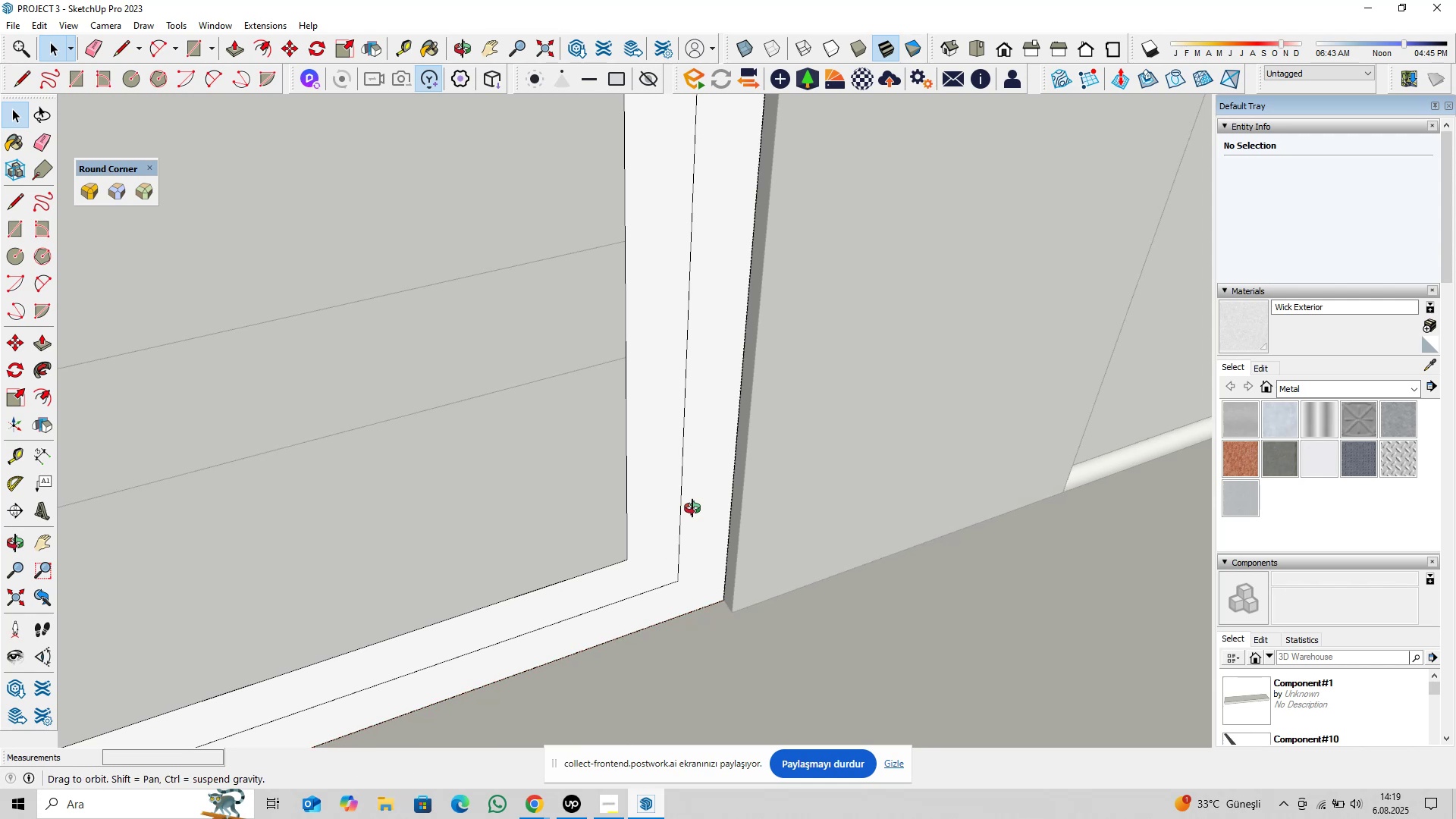 
wait(17.9)
 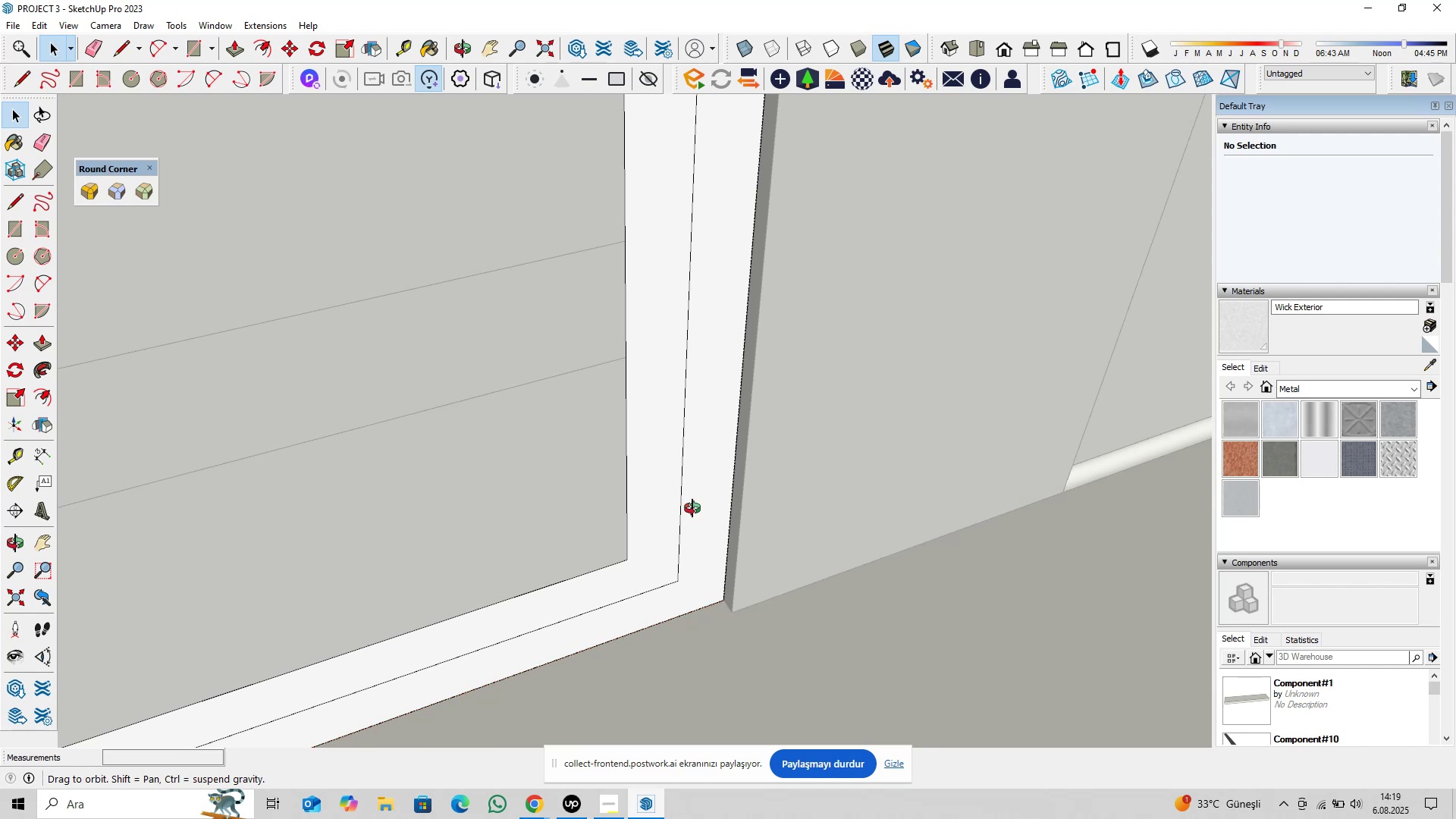 
left_click([761, 543])
 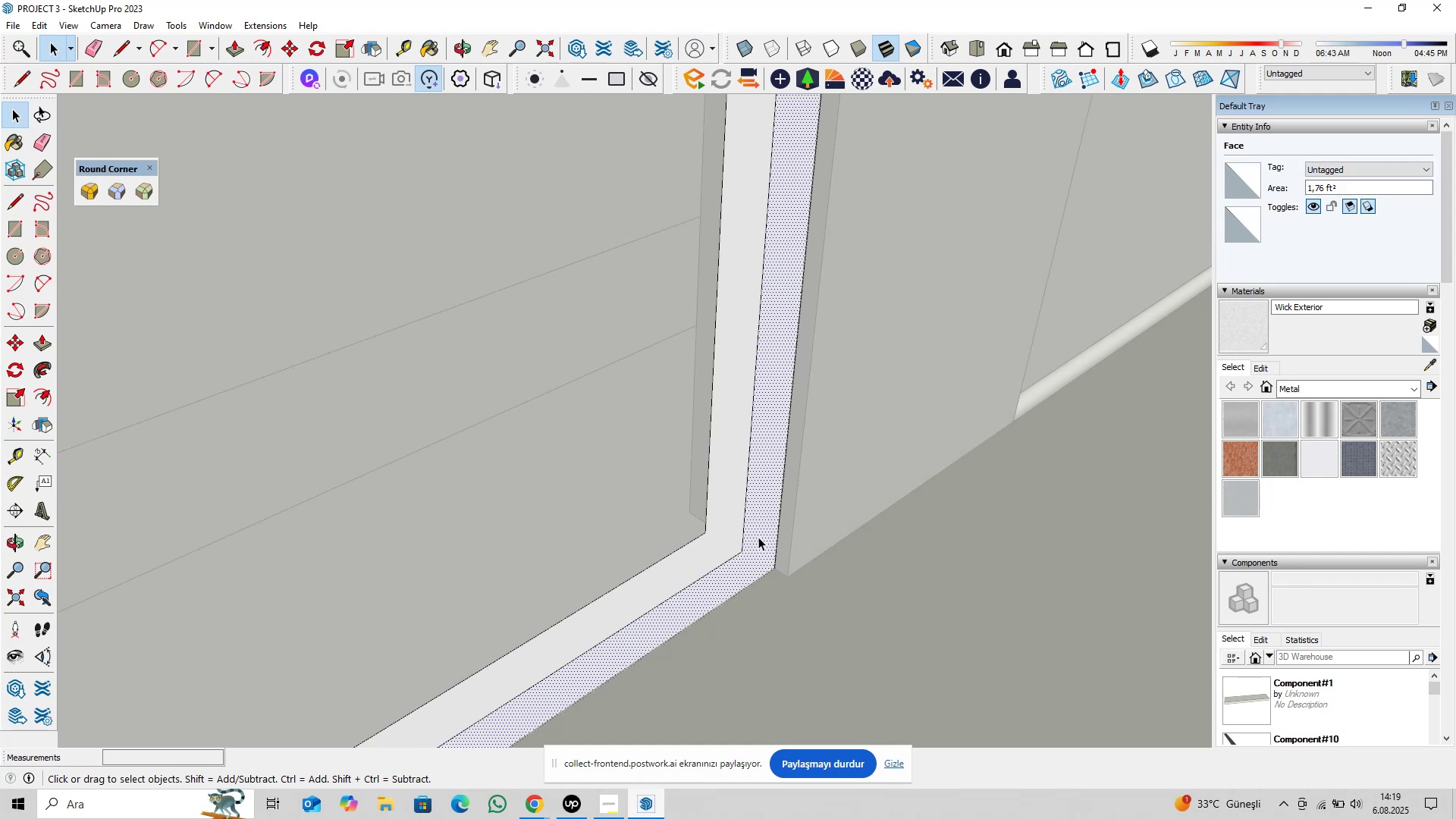 
wait(5.87)
 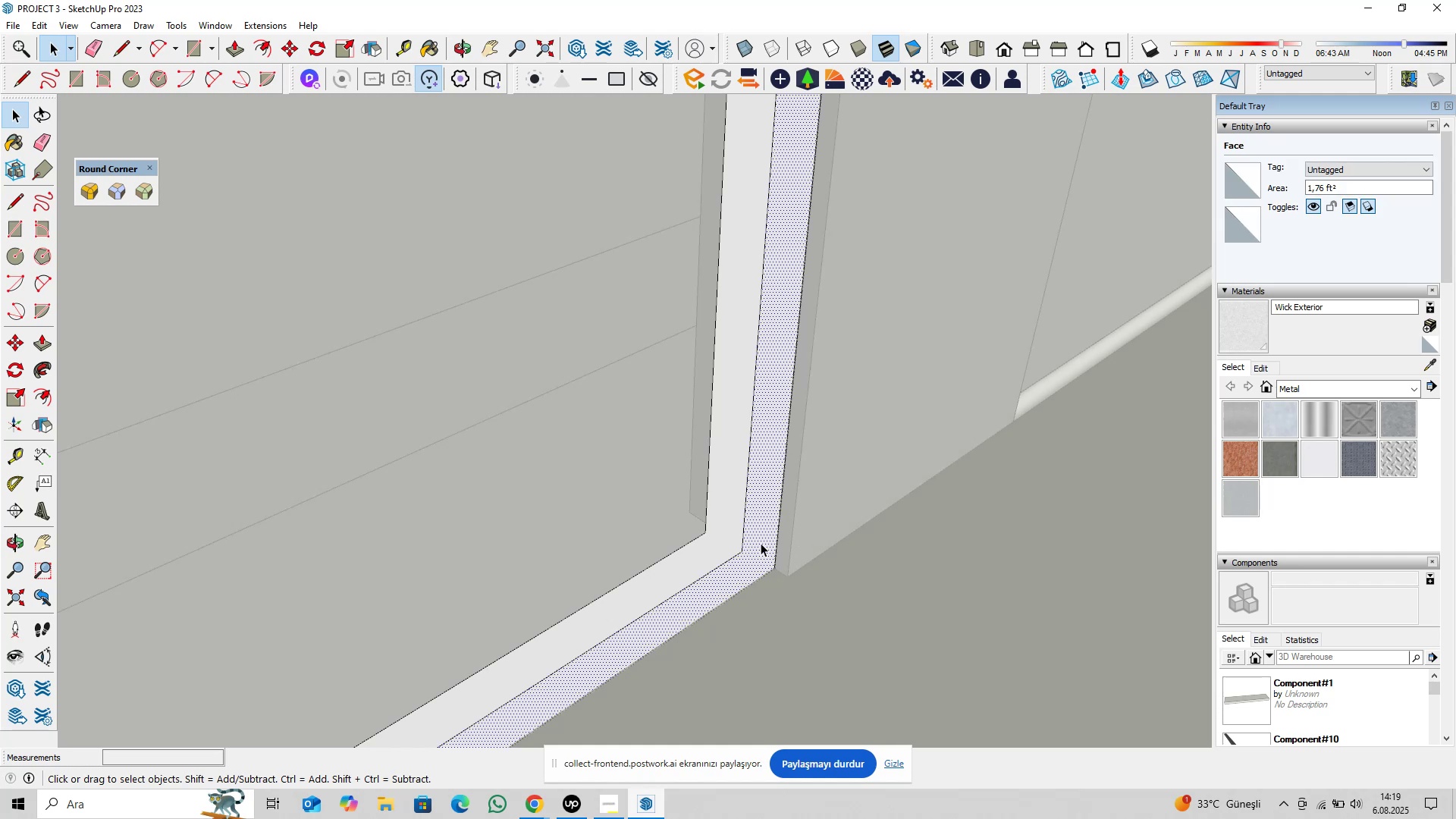 
key(P)
 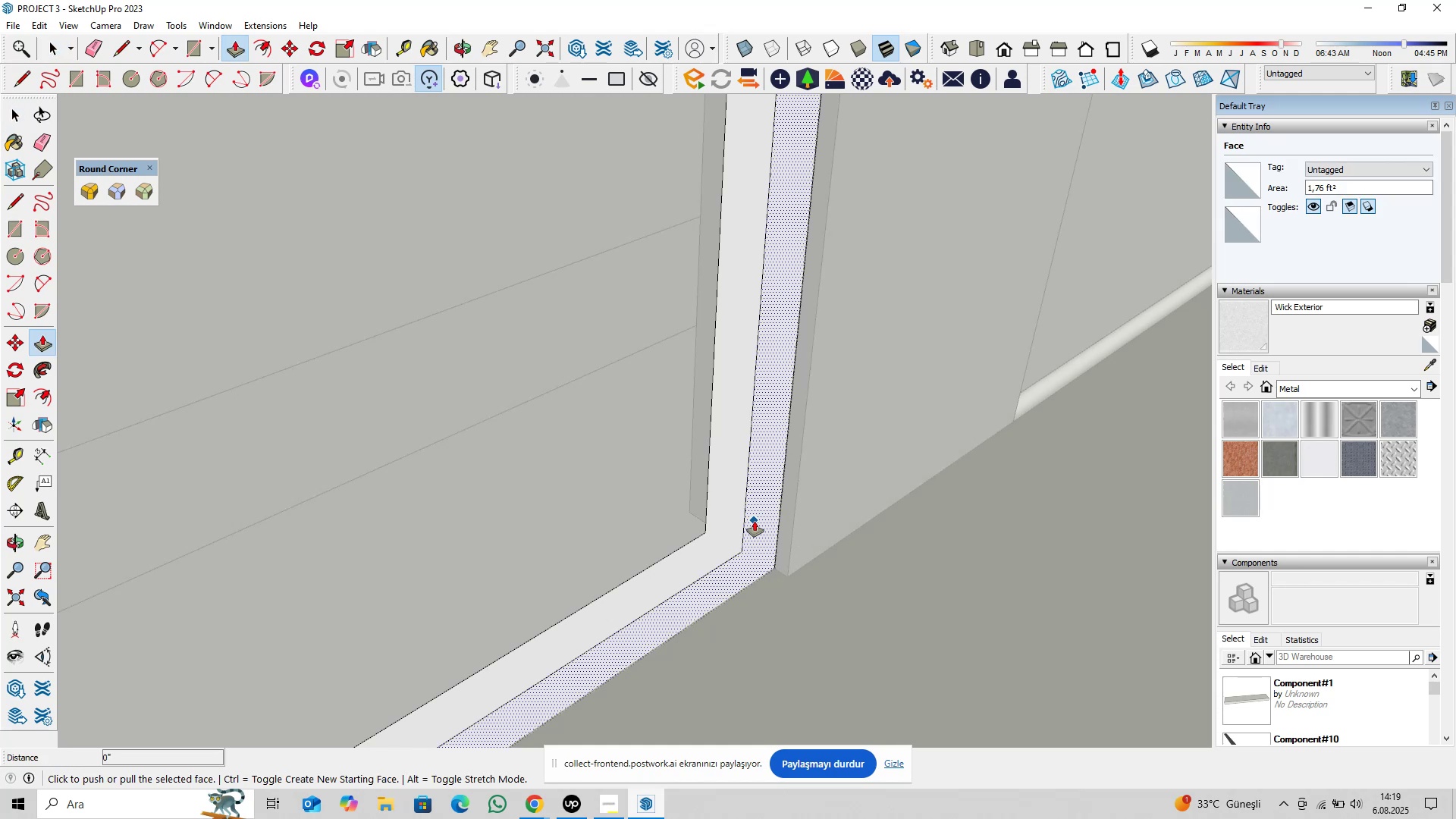 
left_click([755, 520])
 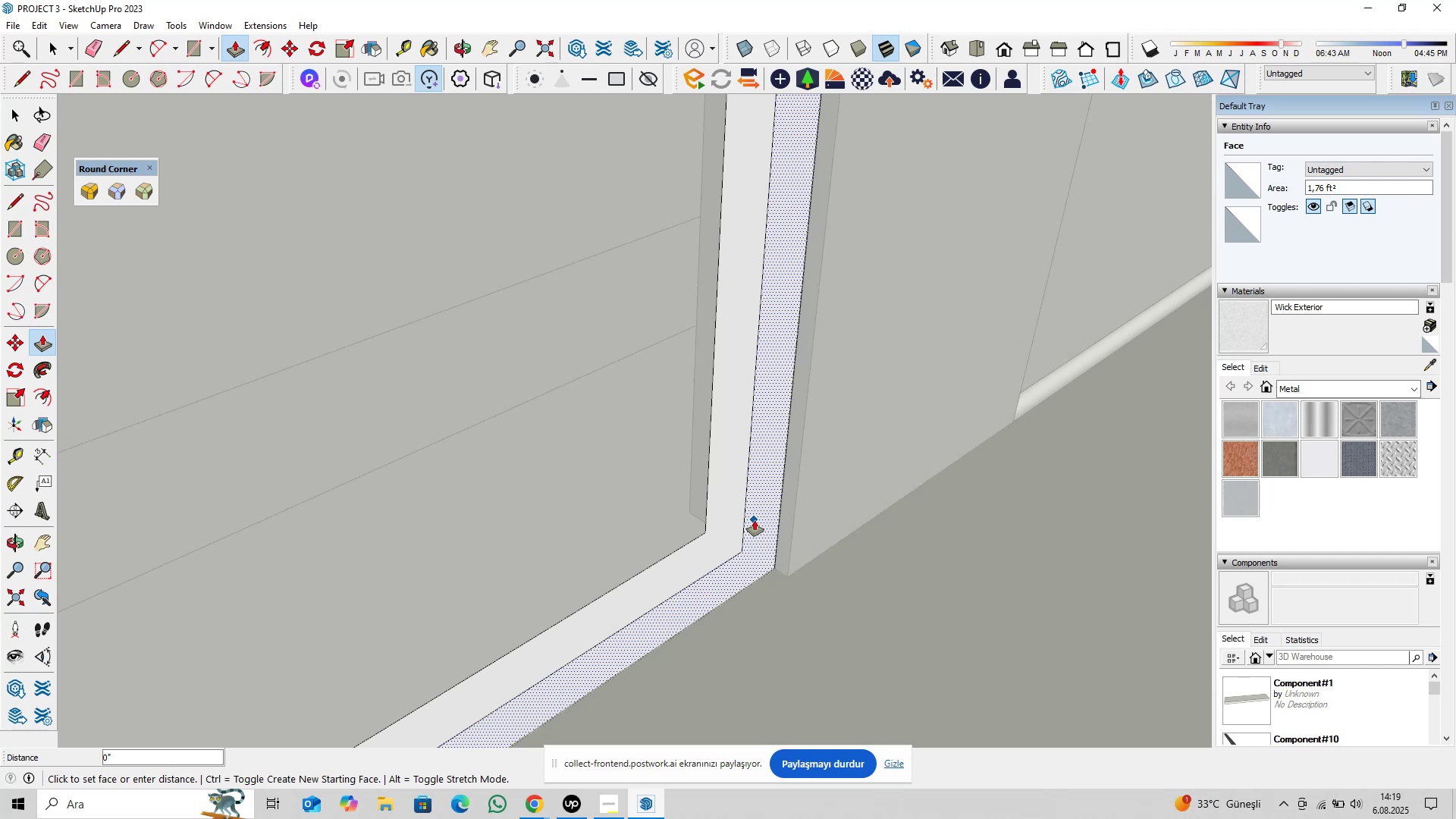 
key(Control+ControlLeft)
 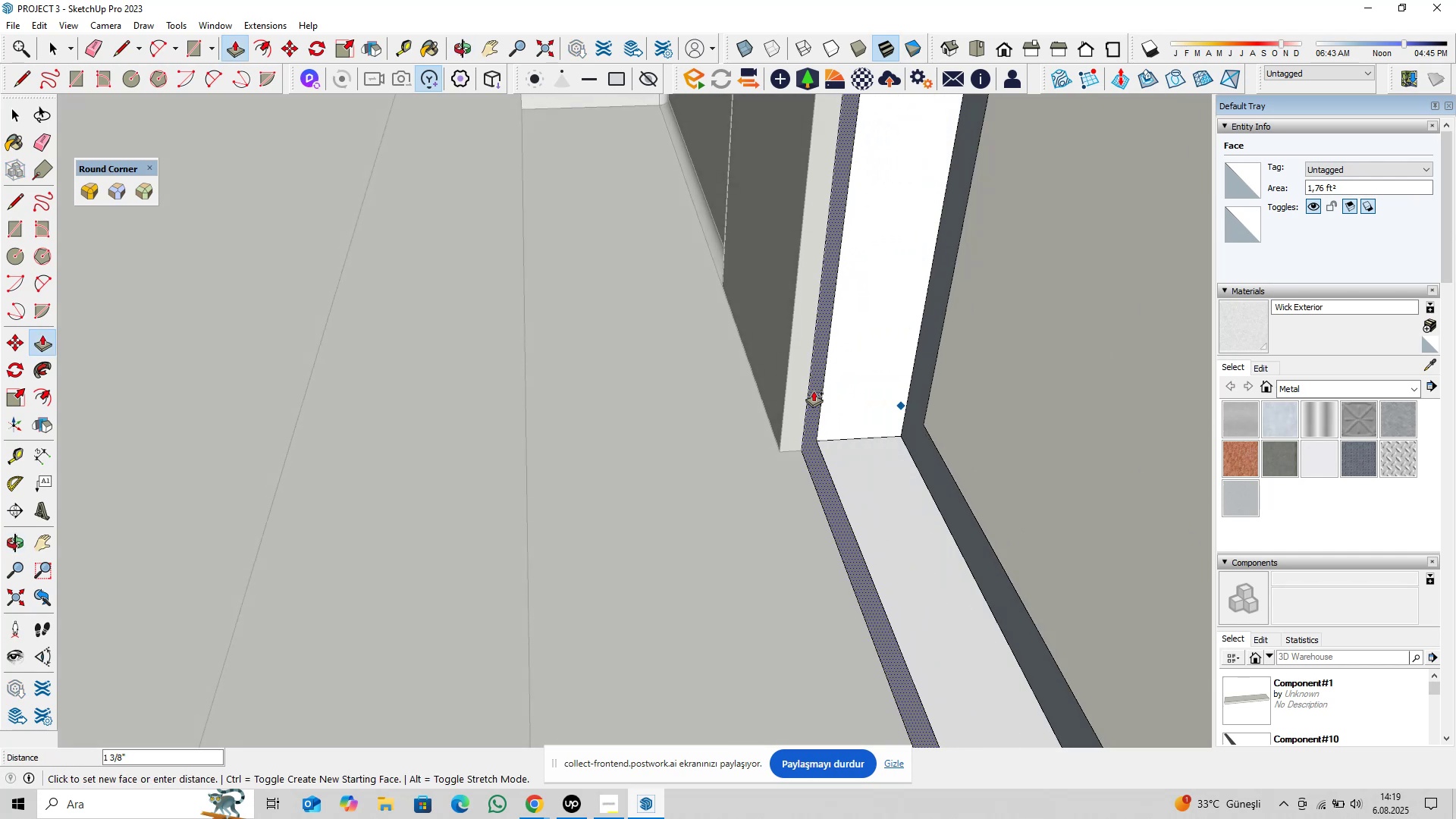 
key(1)
 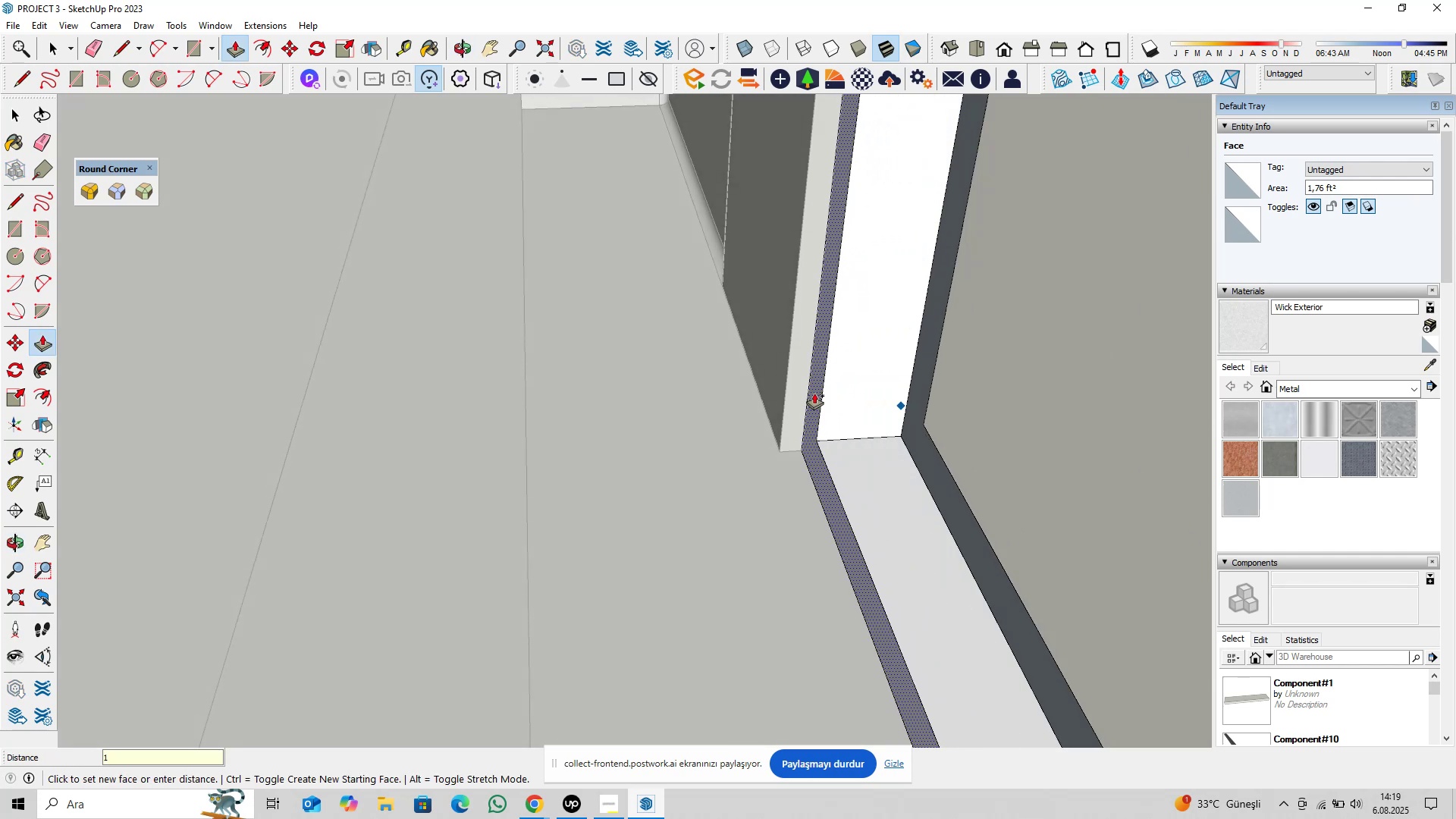 
key(Comma)
 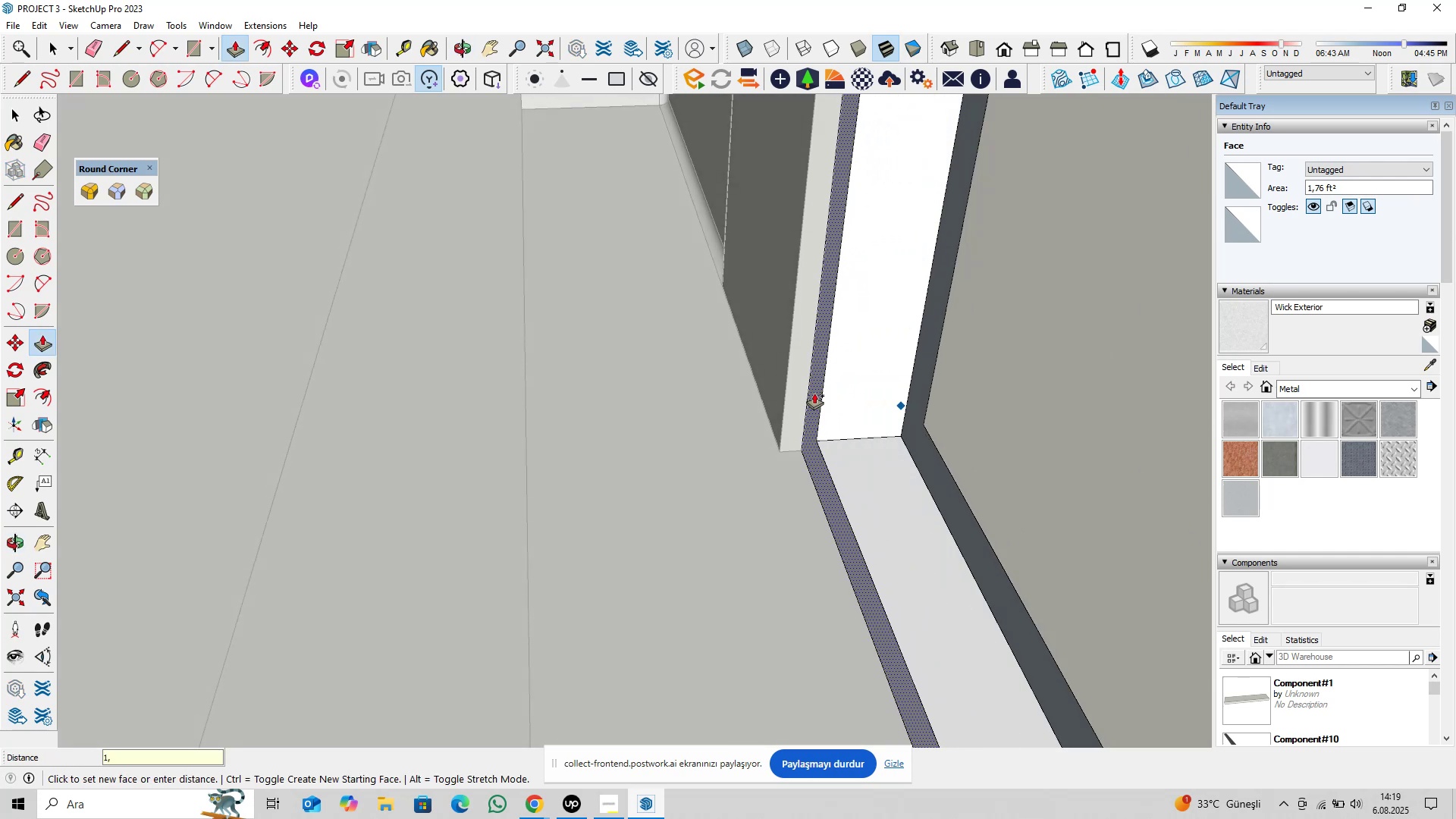 
key(5)
 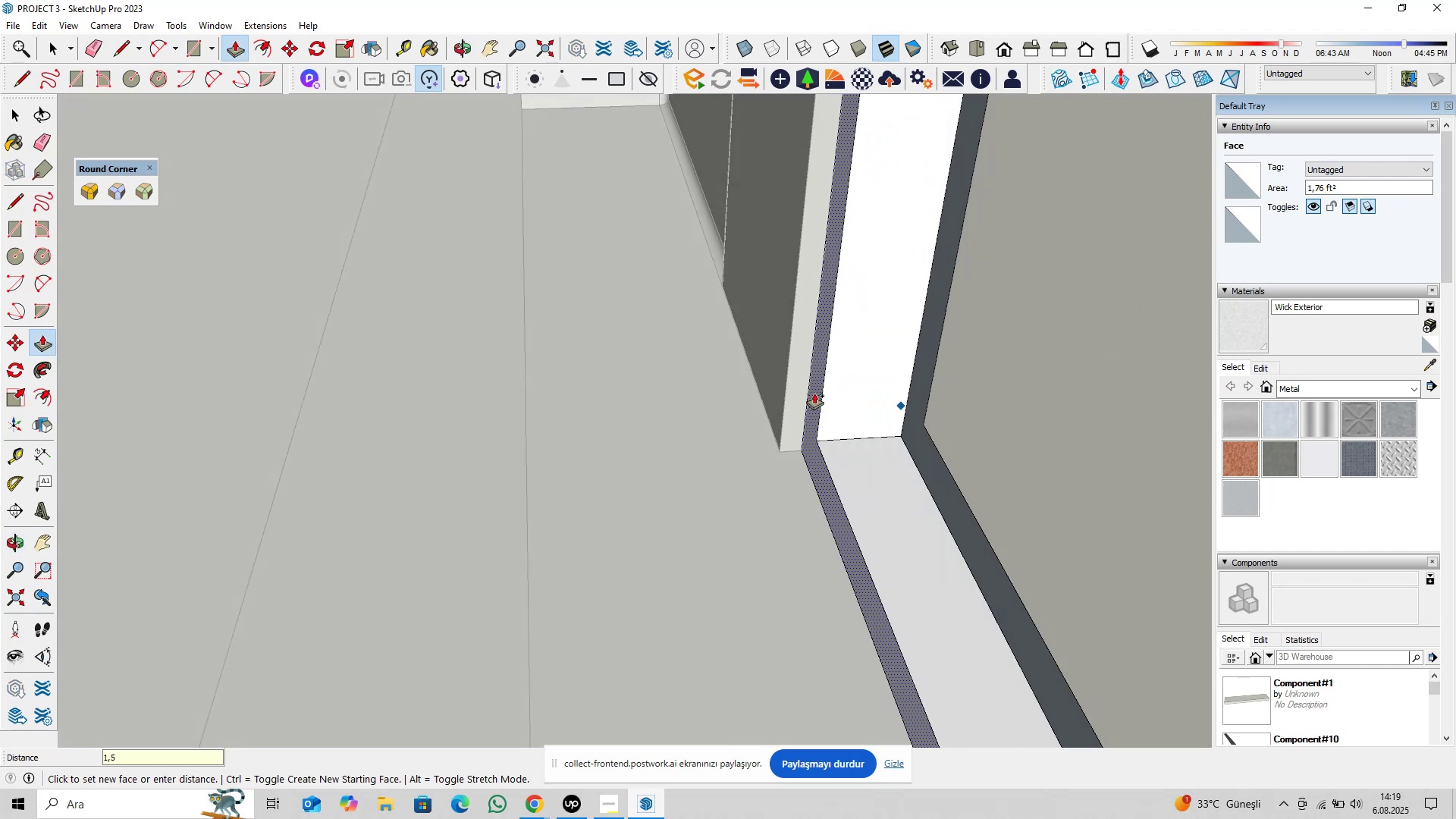 
key(Enter)
 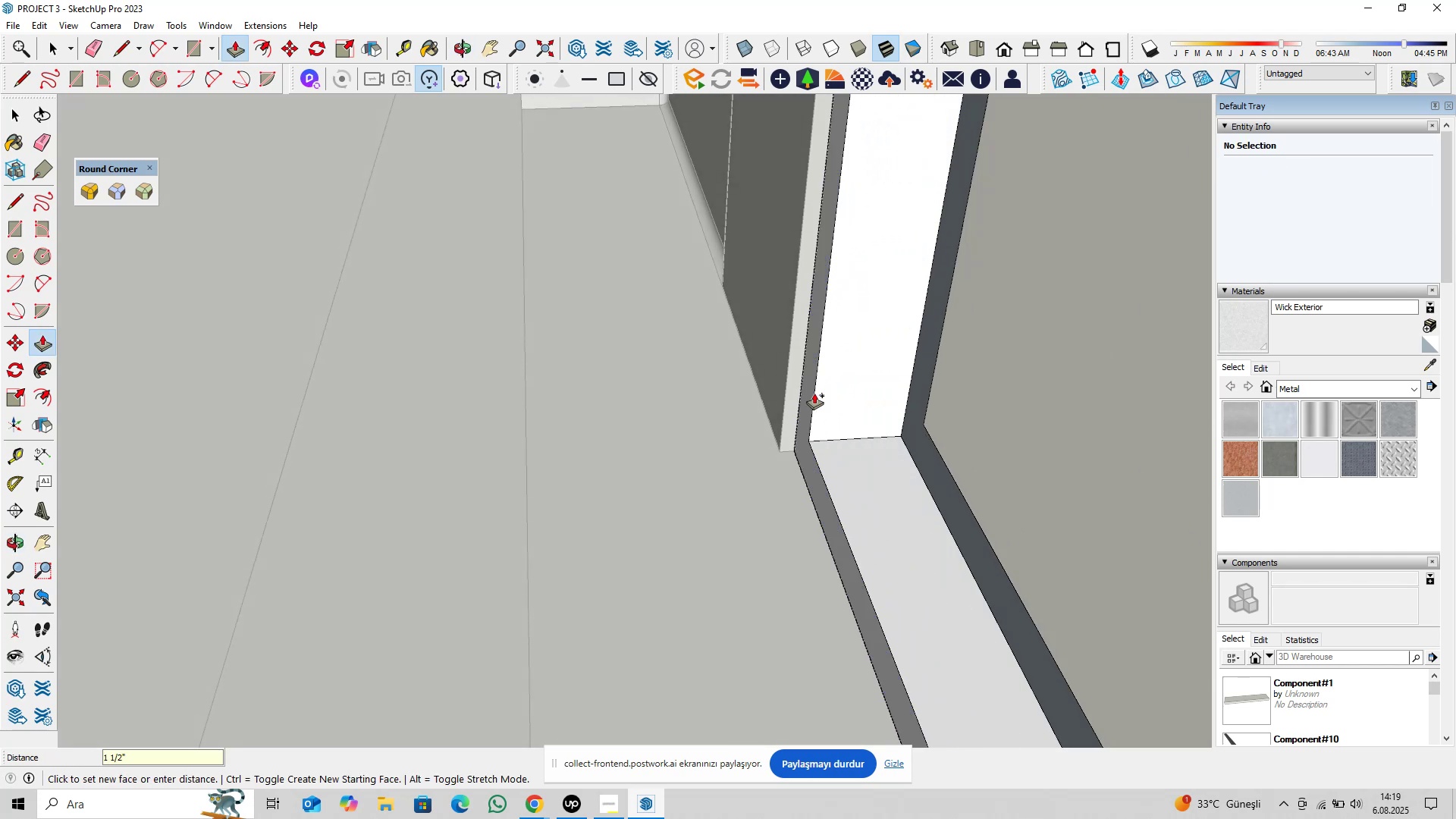 
key(Space)
 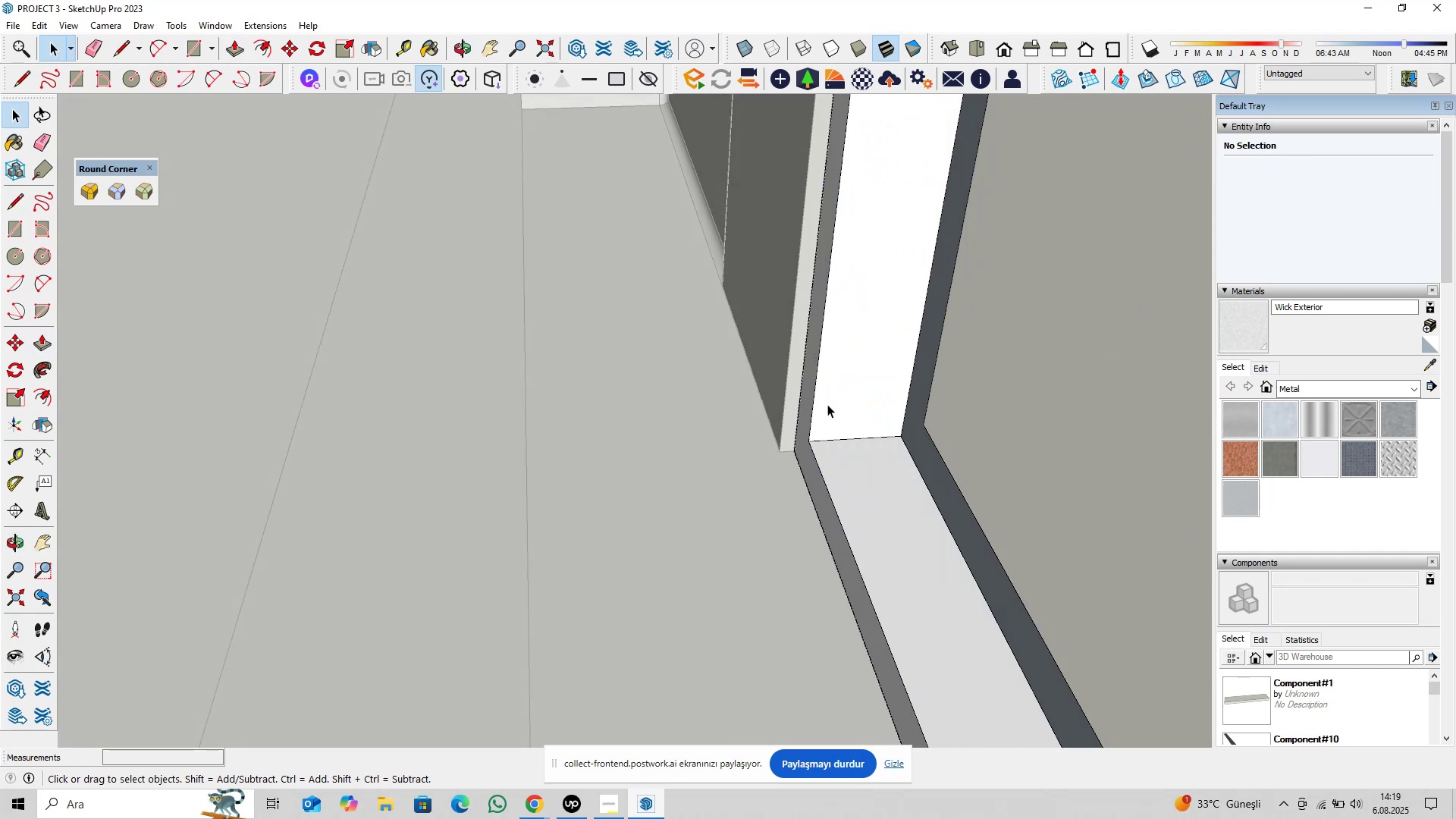 
left_click([846, 402])
 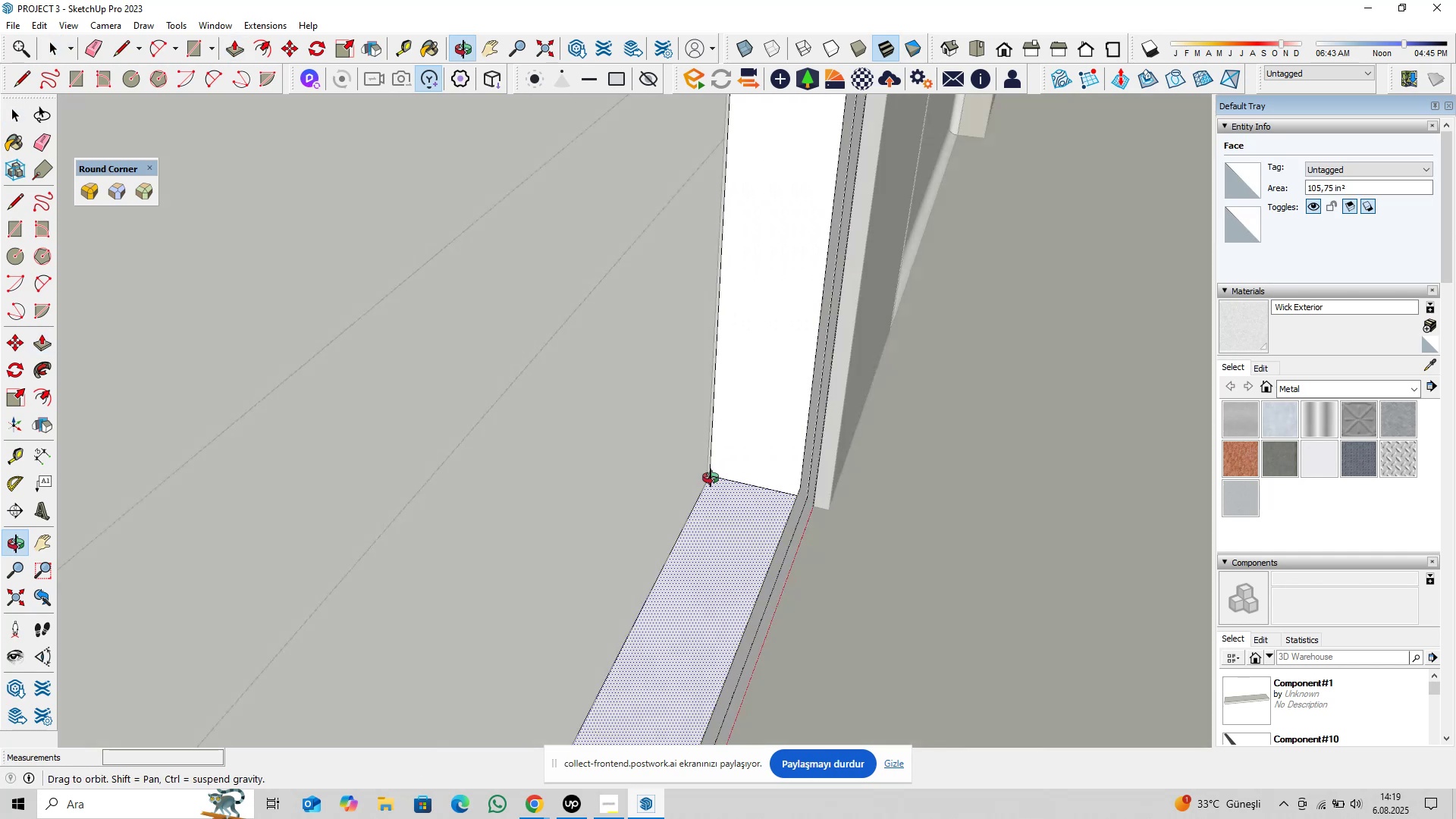 
hold_key(key=ShiftLeft, duration=0.54)
 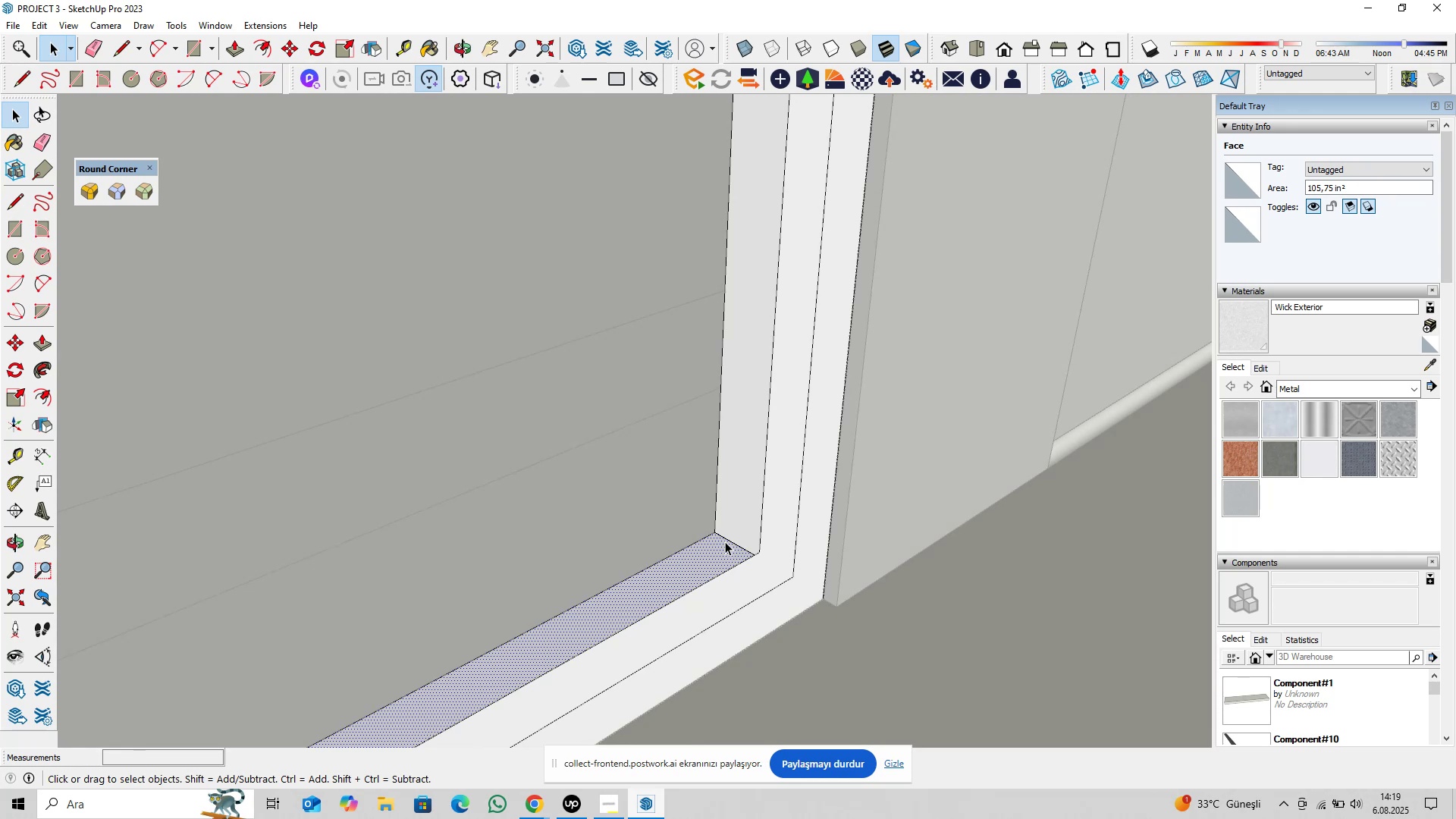 
left_click([773, 573])
 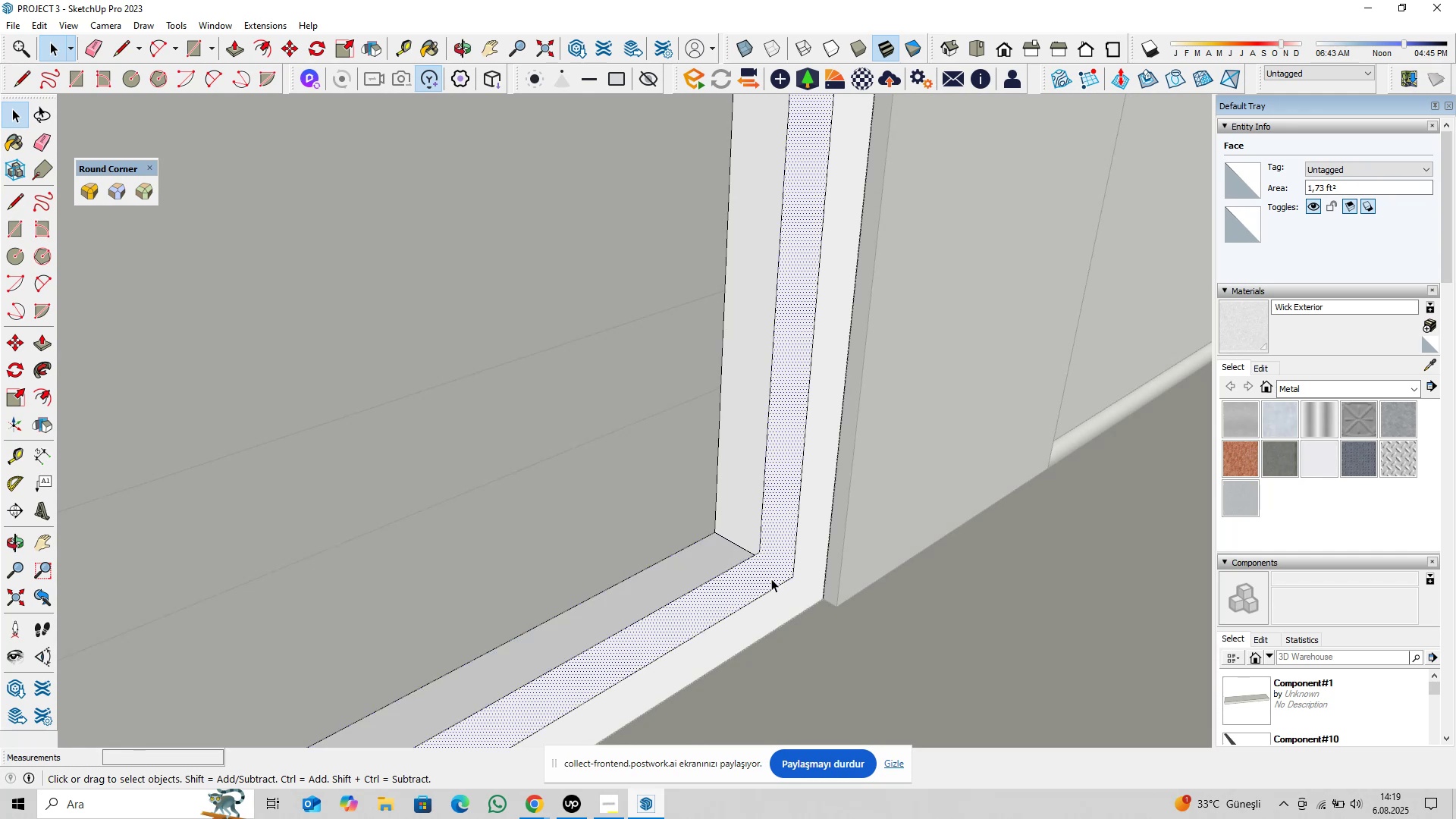 
type(pl)
 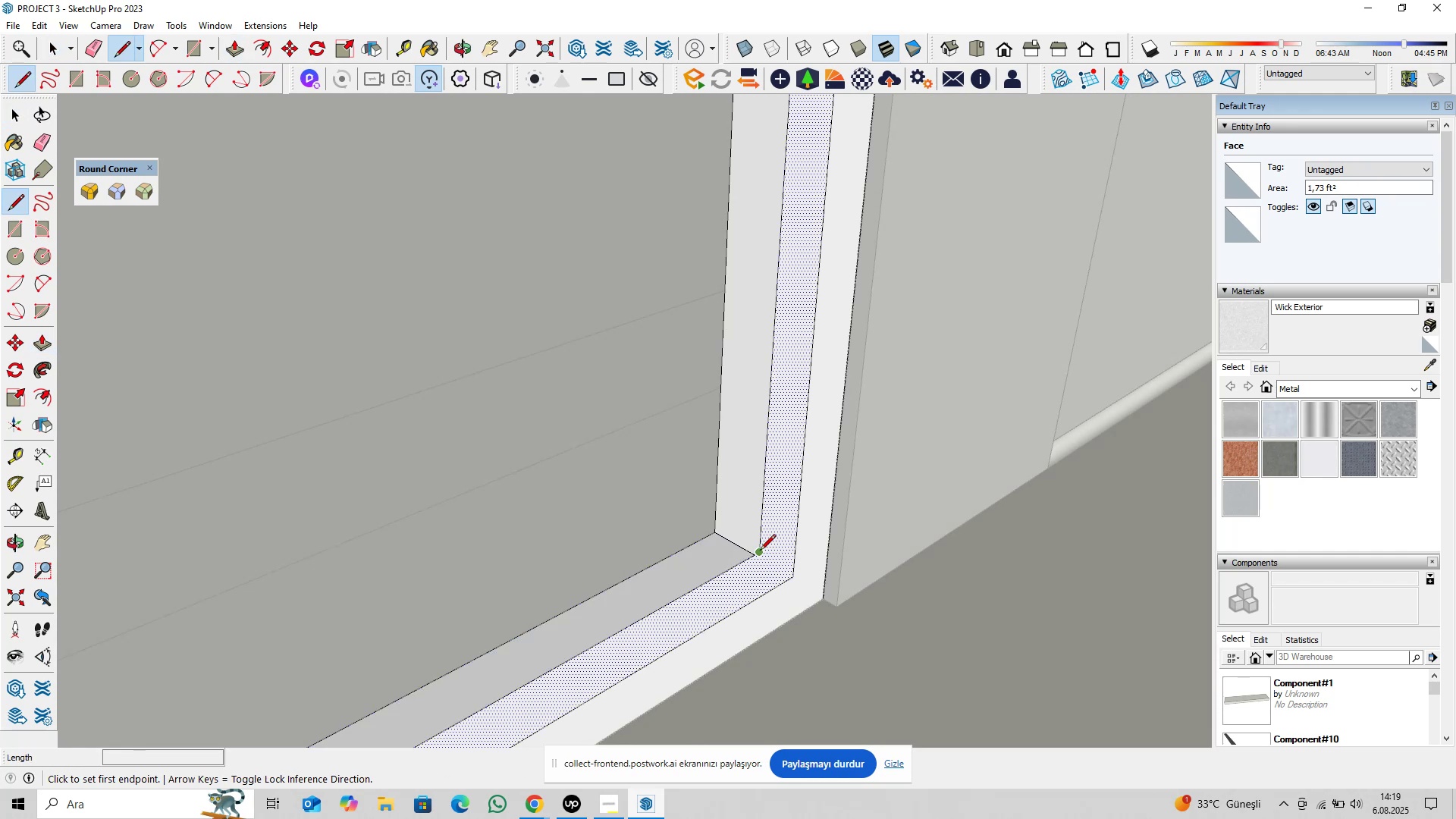 
left_click([760, 551])
 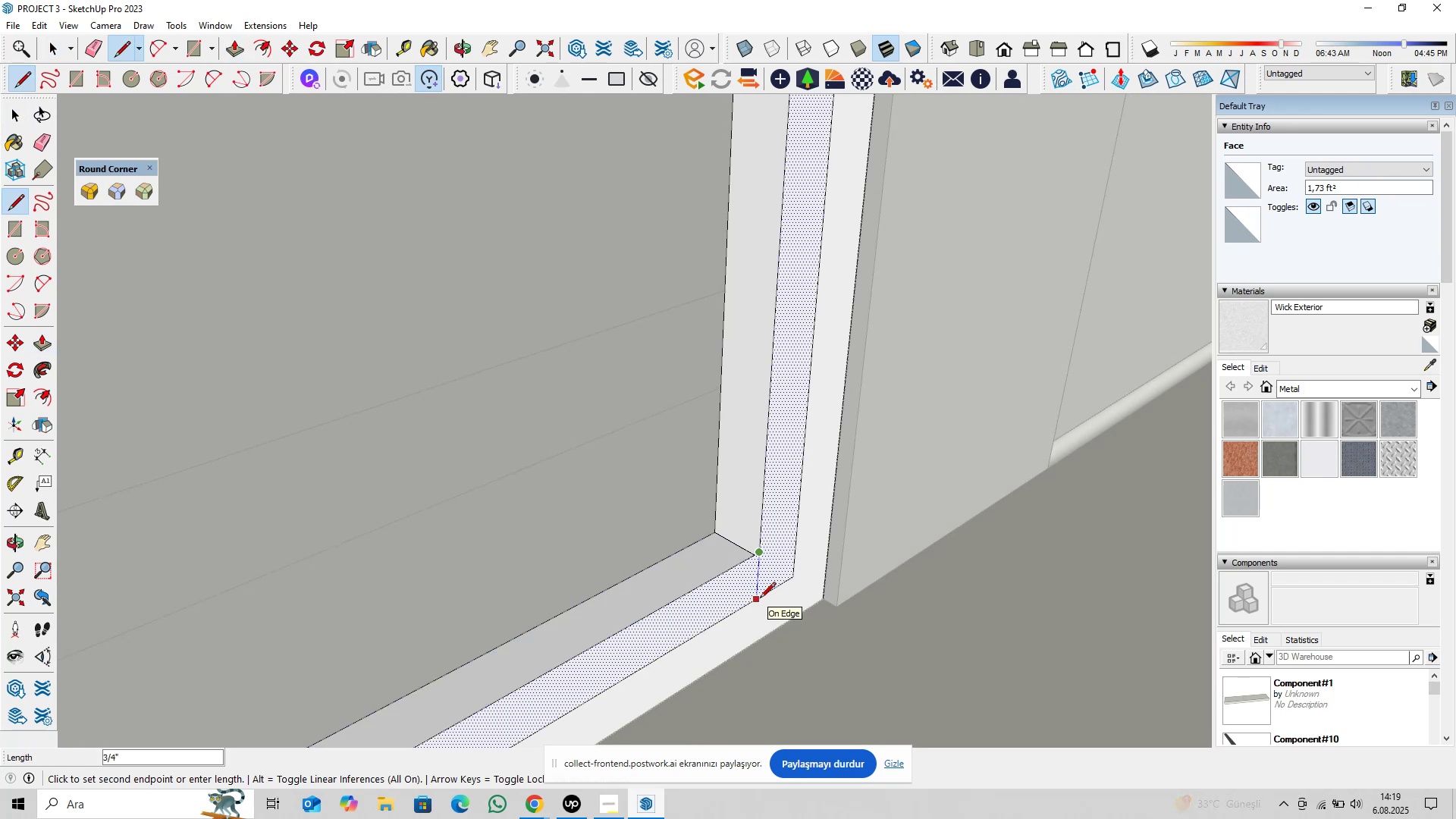 
left_click([760, 599])
 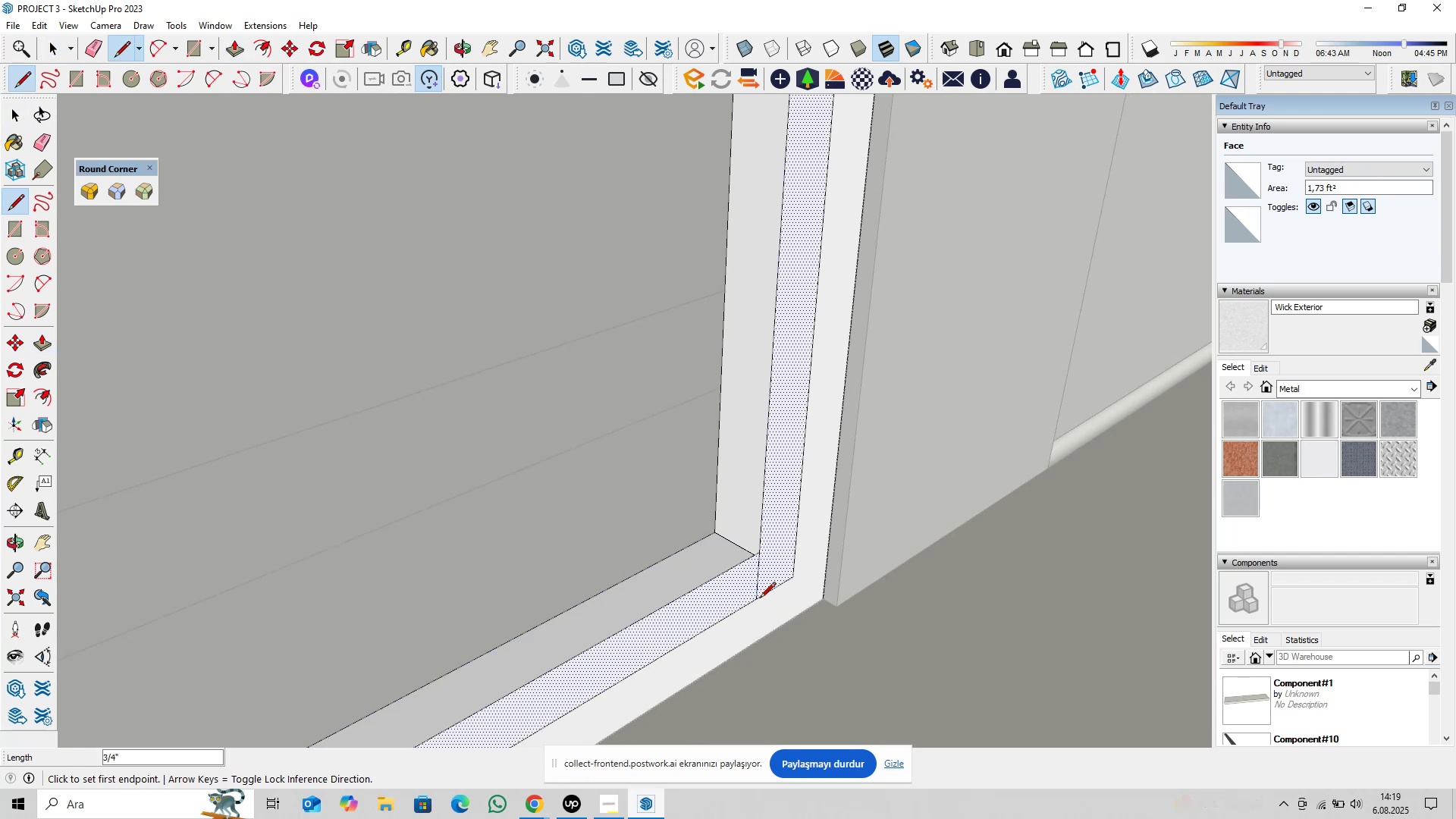 
key(Space)
 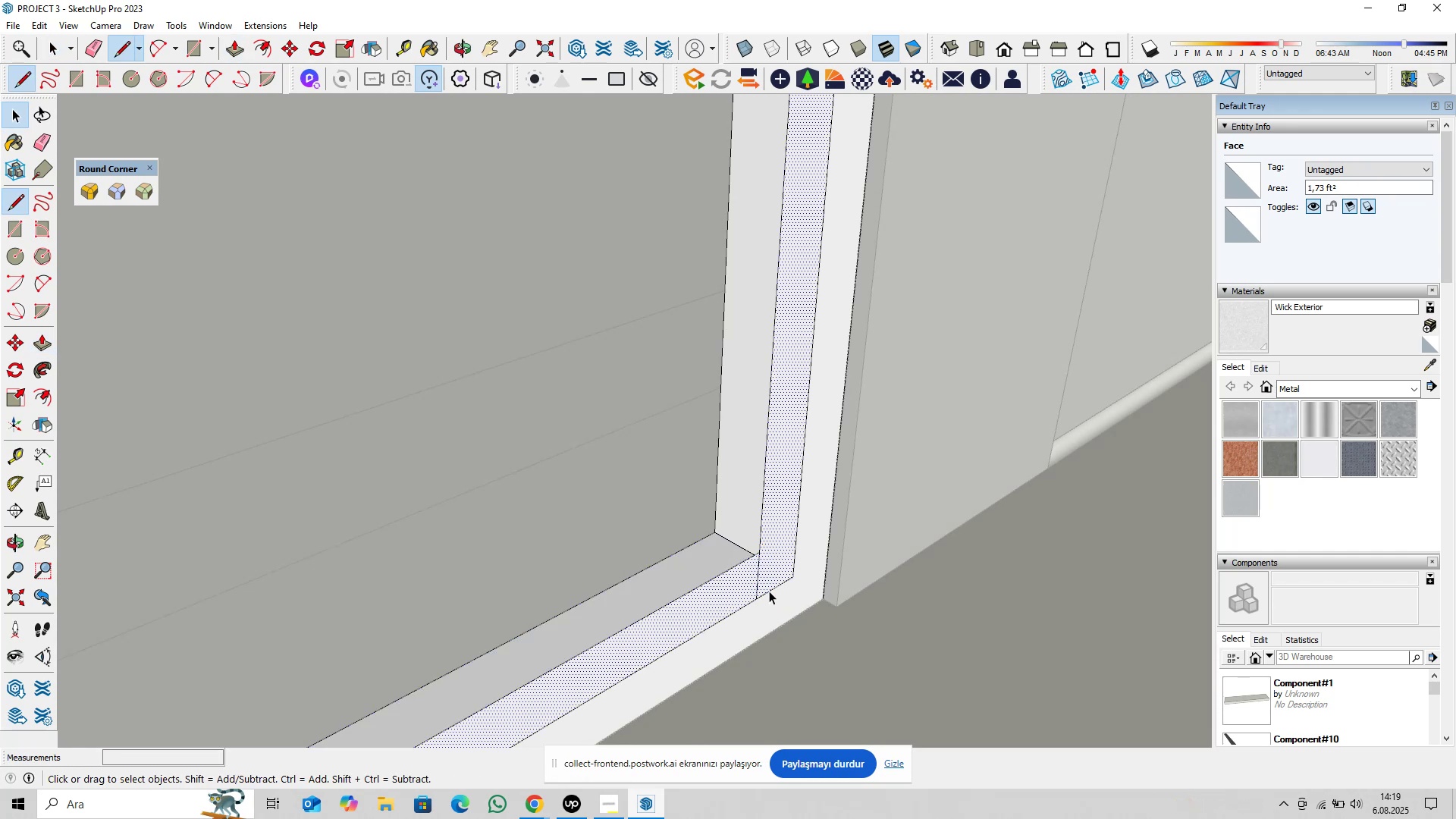 
scroll: coordinate [772, 580], scroll_direction: down, amount: 6.0
 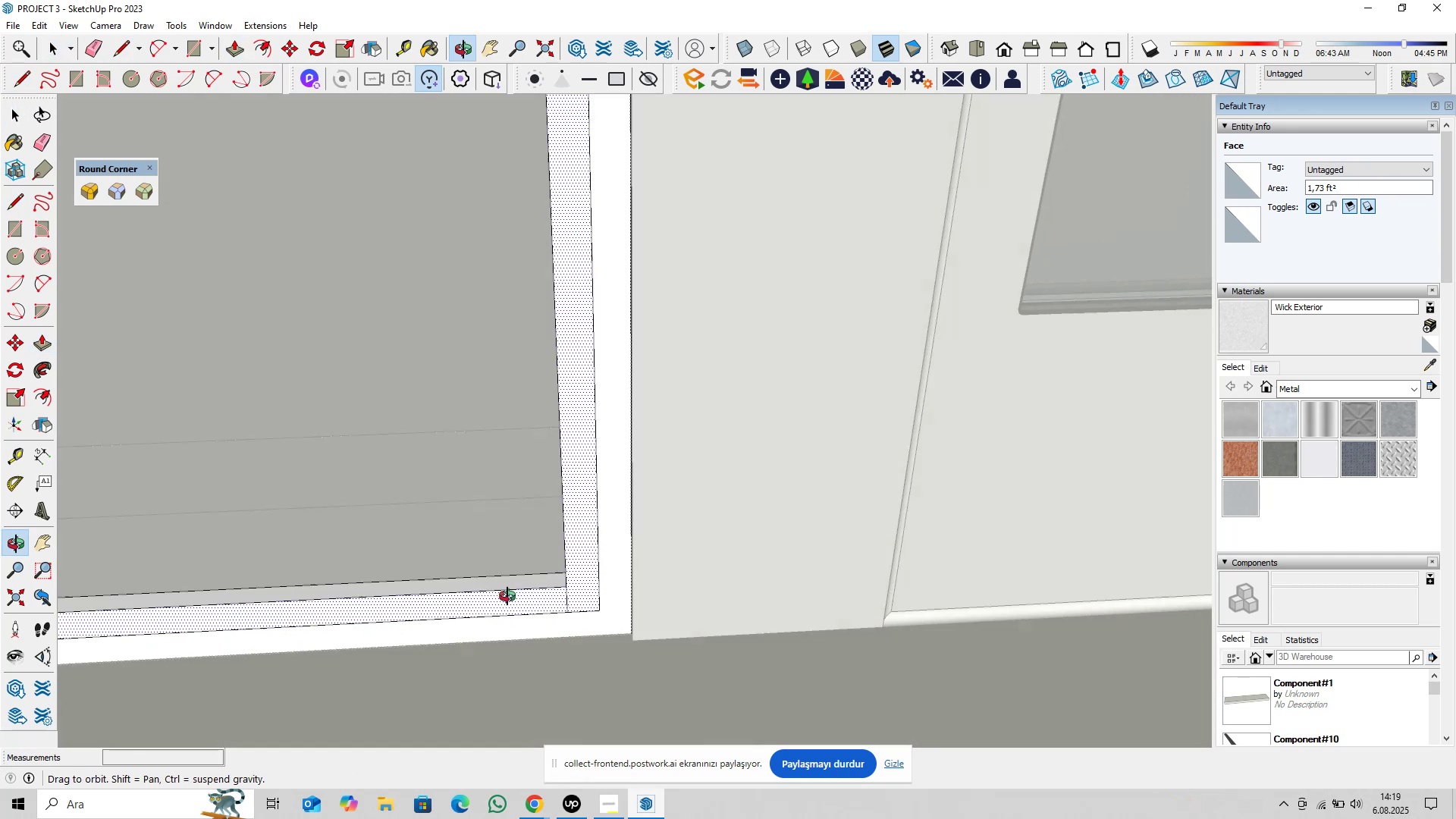 
hold_key(key=ShiftLeft, duration=0.55)
 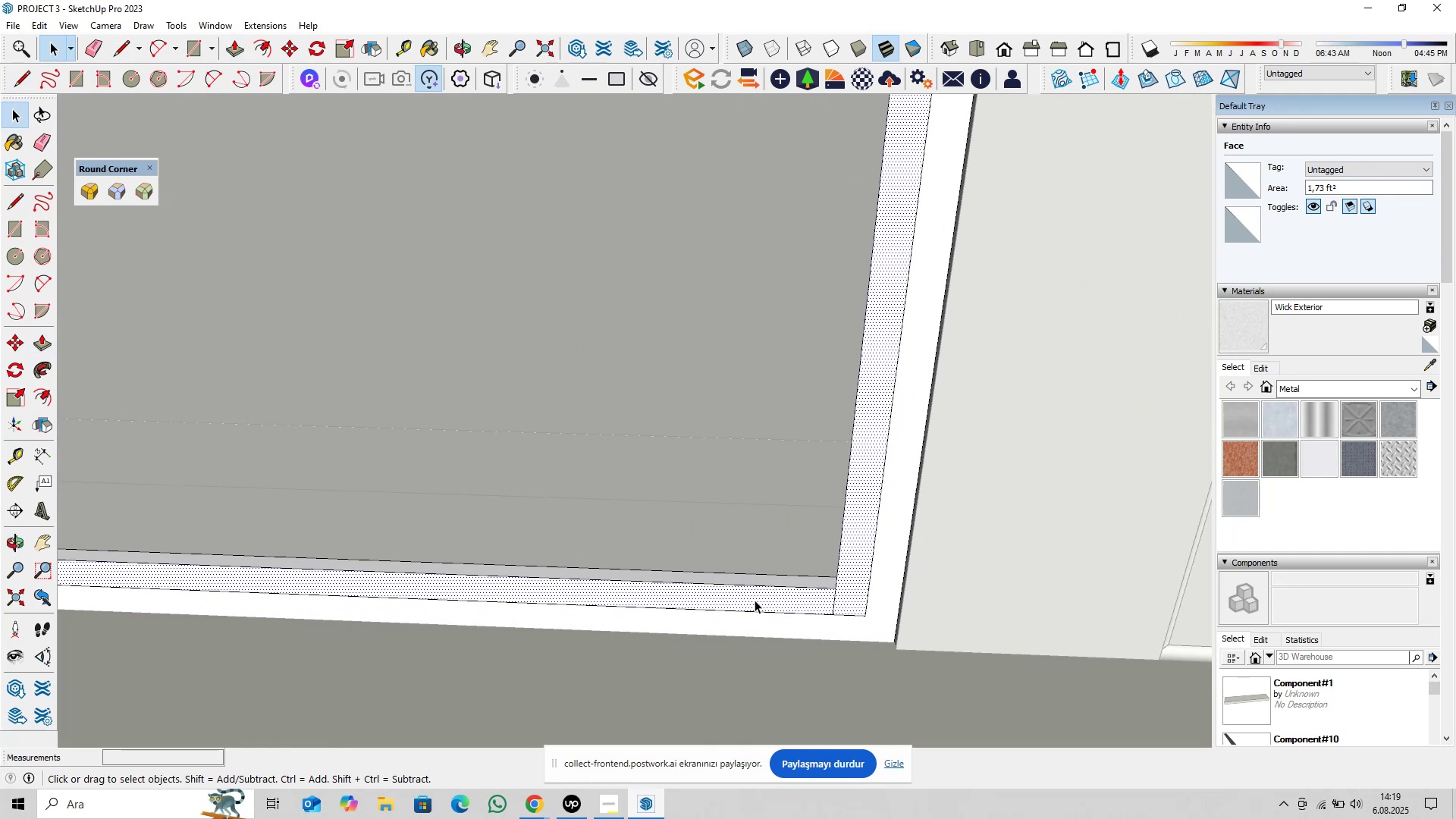 
hold_key(key=ShiftLeft, duration=1.52)
 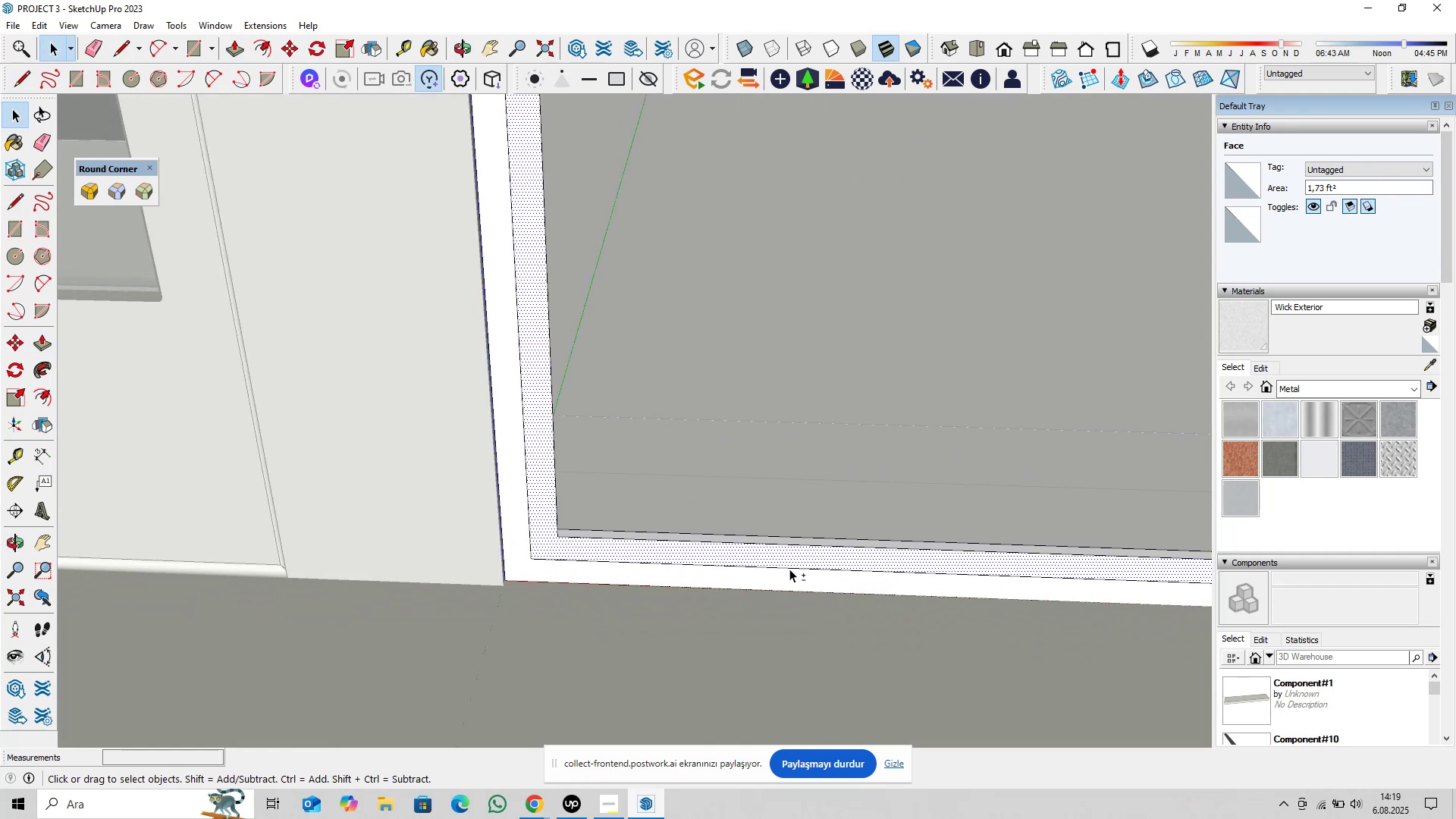 
type(pl)
 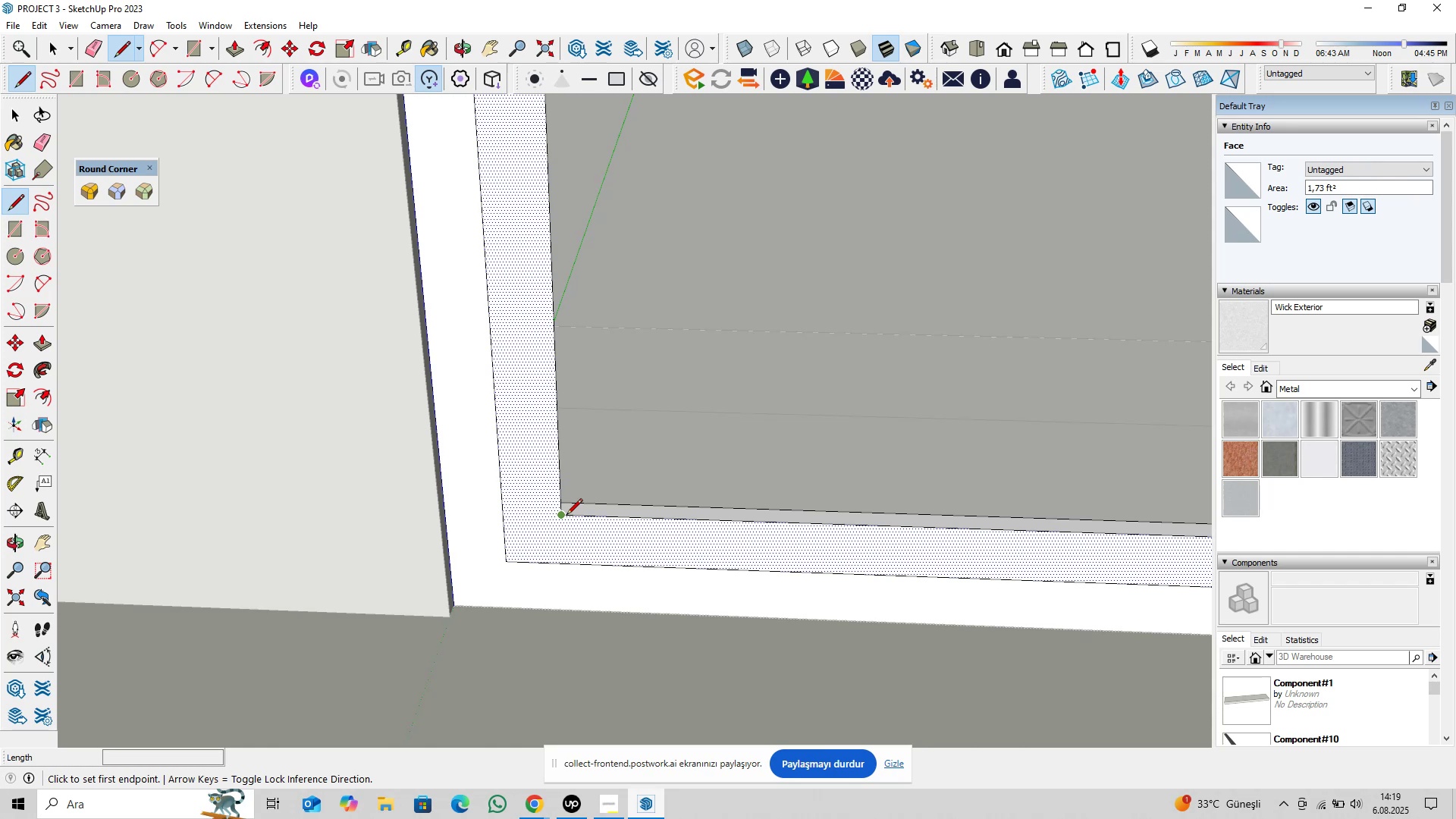 
scroll: coordinate [575, 554], scroll_direction: up, amount: 7.0
 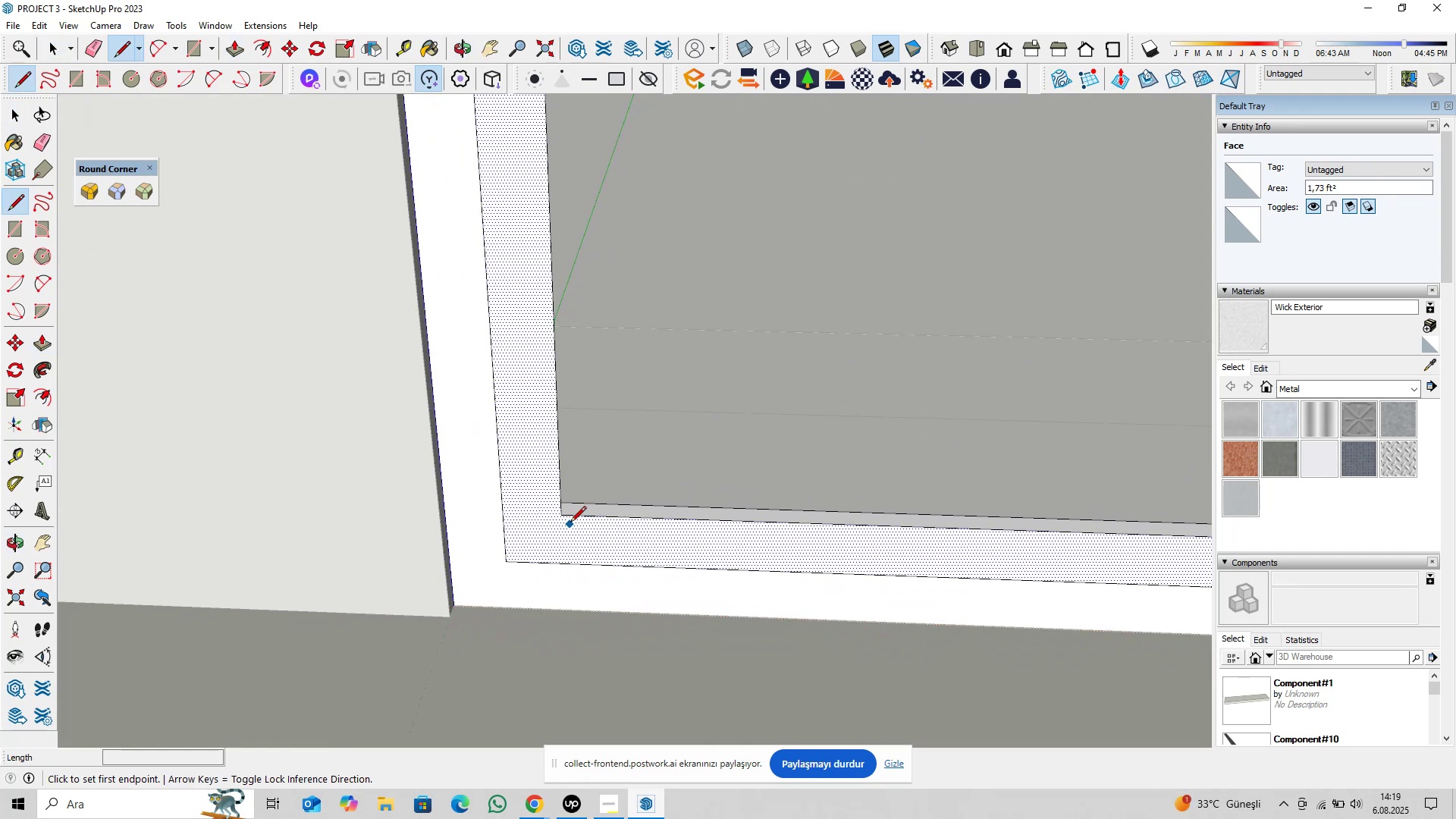 
left_click([566, 516])
 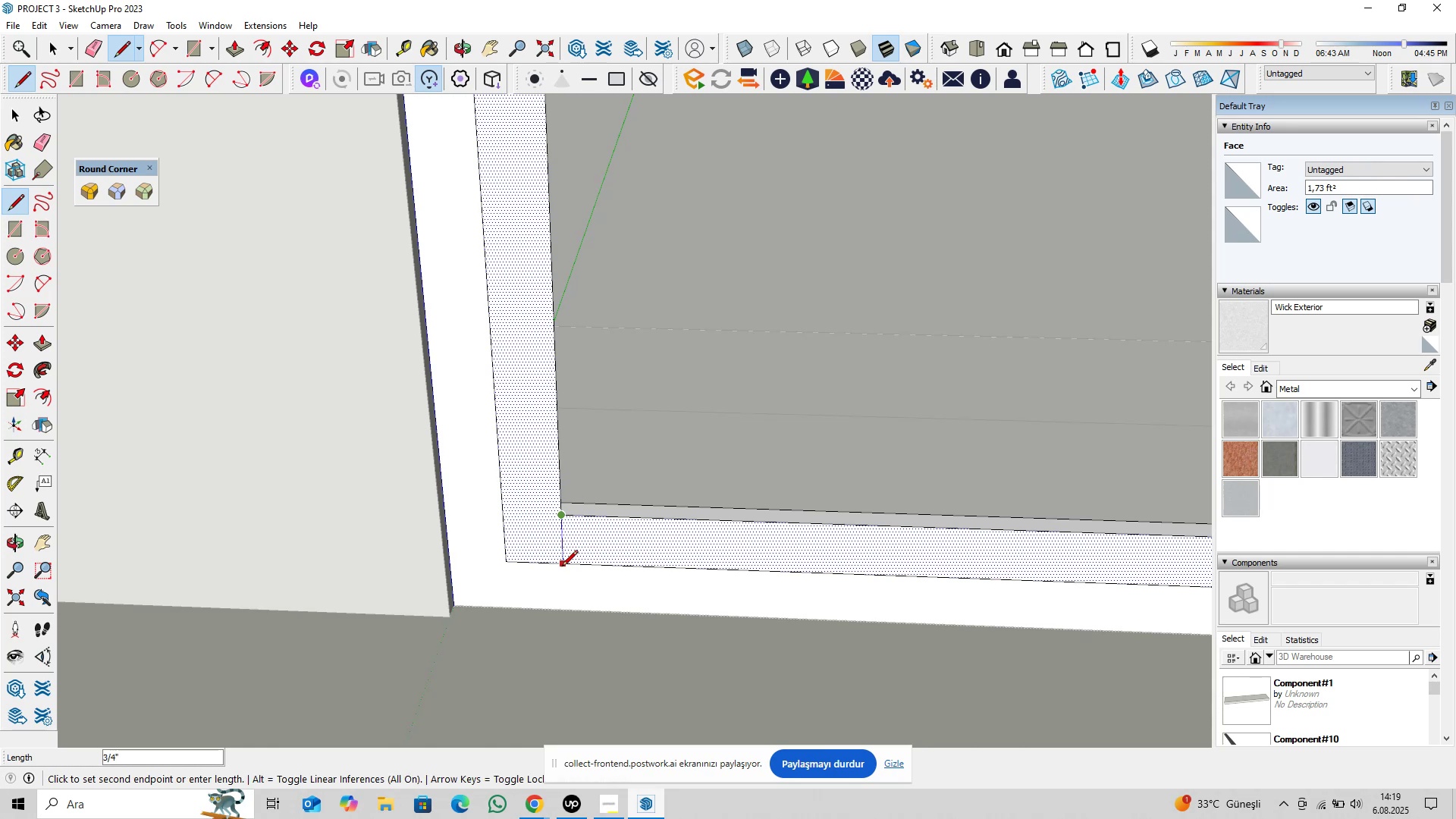 
left_click([562, 567])
 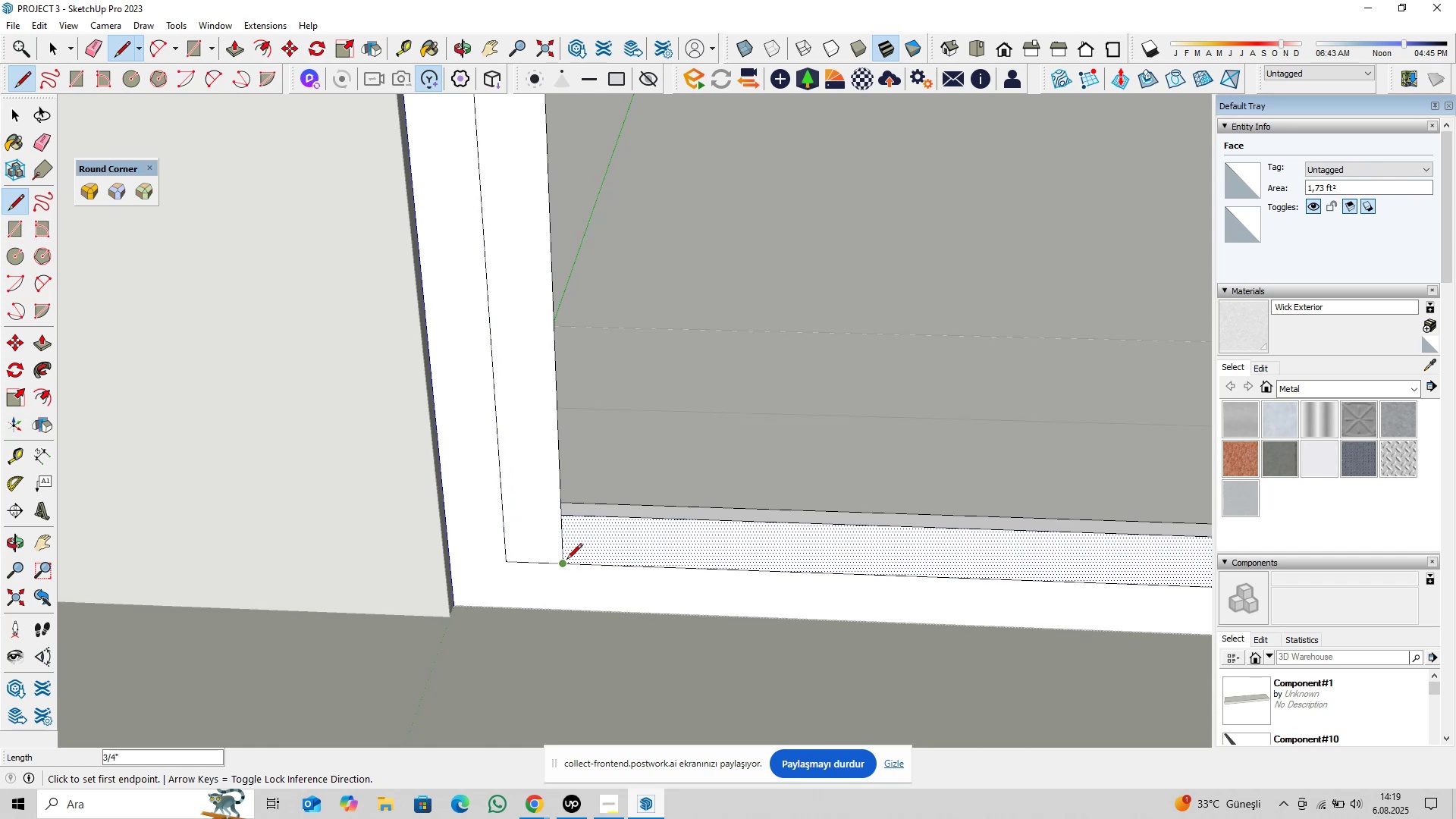 
key(Space)
 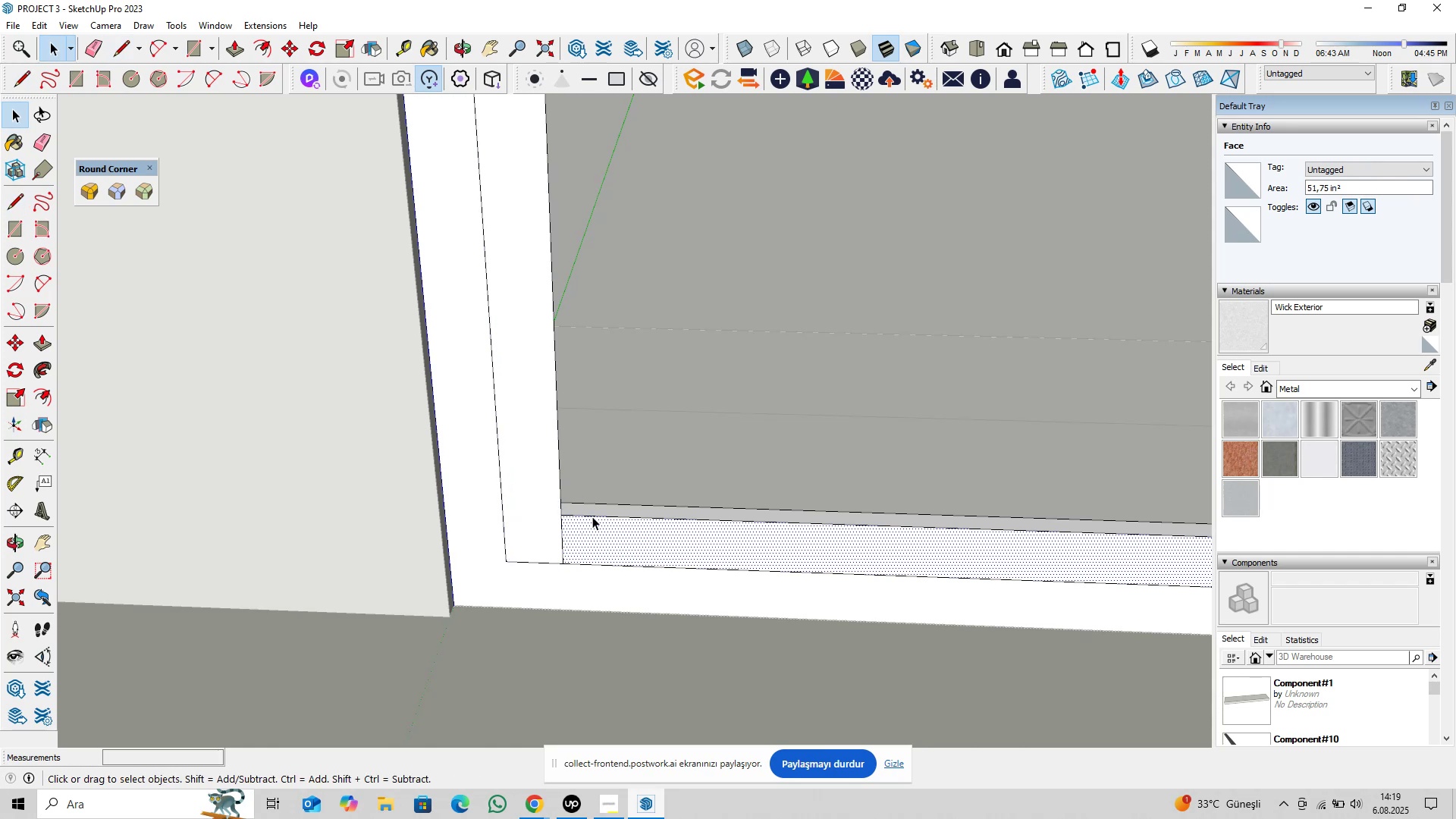 
left_click([593, 515])
 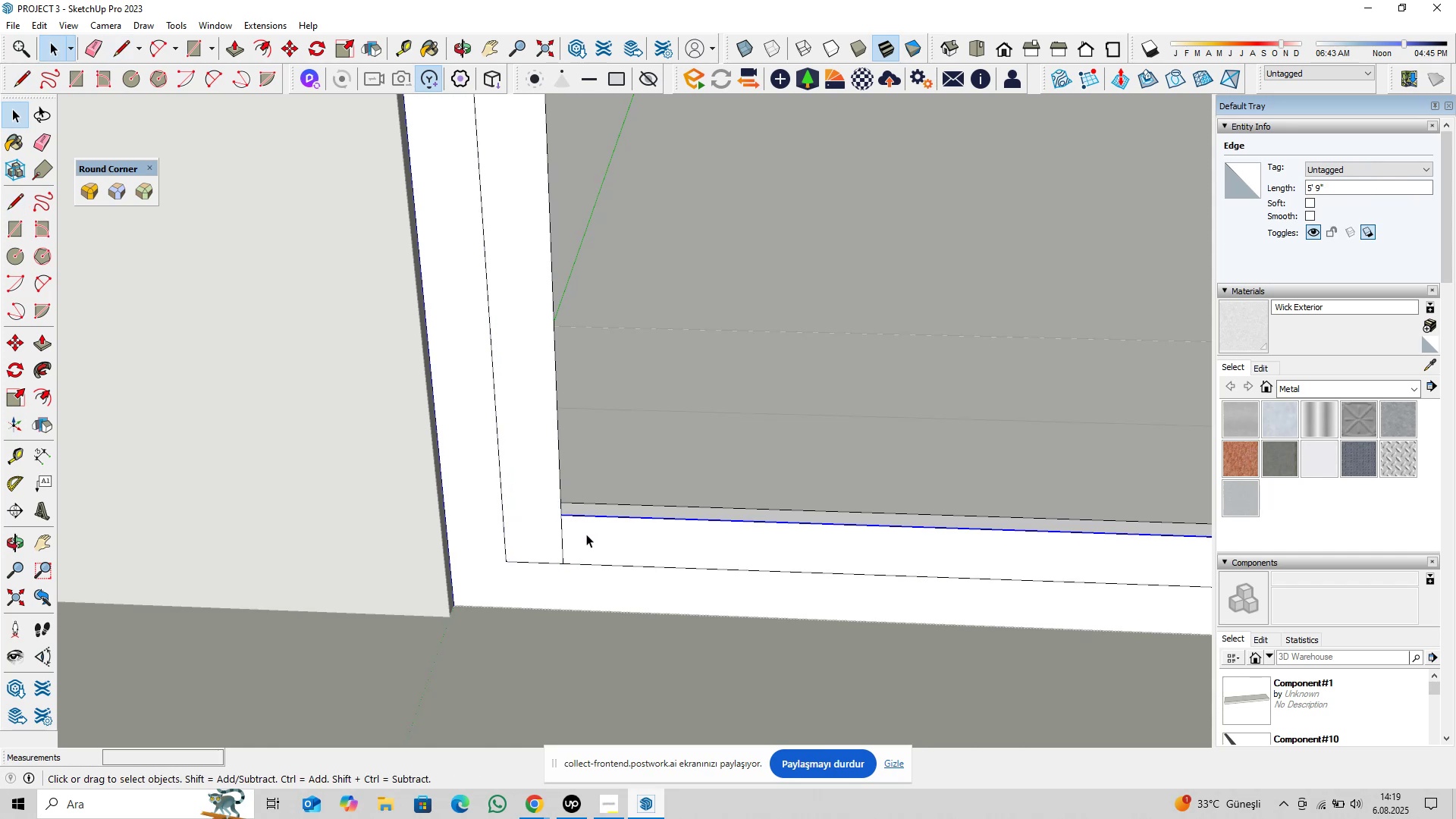 
scroll: coordinate [580, 552], scroll_direction: down, amount: 4.0
 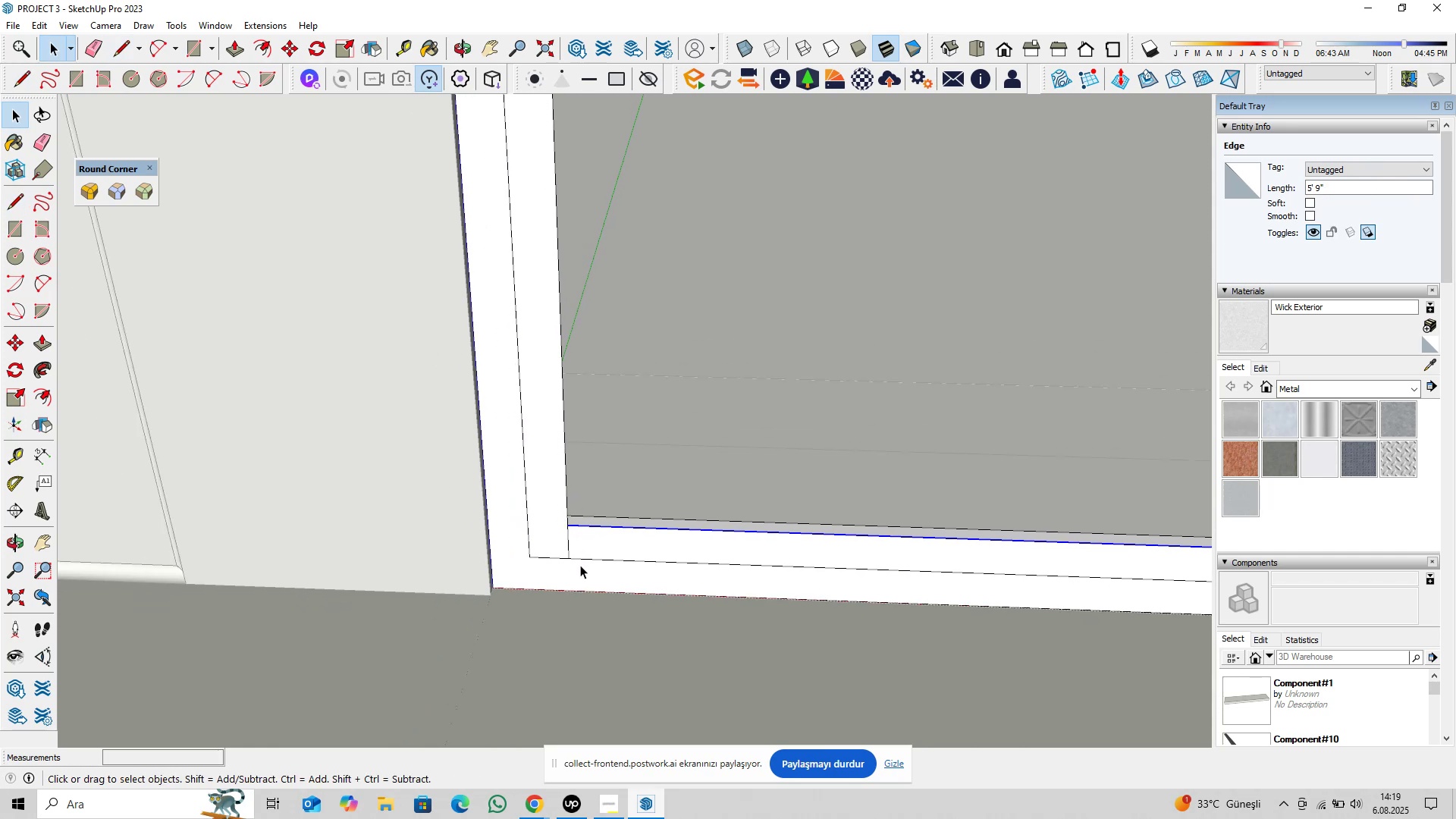 
key(Delete)
 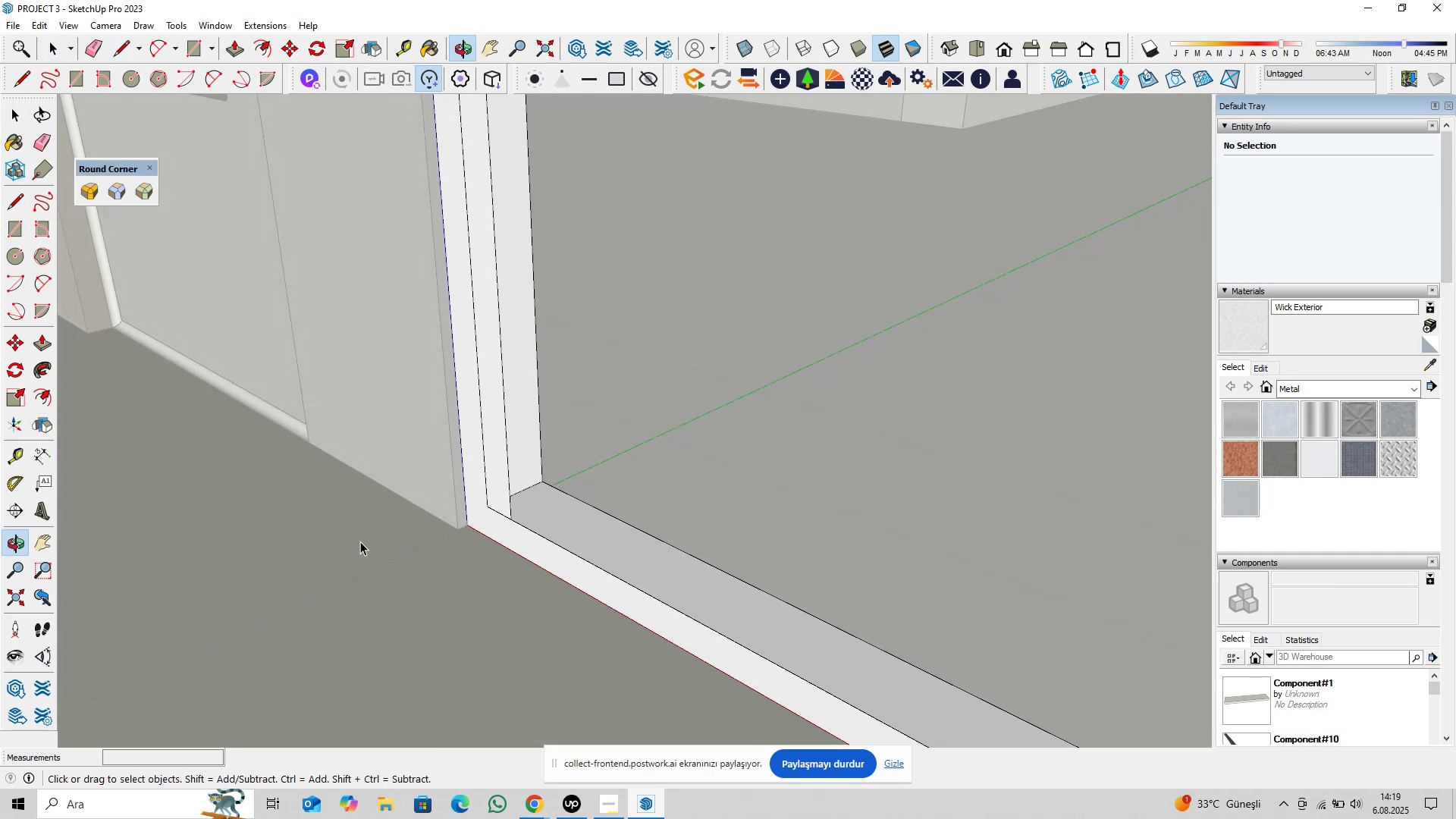 
hold_key(key=ShiftLeft, duration=0.43)
 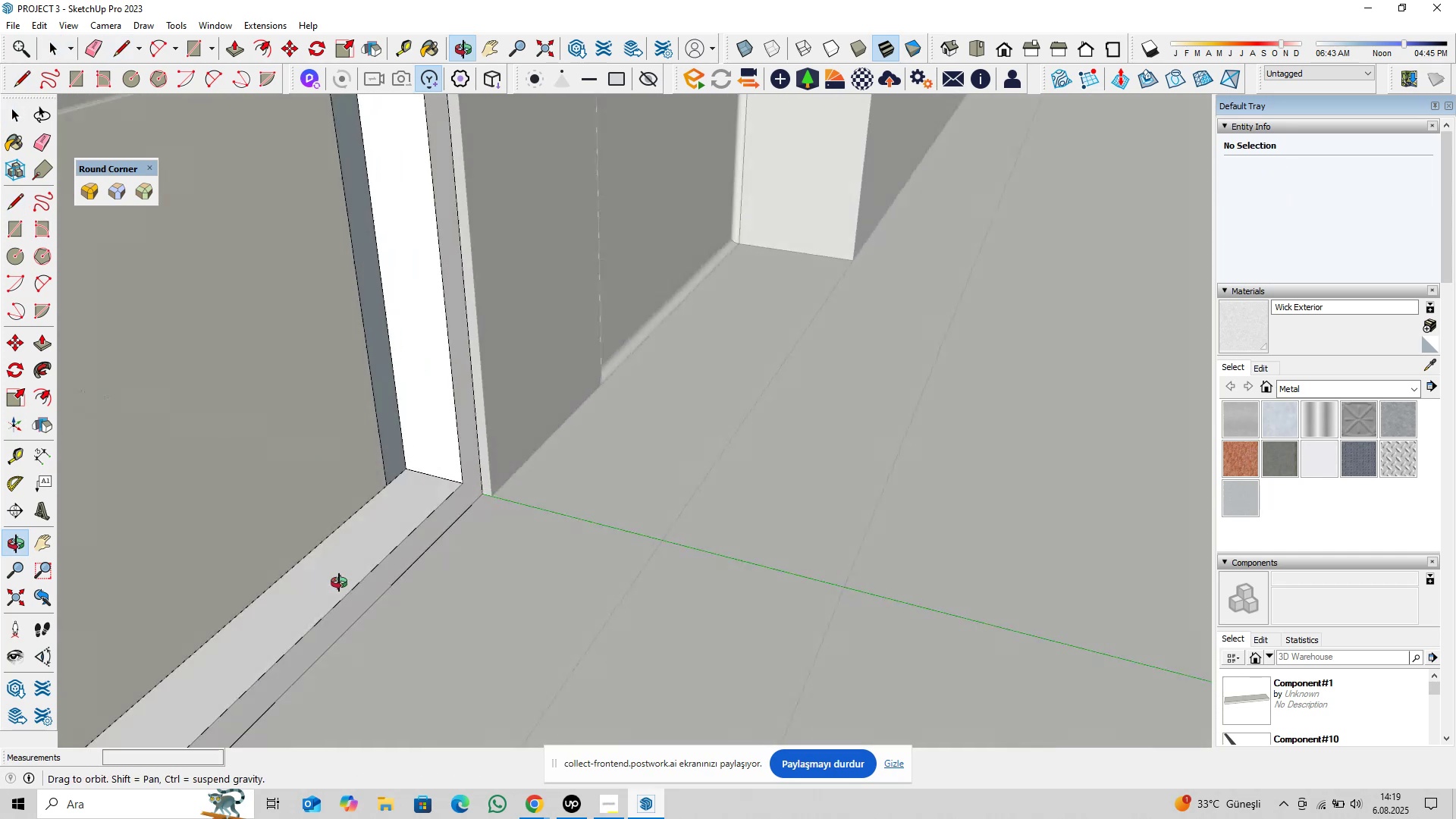 
hold_key(key=ShiftLeft, duration=0.54)
 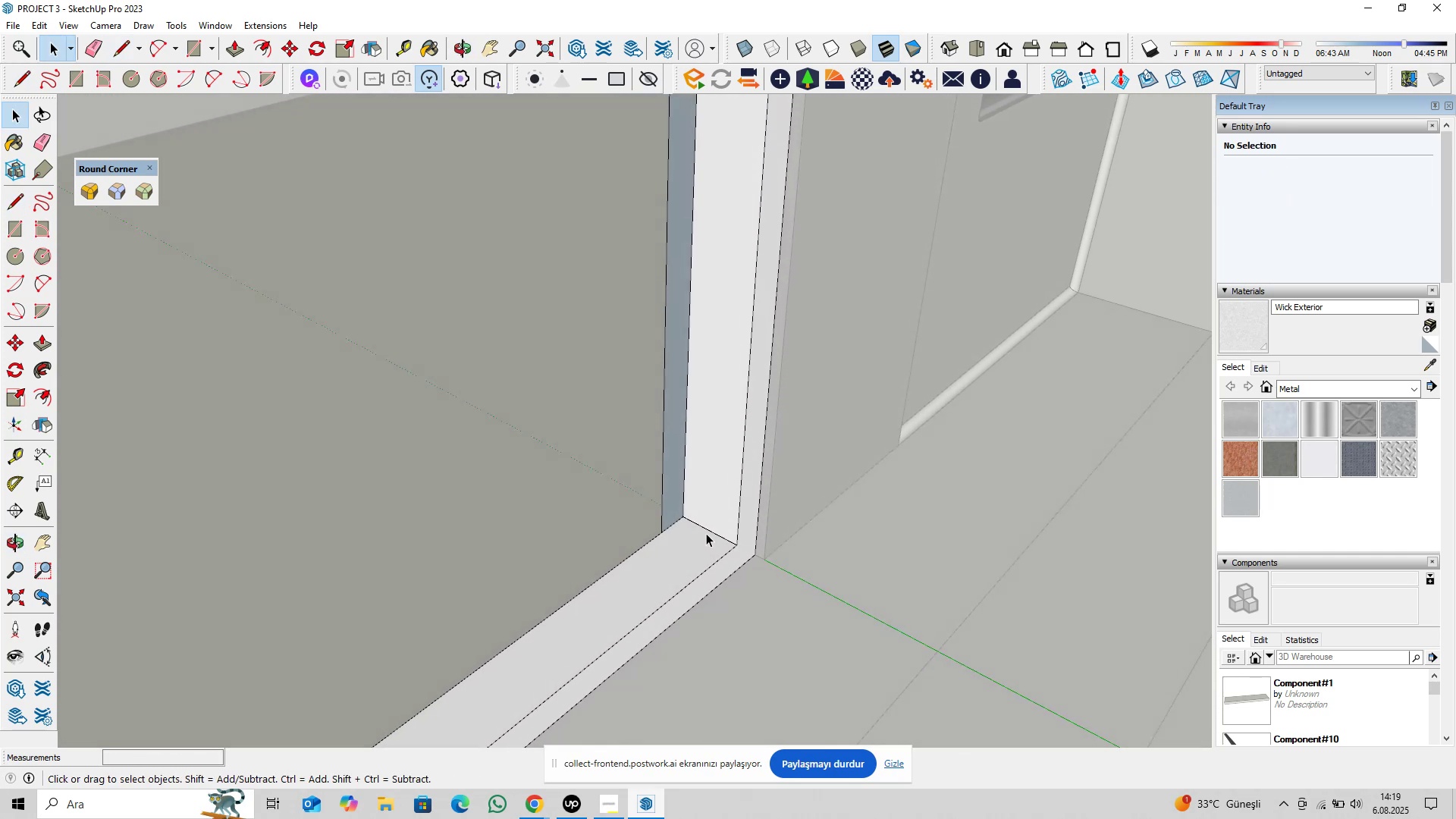 
scroll: coordinate [706, 533], scroll_direction: up, amount: 3.0
 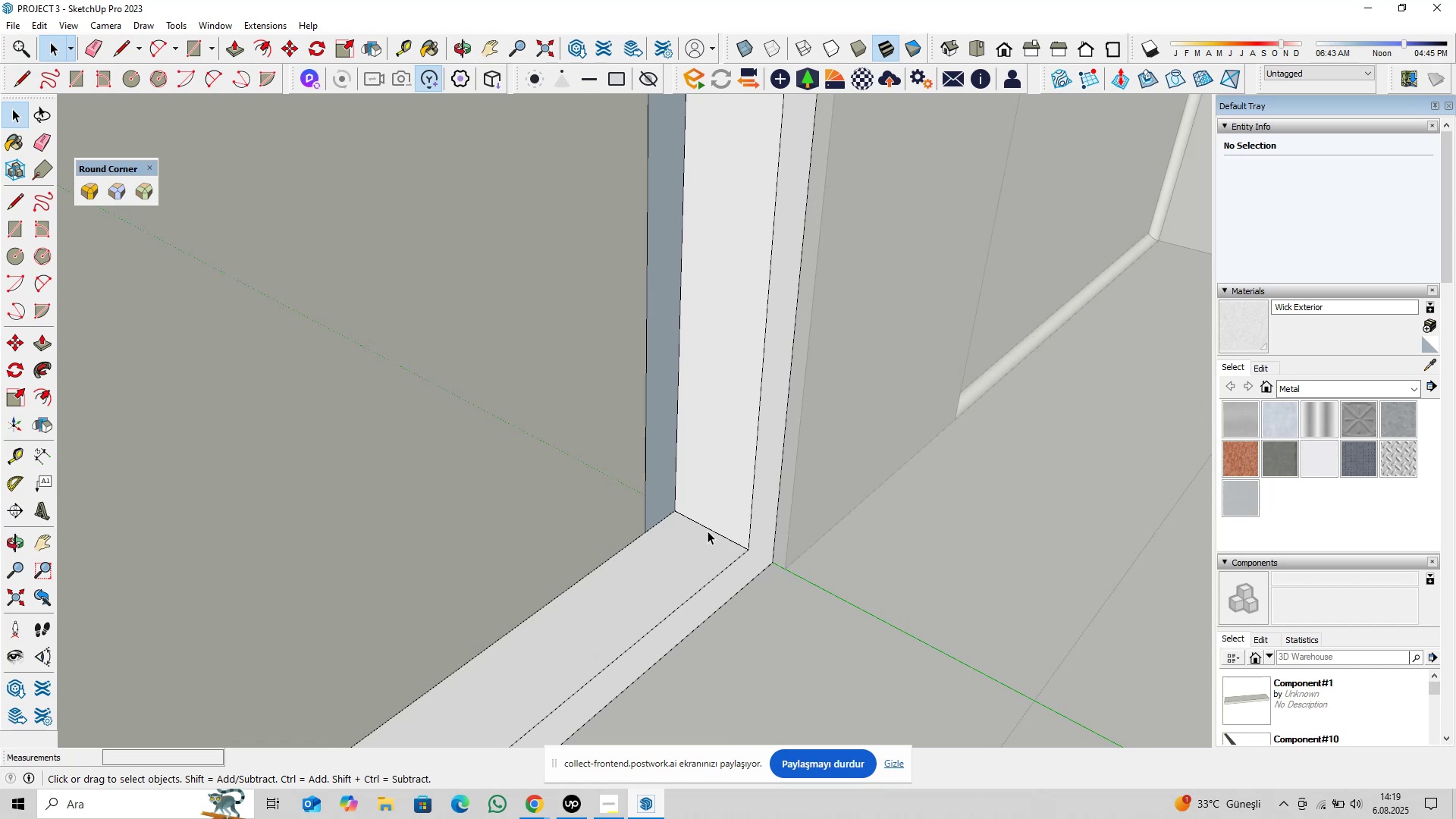 
key(P)
 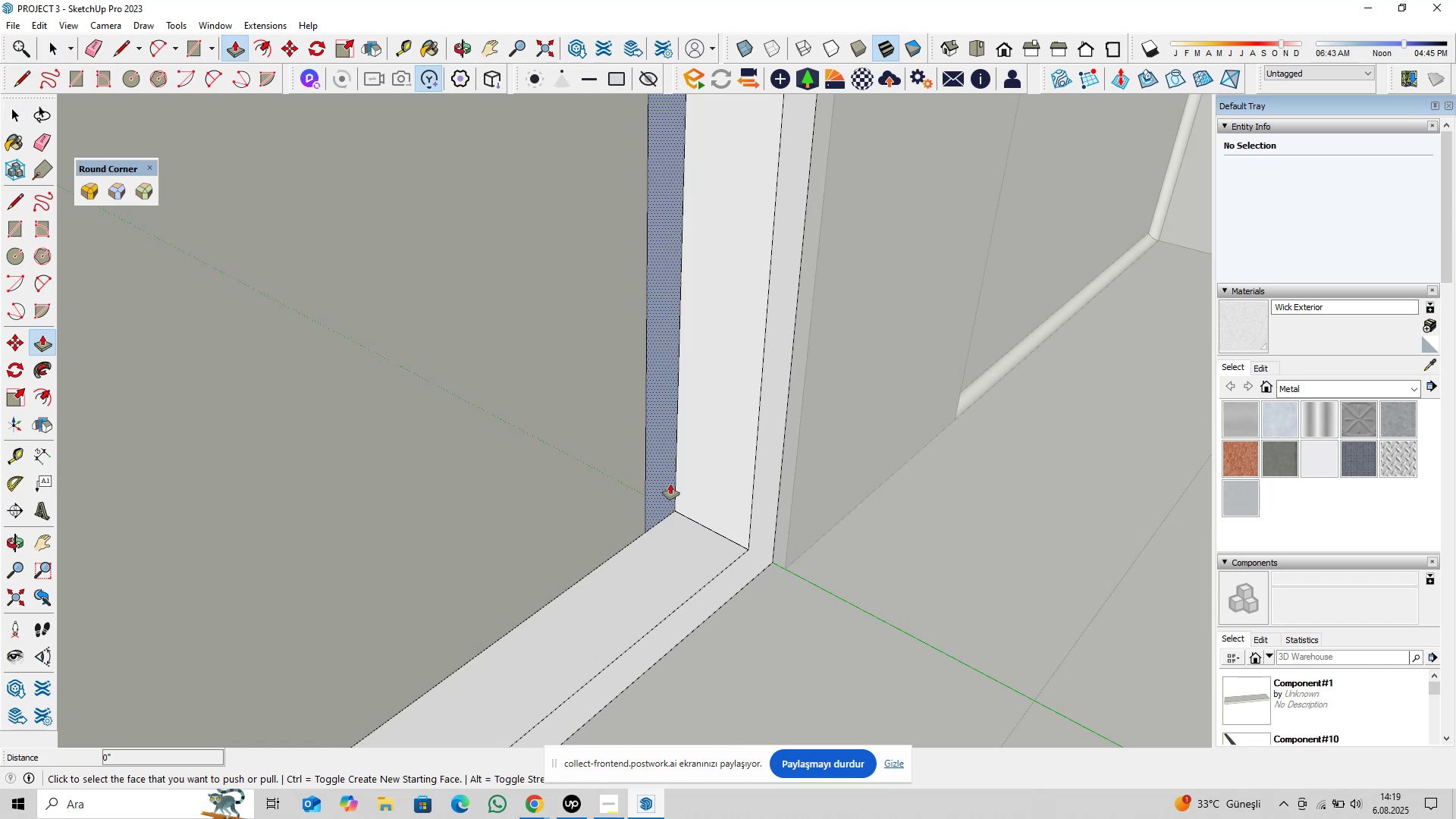 
left_click([670, 483])
 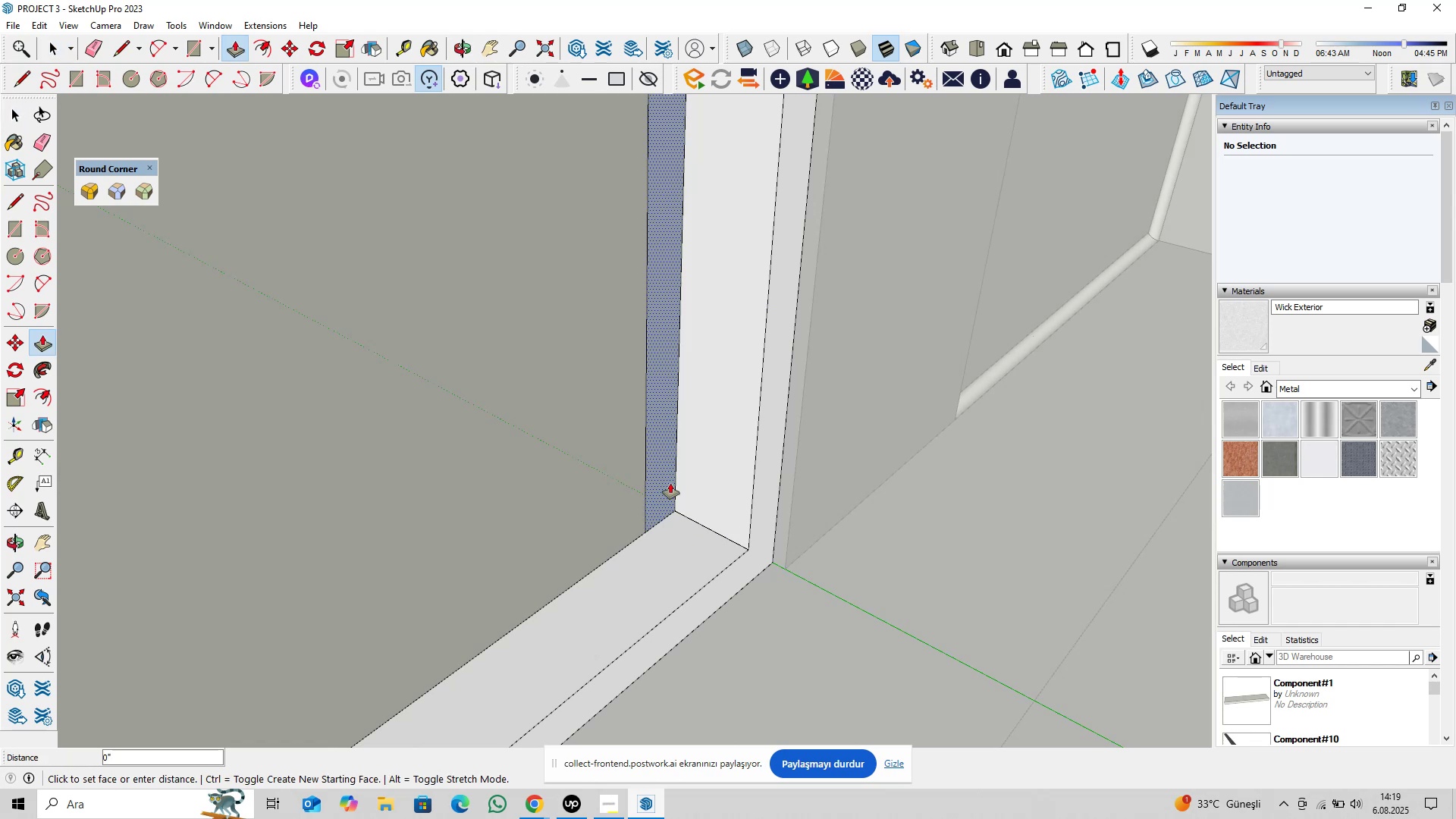 
key(Control+ControlLeft)
 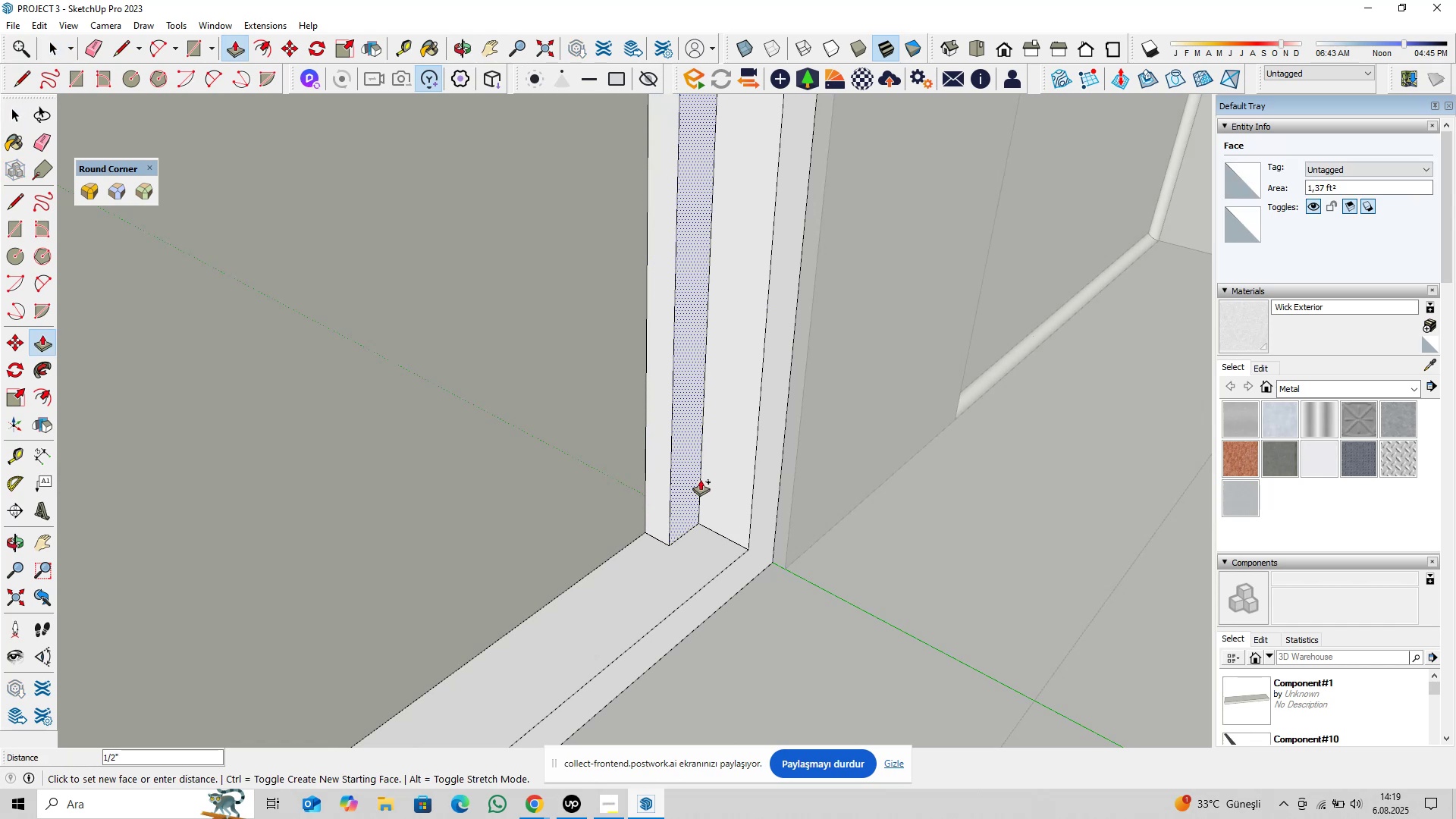 
wait(7.15)
 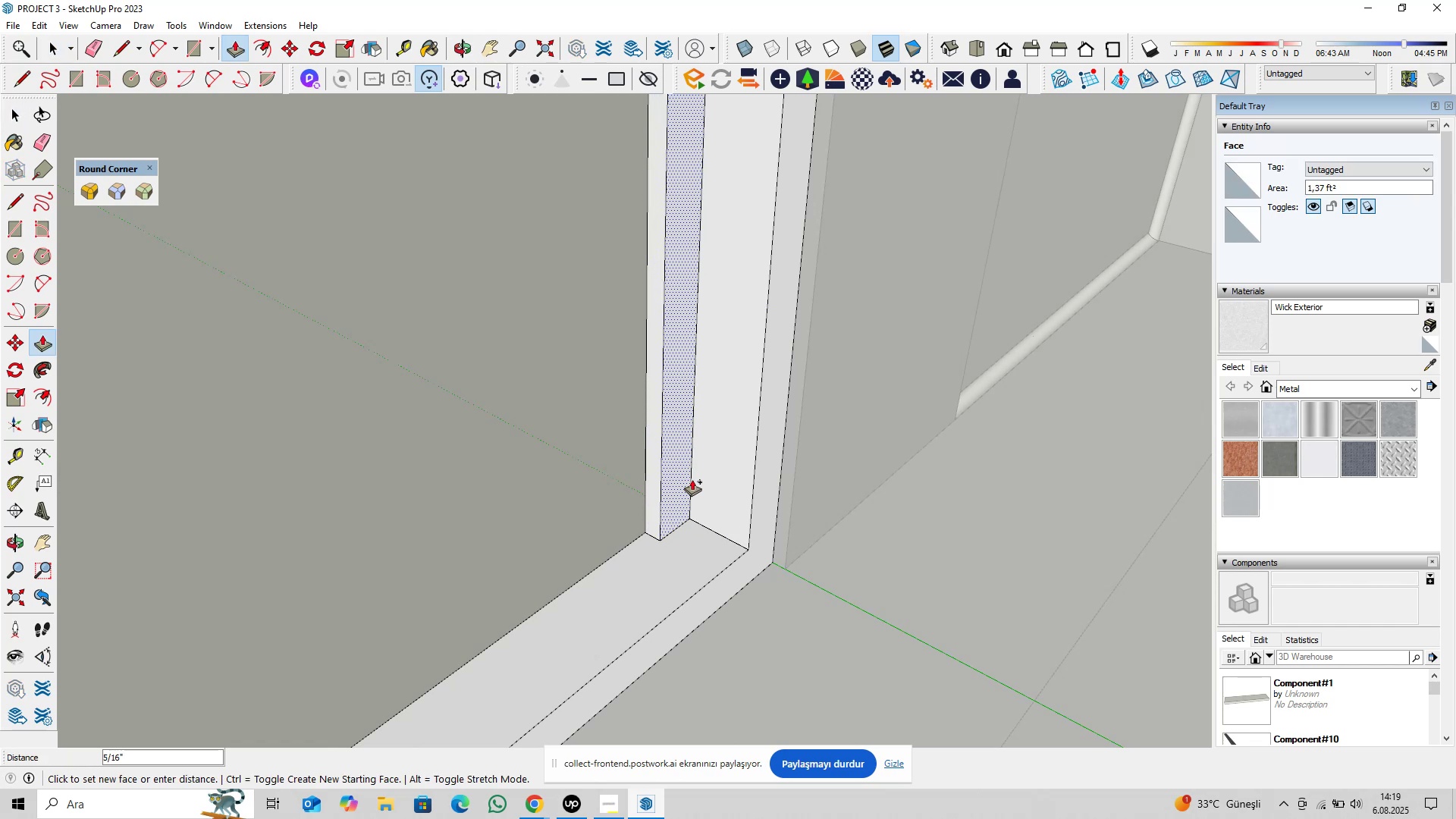 
key(0)
 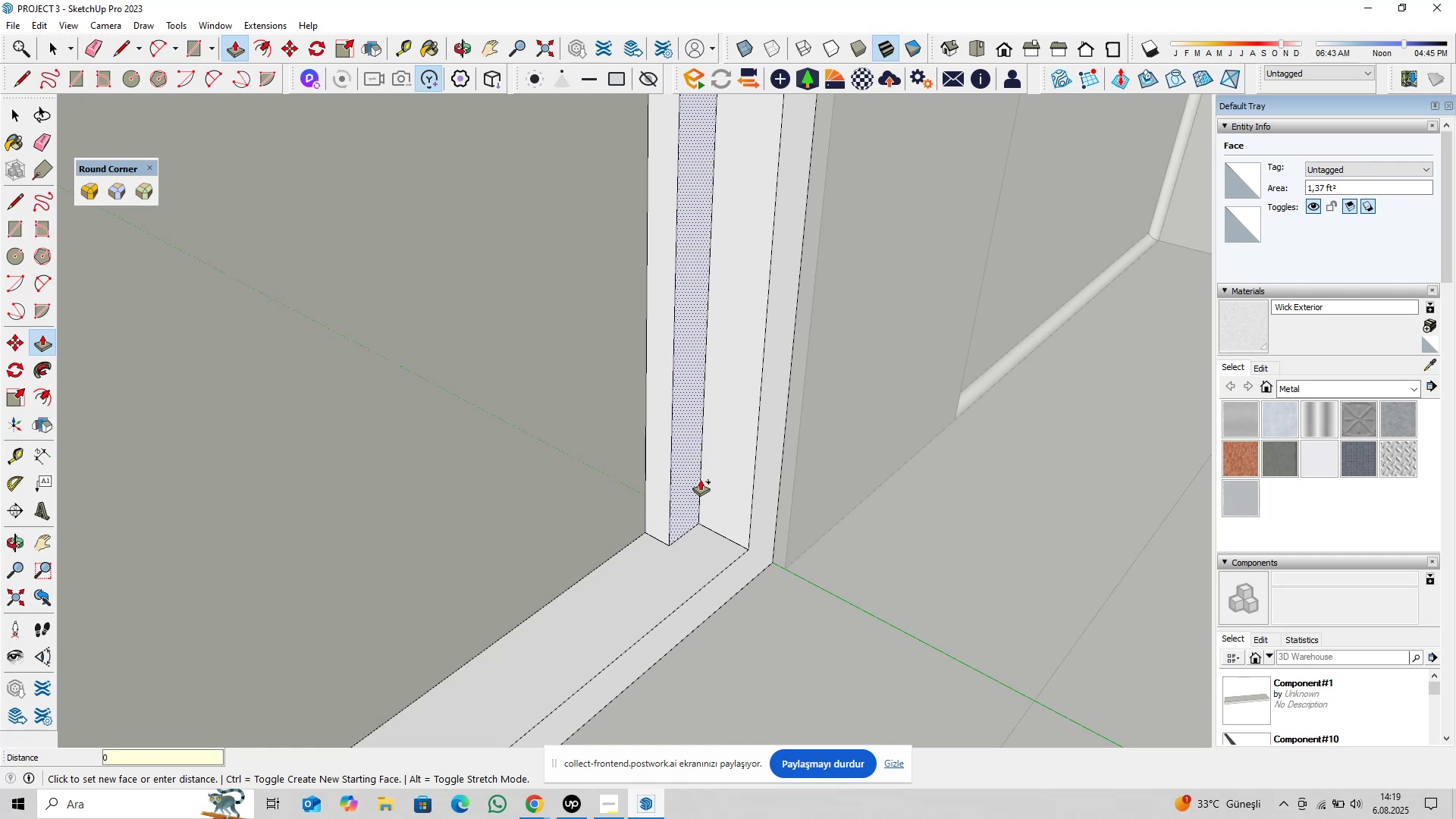 
key(Comma)
 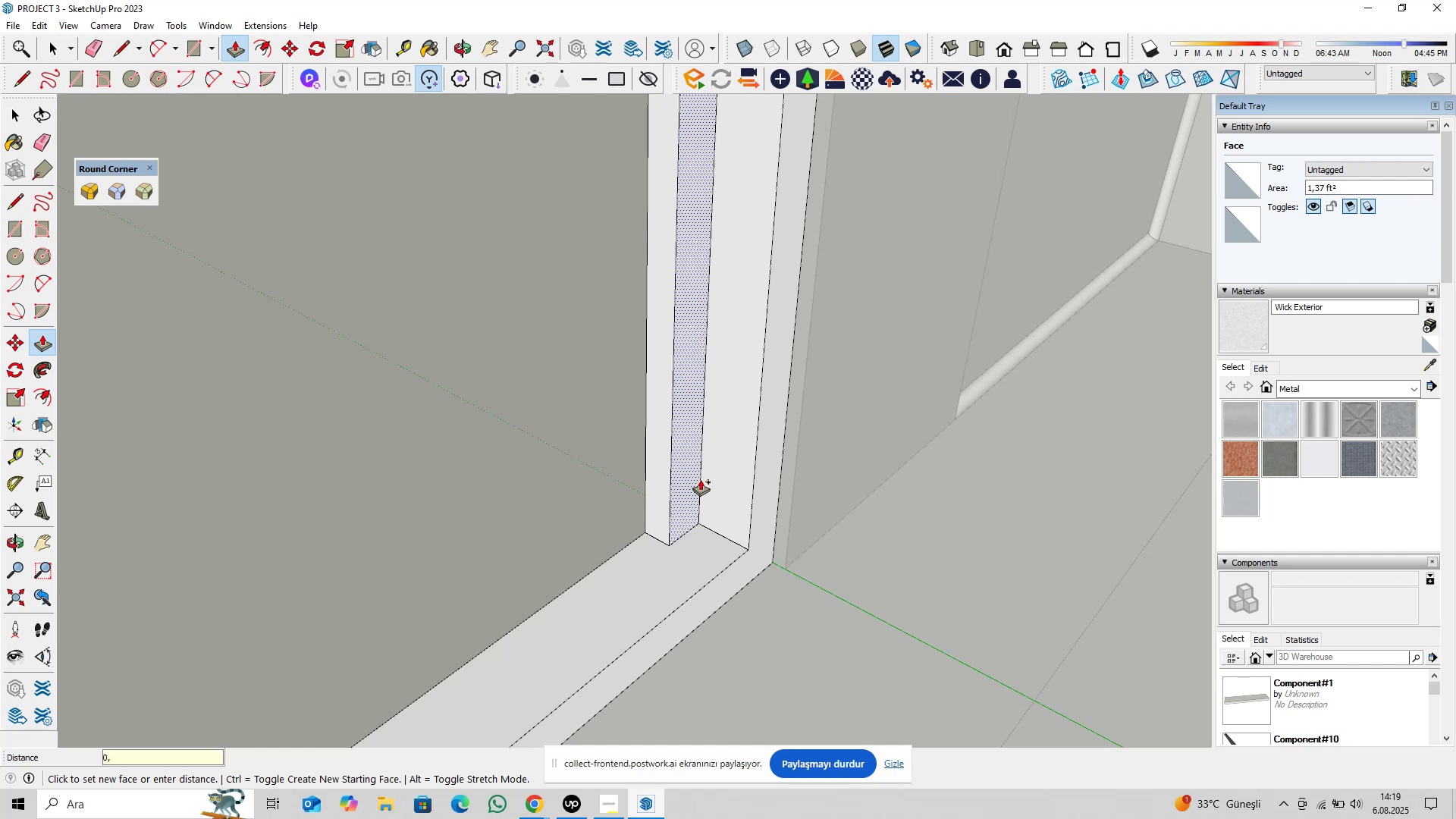 
key(5)
 